 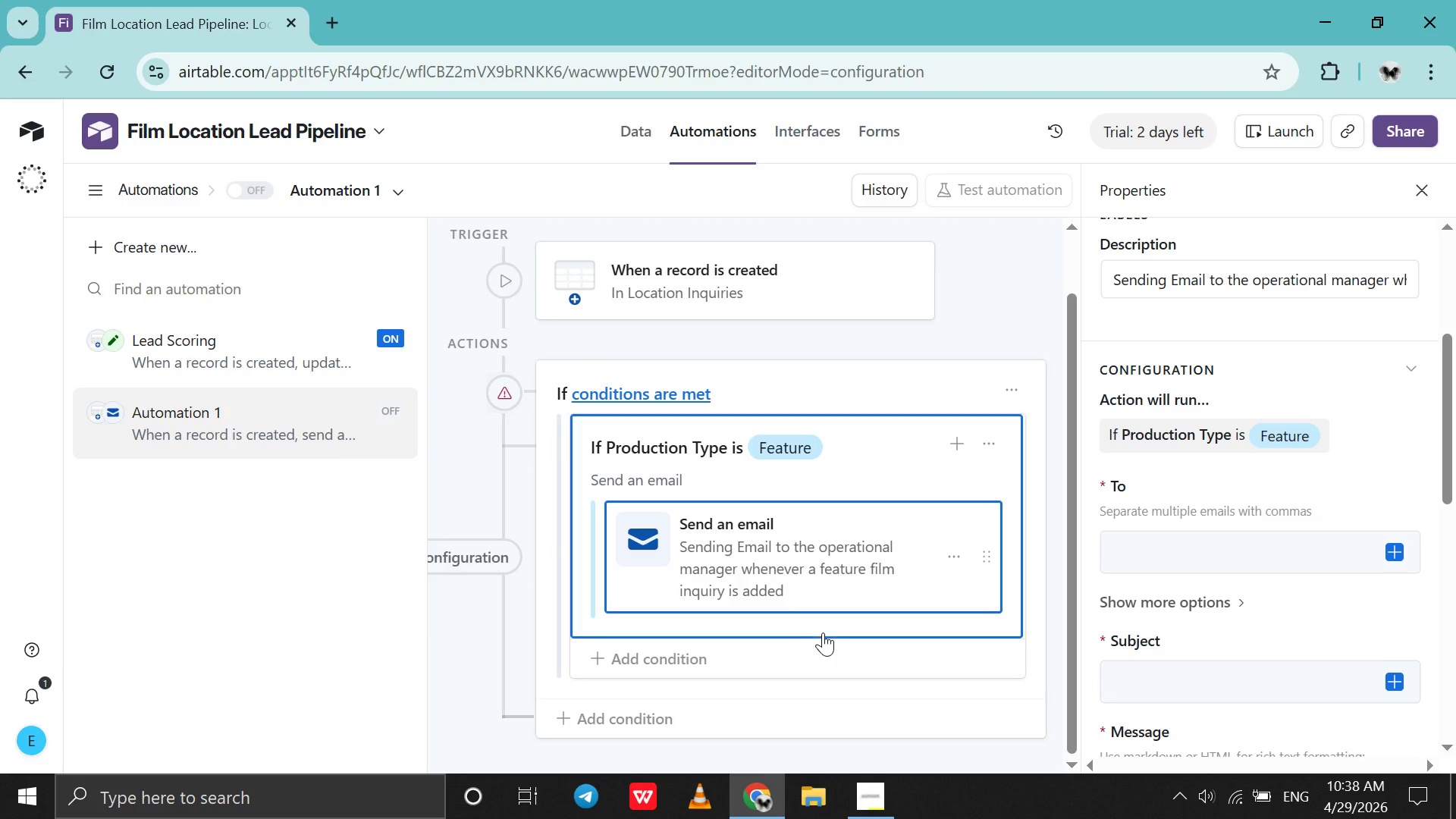 
left_click([1268, 533])
 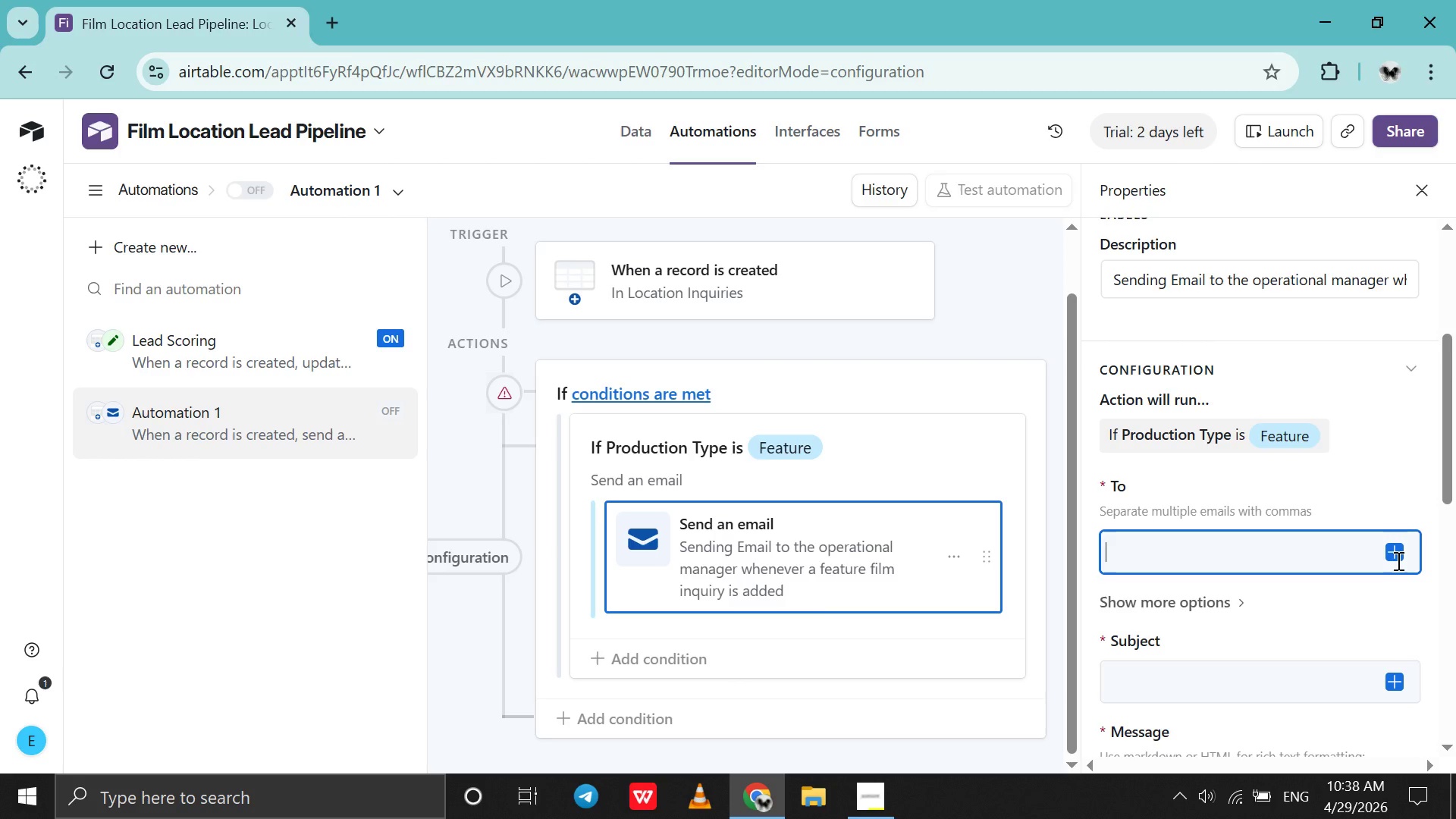 
wait(20.03)
 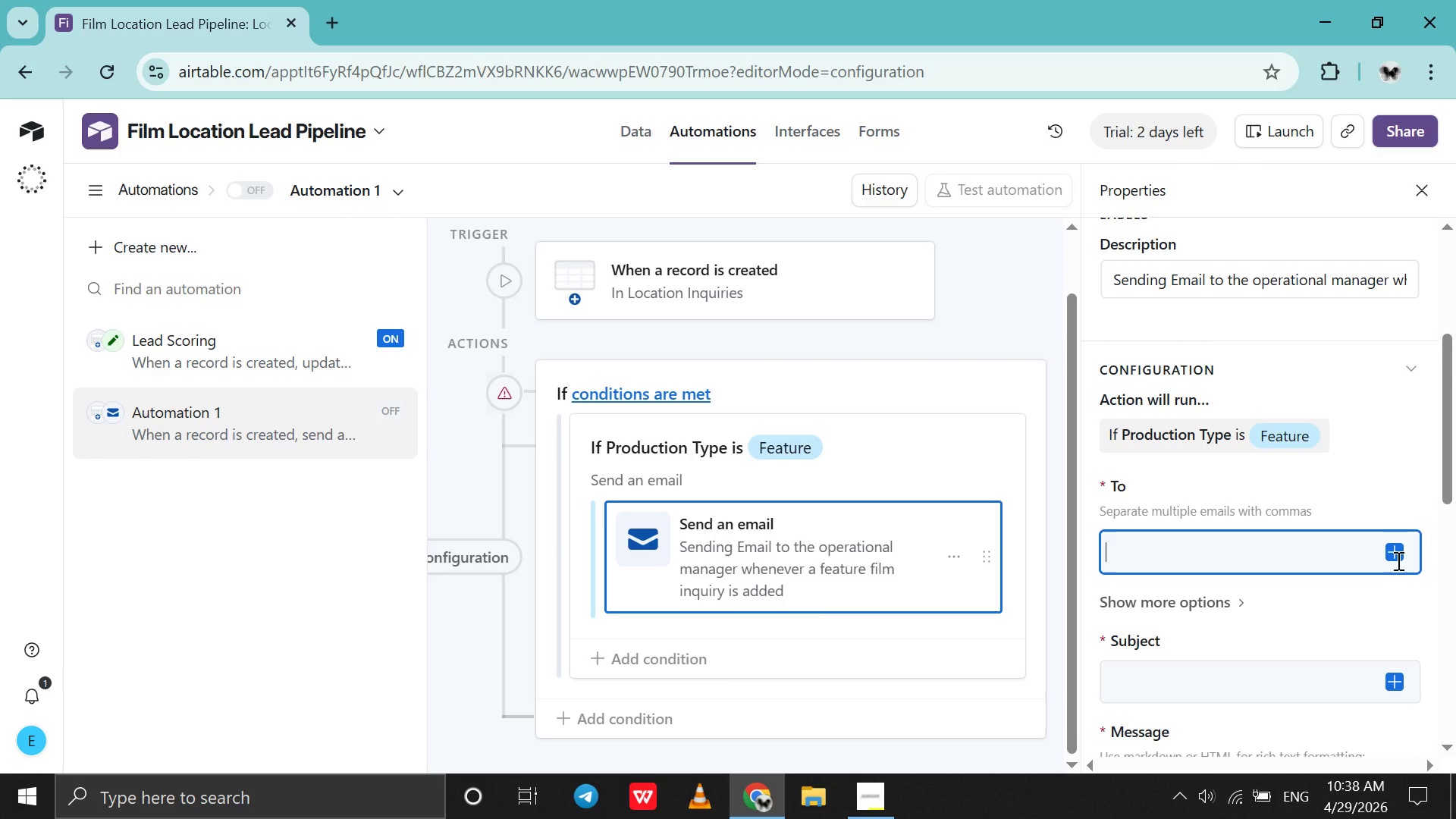 
left_click([1385, 551])
 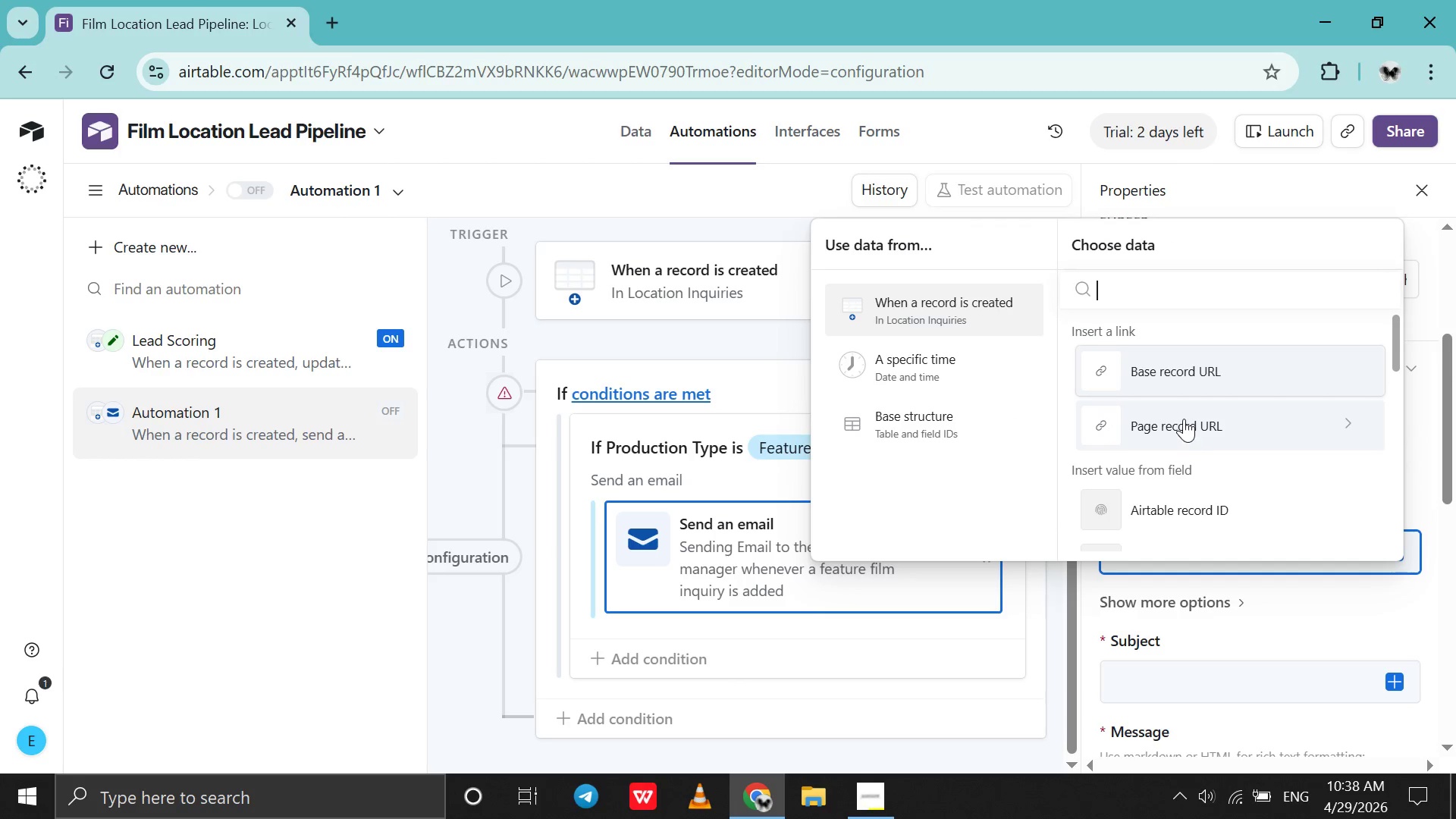 
scroll: coordinate [1184, 419], scroll_direction: down, amount: 8.0
 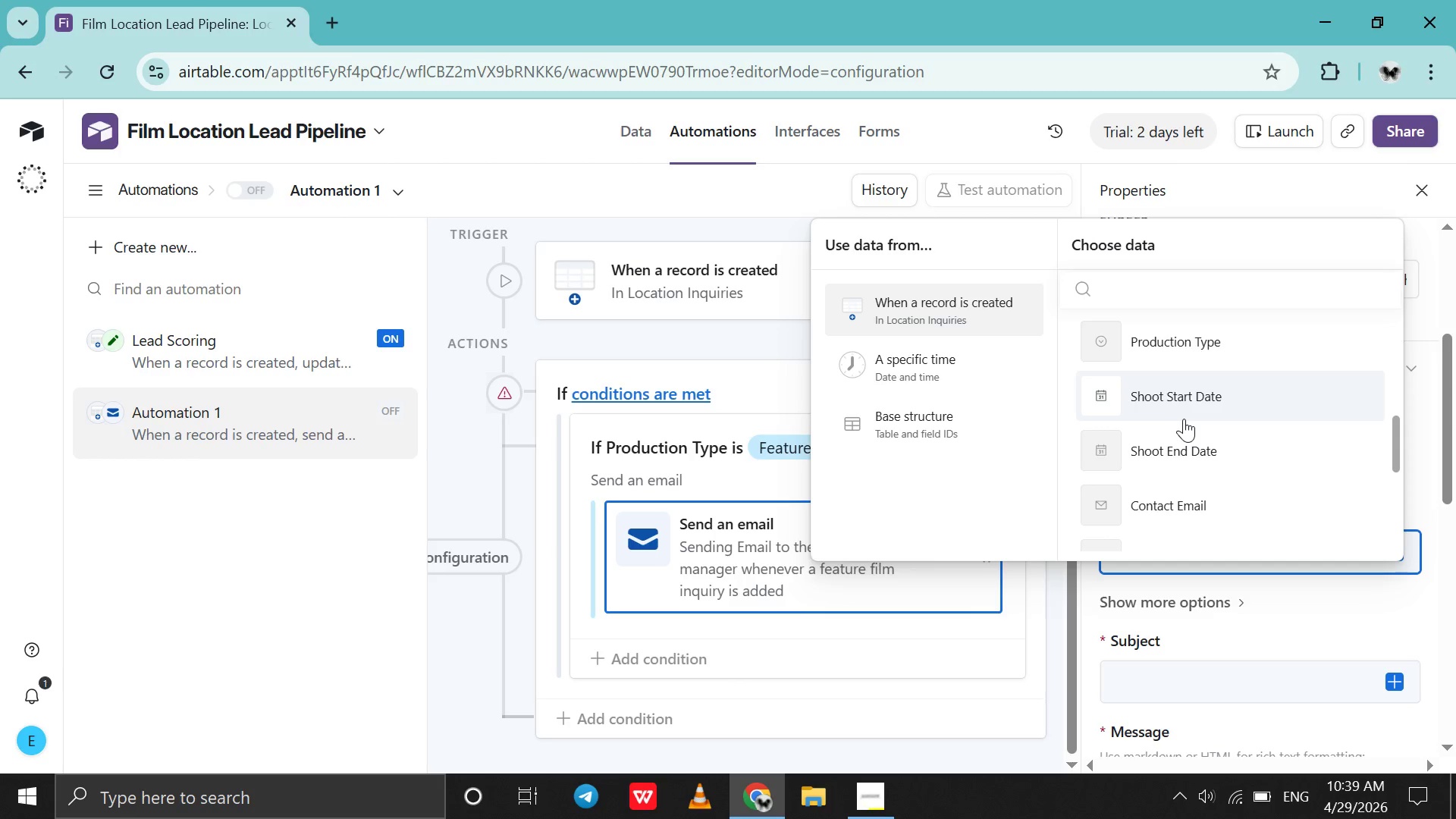 
wait(41.47)
 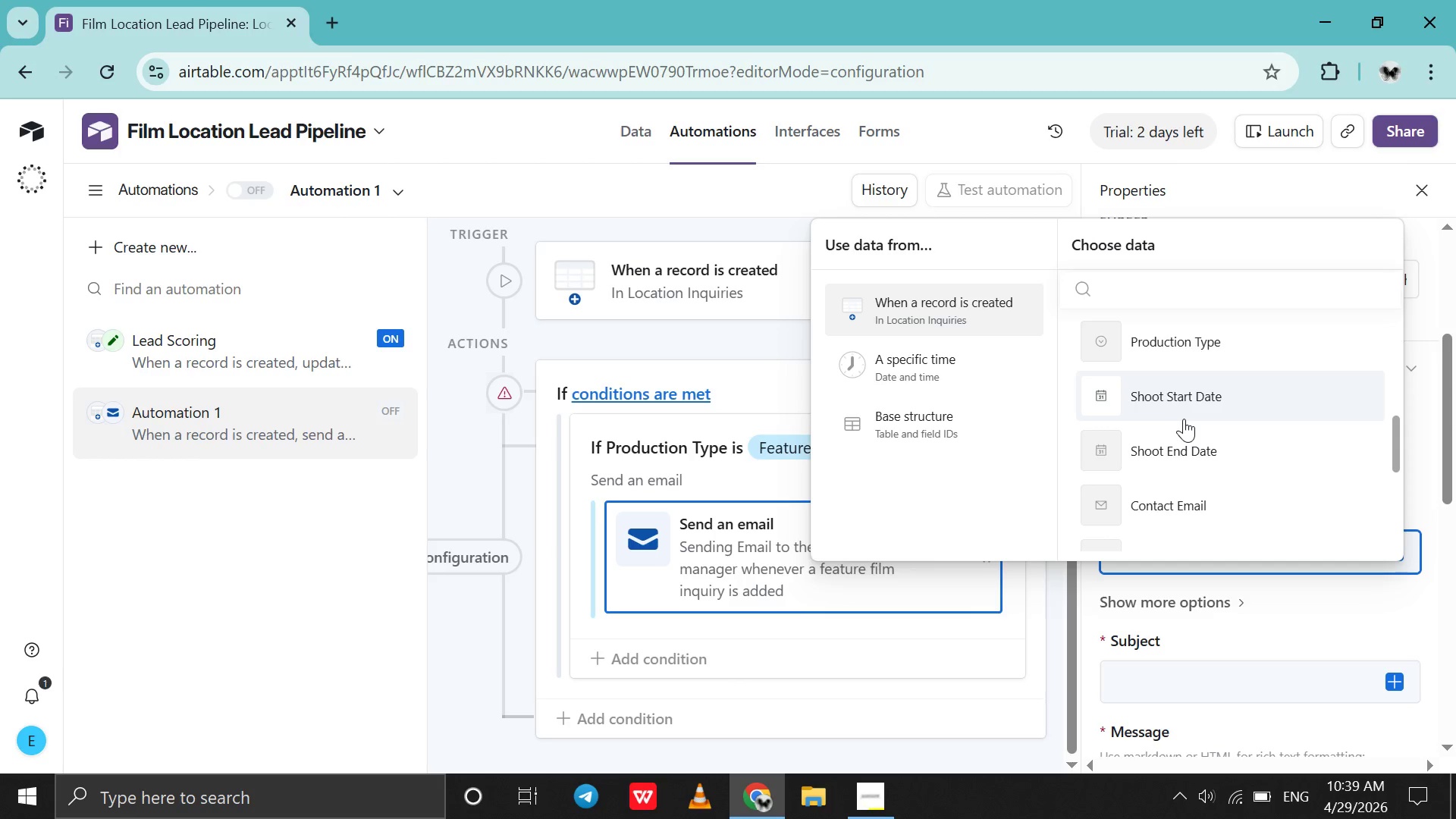 
scroll: coordinate [1184, 419], scroll_direction: down, amount: 2.0
 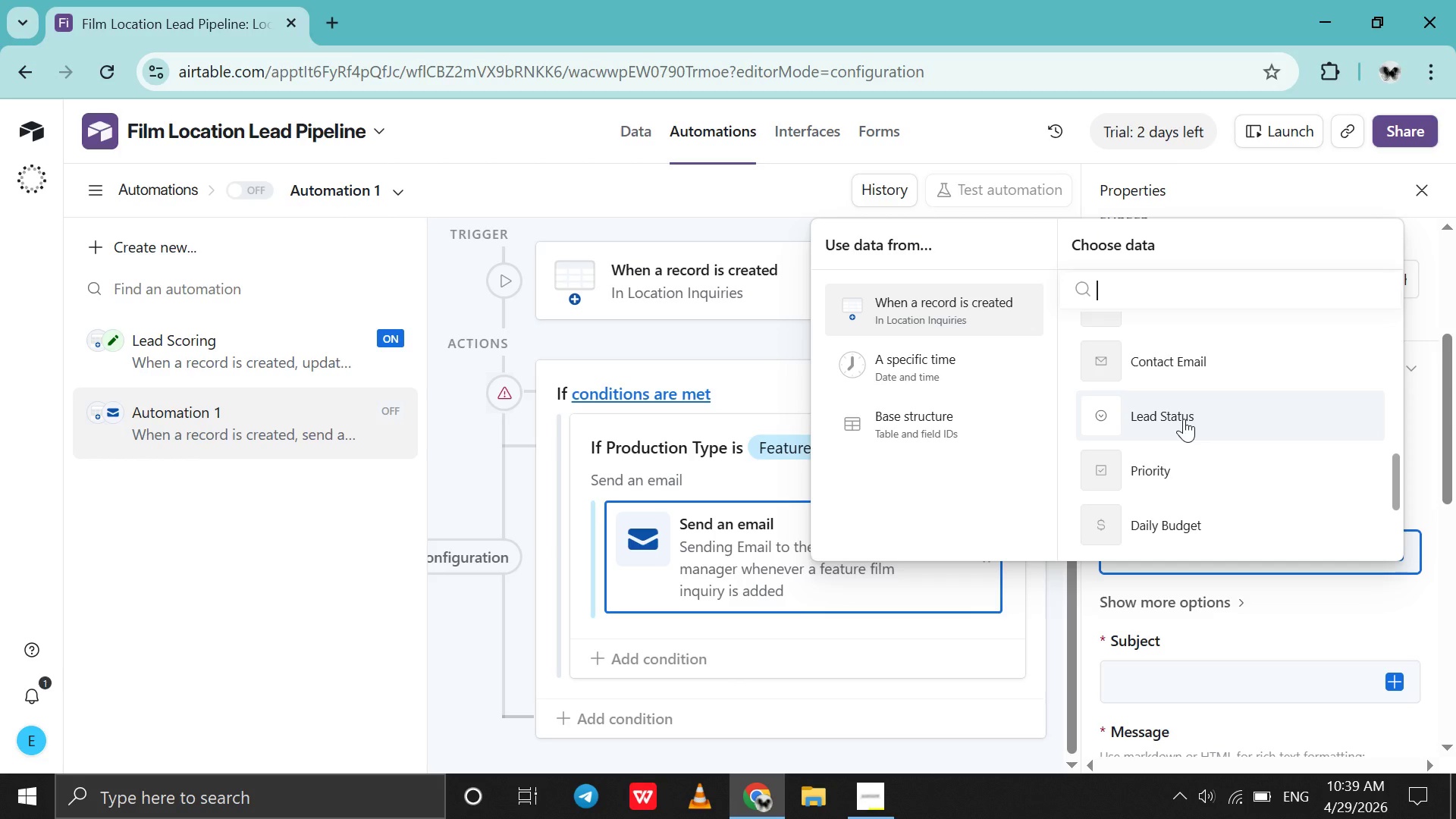 
wait(6.05)
 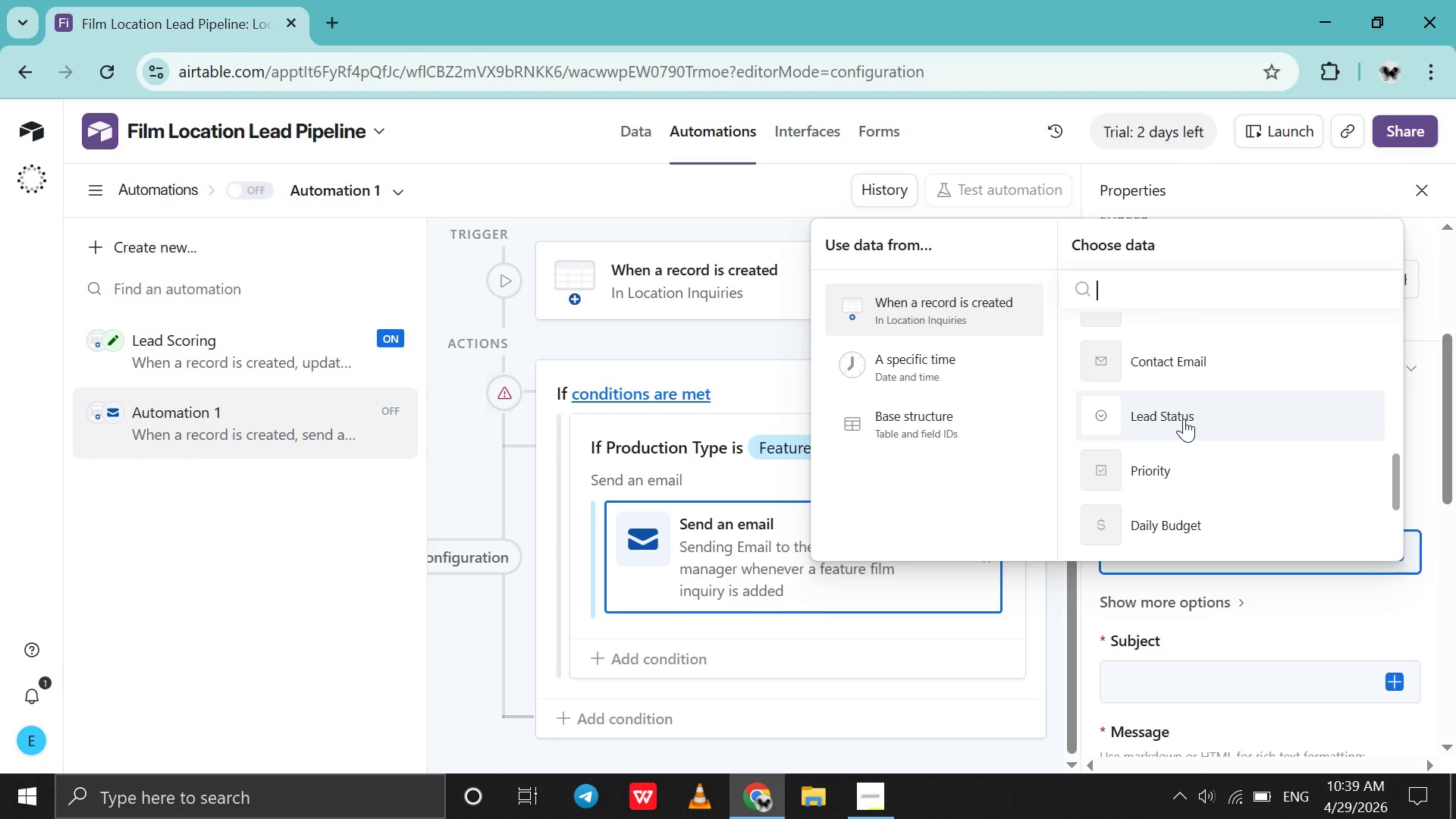 
scroll: coordinate [1184, 419], scroll_direction: down, amount: 7.0
 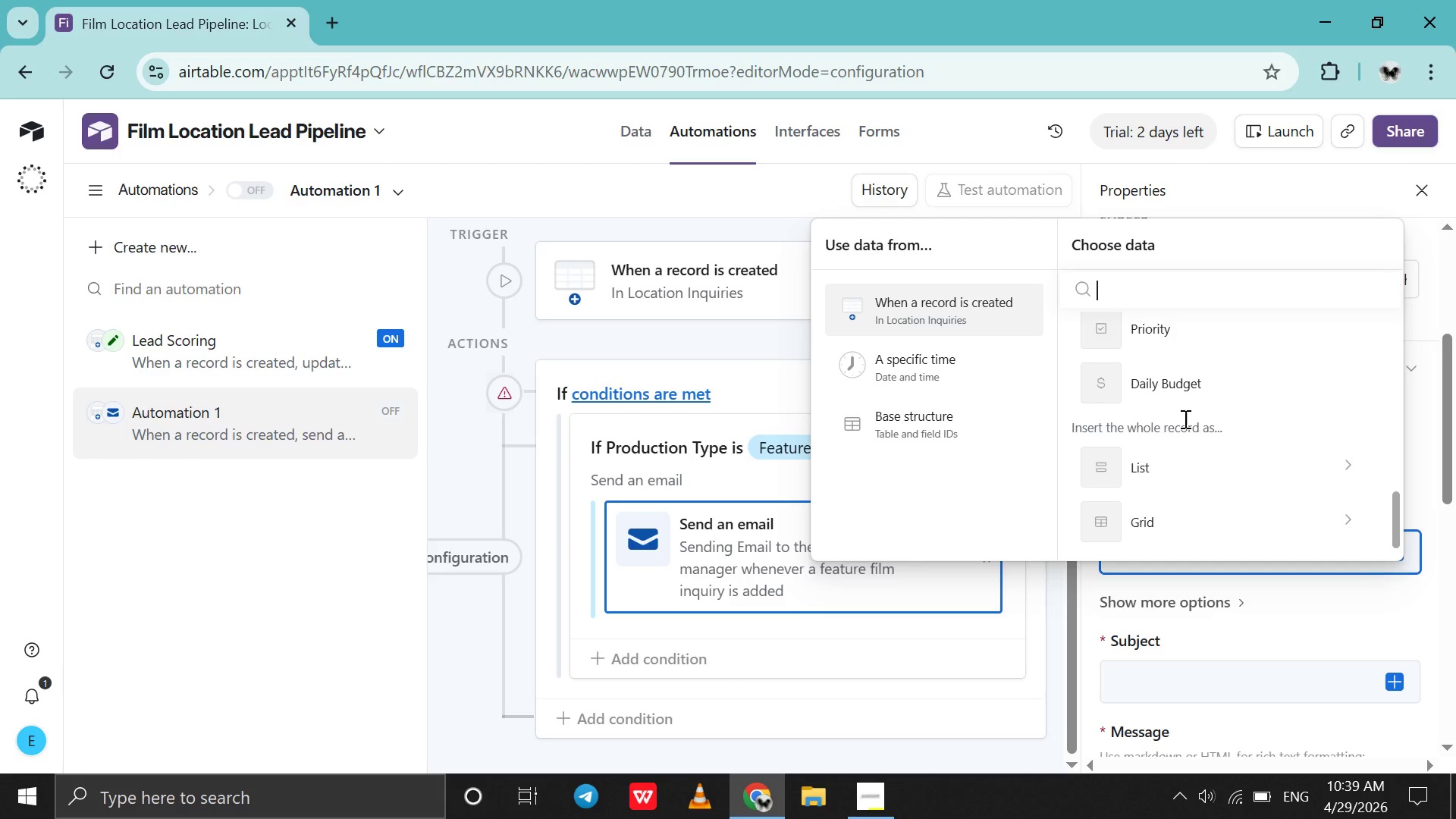 
scroll: coordinate [1184, 419], scroll_direction: none, amount: 0.0
 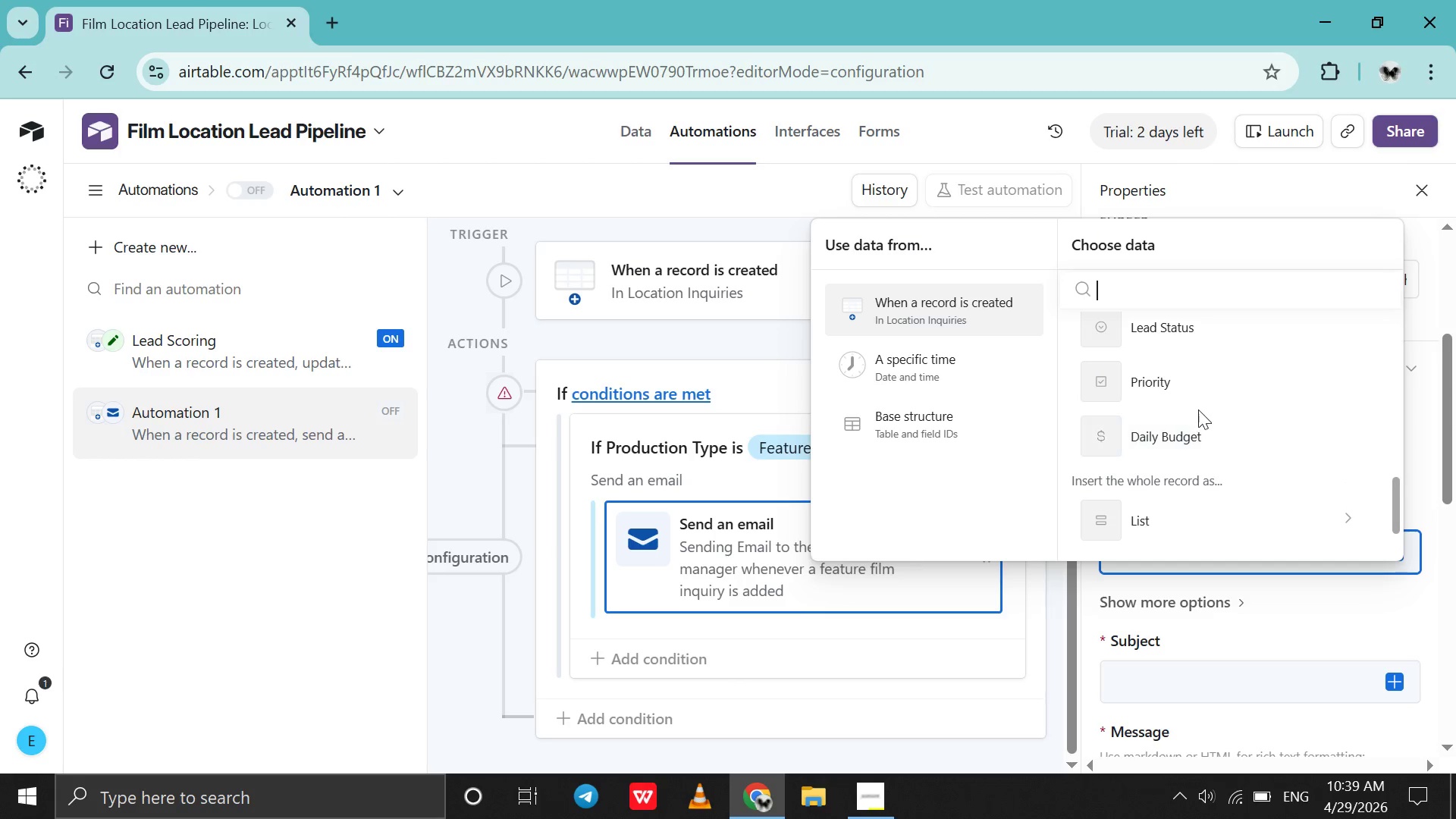 
scroll: coordinate [1172, 420], scroll_direction: up, amount: 14.0
 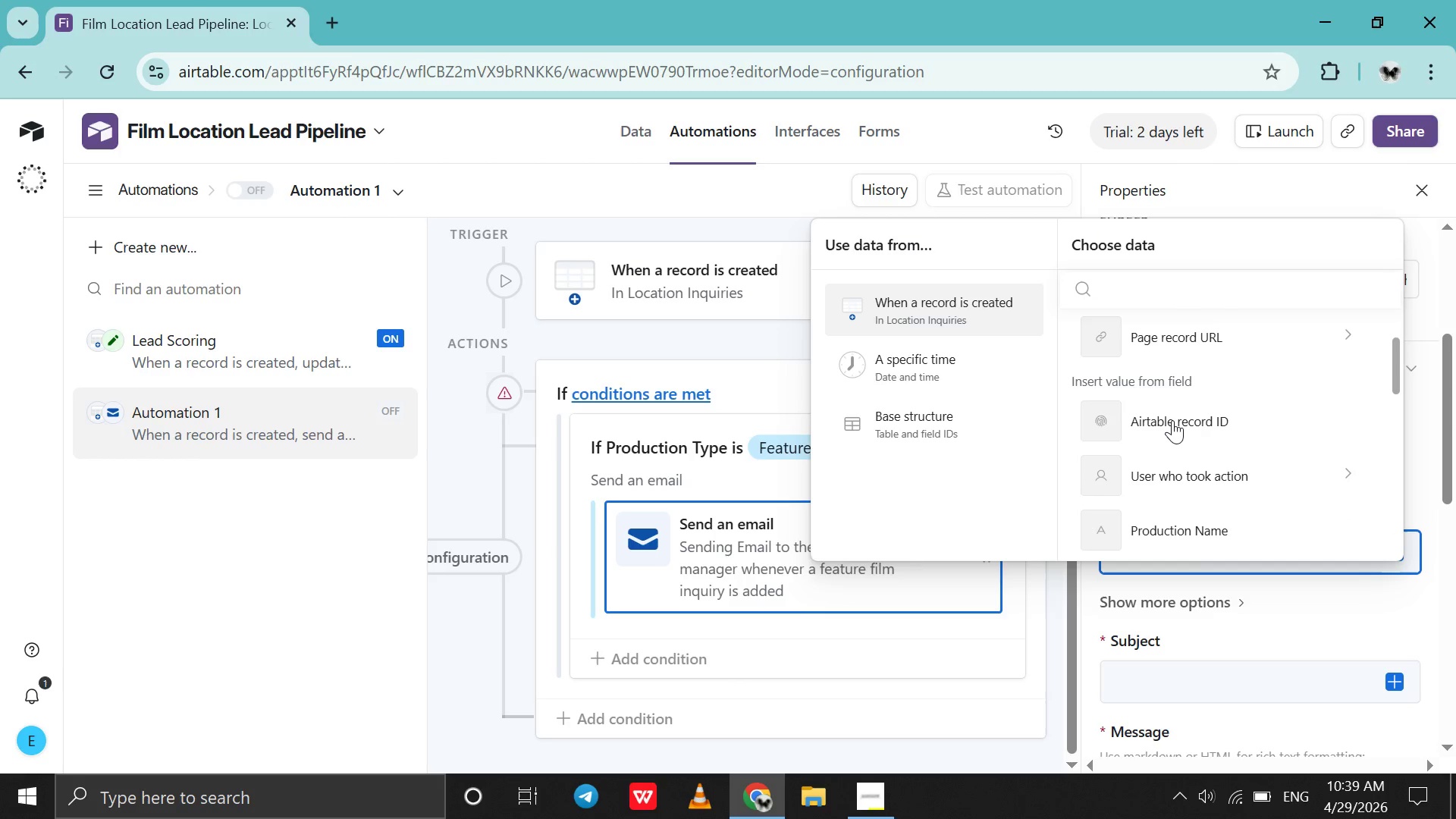 
scroll: coordinate [1172, 420], scroll_direction: none, amount: 0.0
 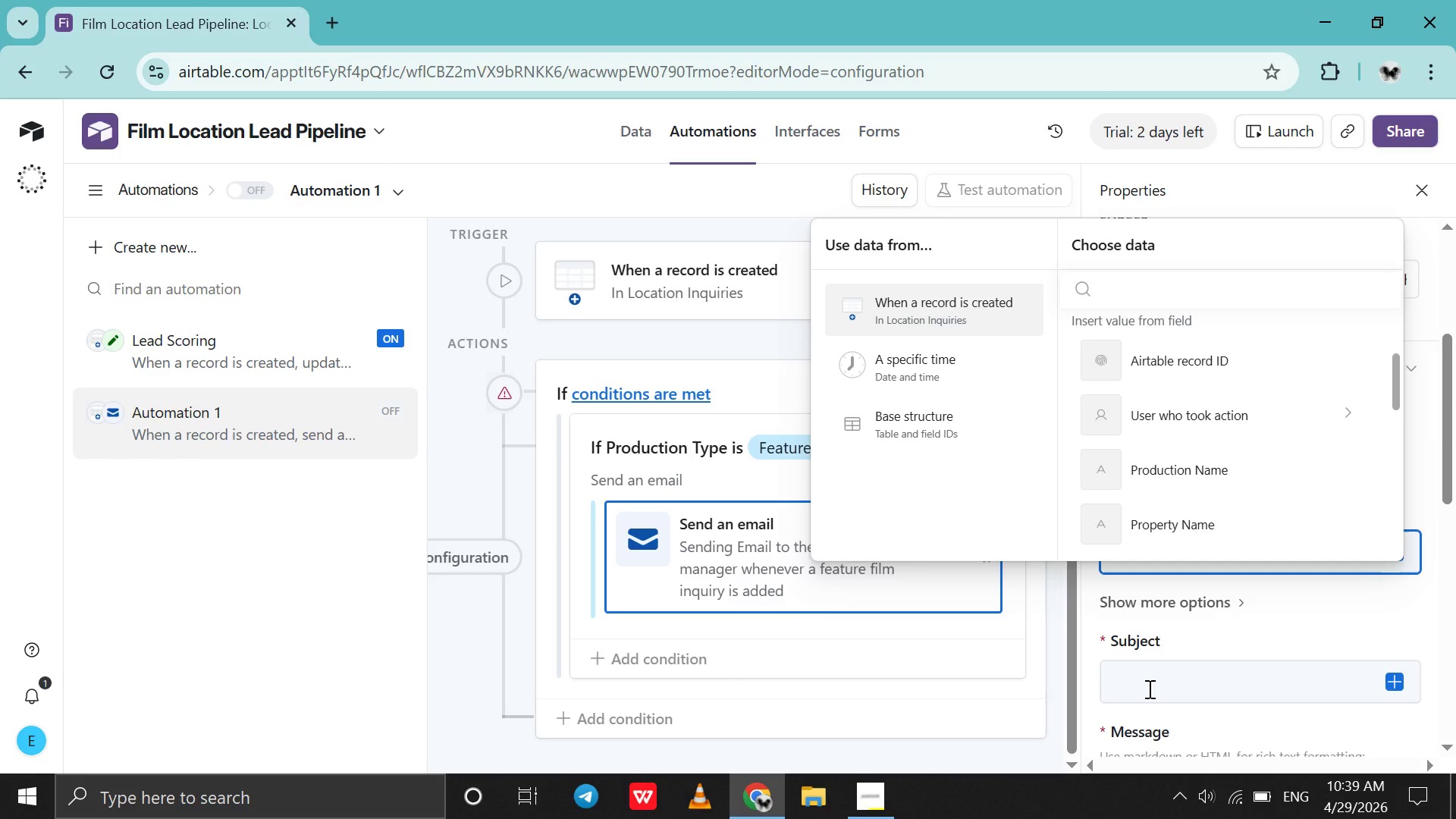 
left_click([1151, 684])
 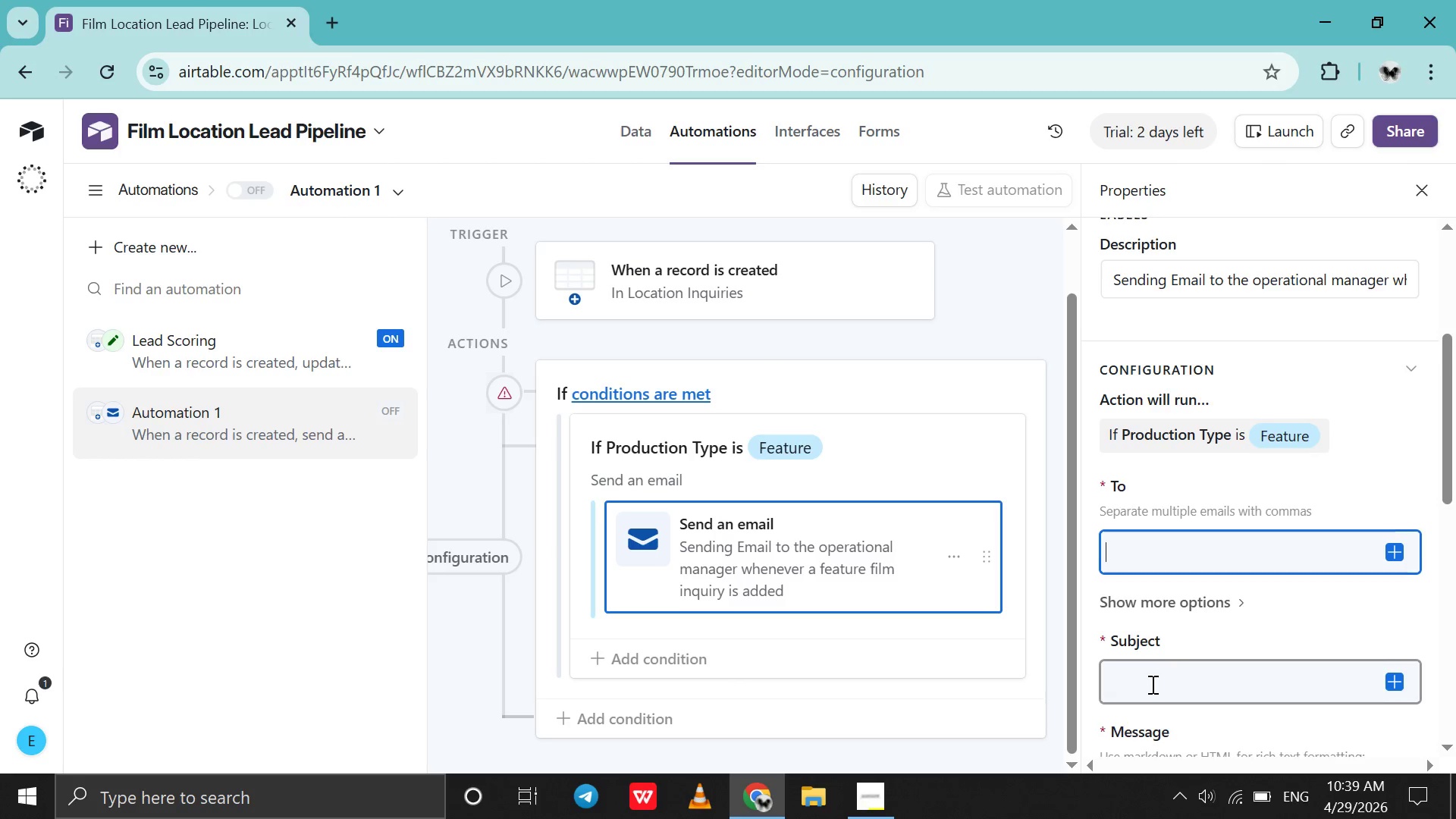 
scroll: coordinate [1151, 684], scroll_direction: up, amount: 1.0
 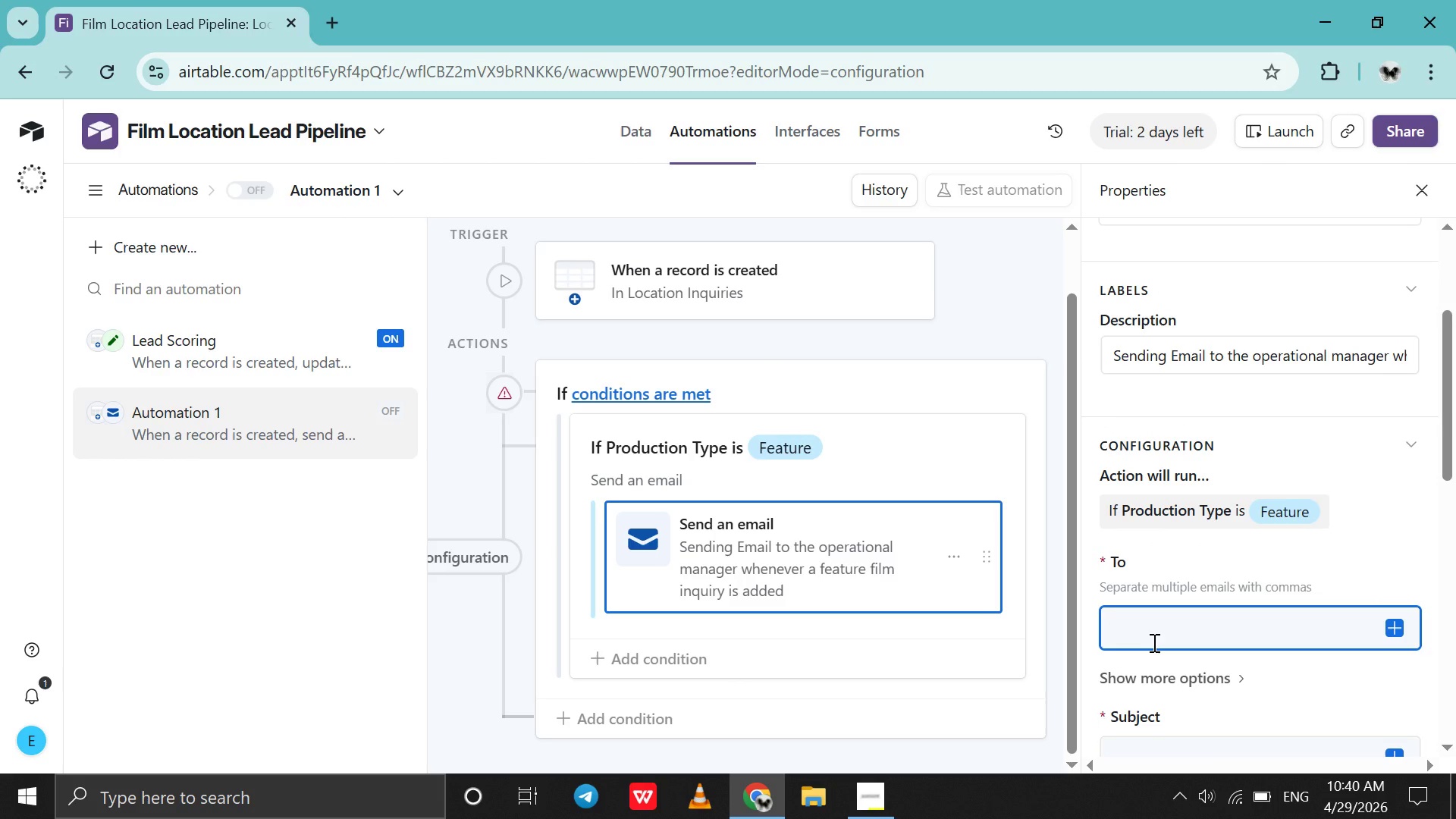 
type(eden3032yedemie@gmail.com )
 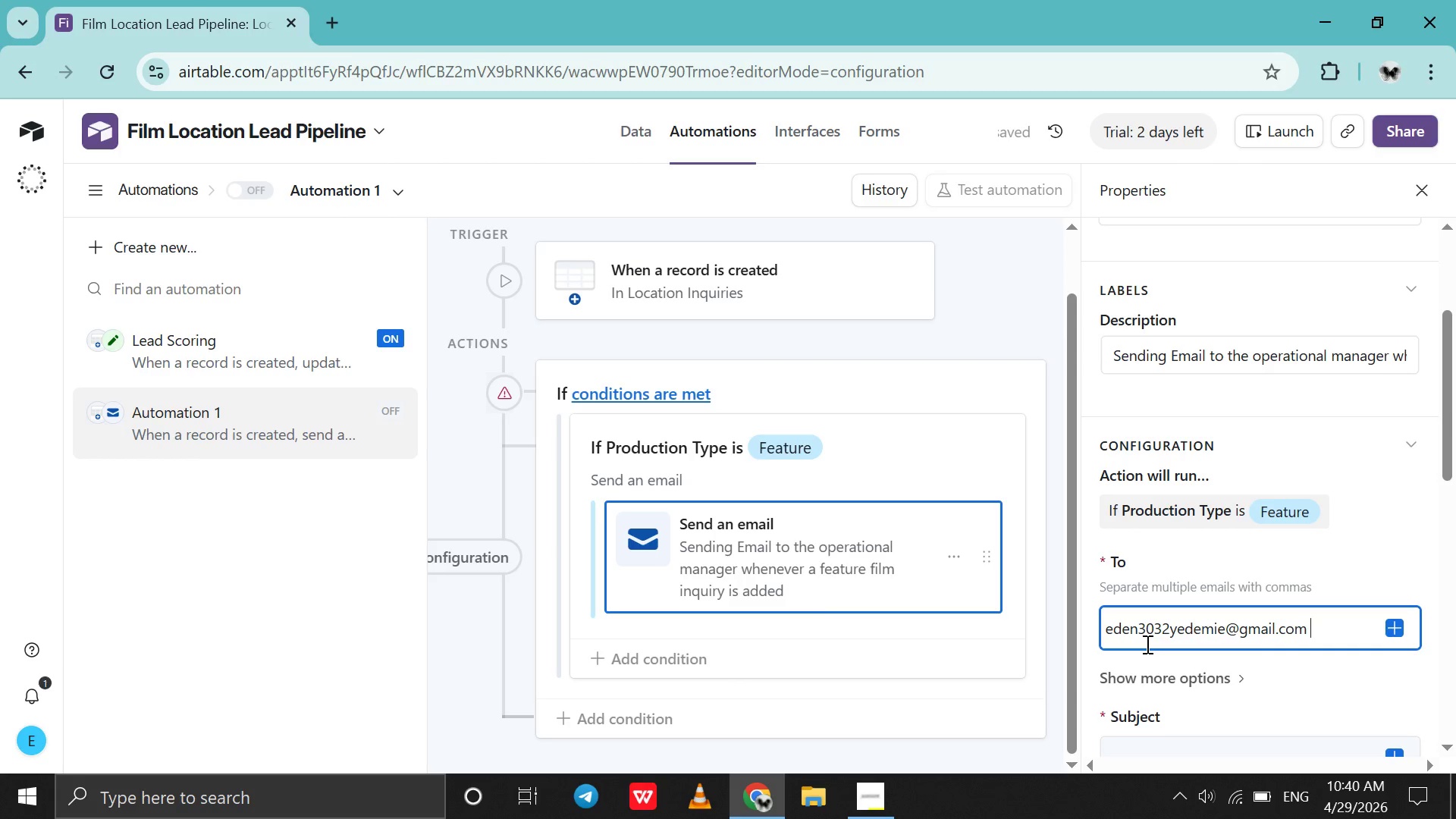 
scroll: coordinate [1146, 644], scroll_direction: down, amount: 3.0
 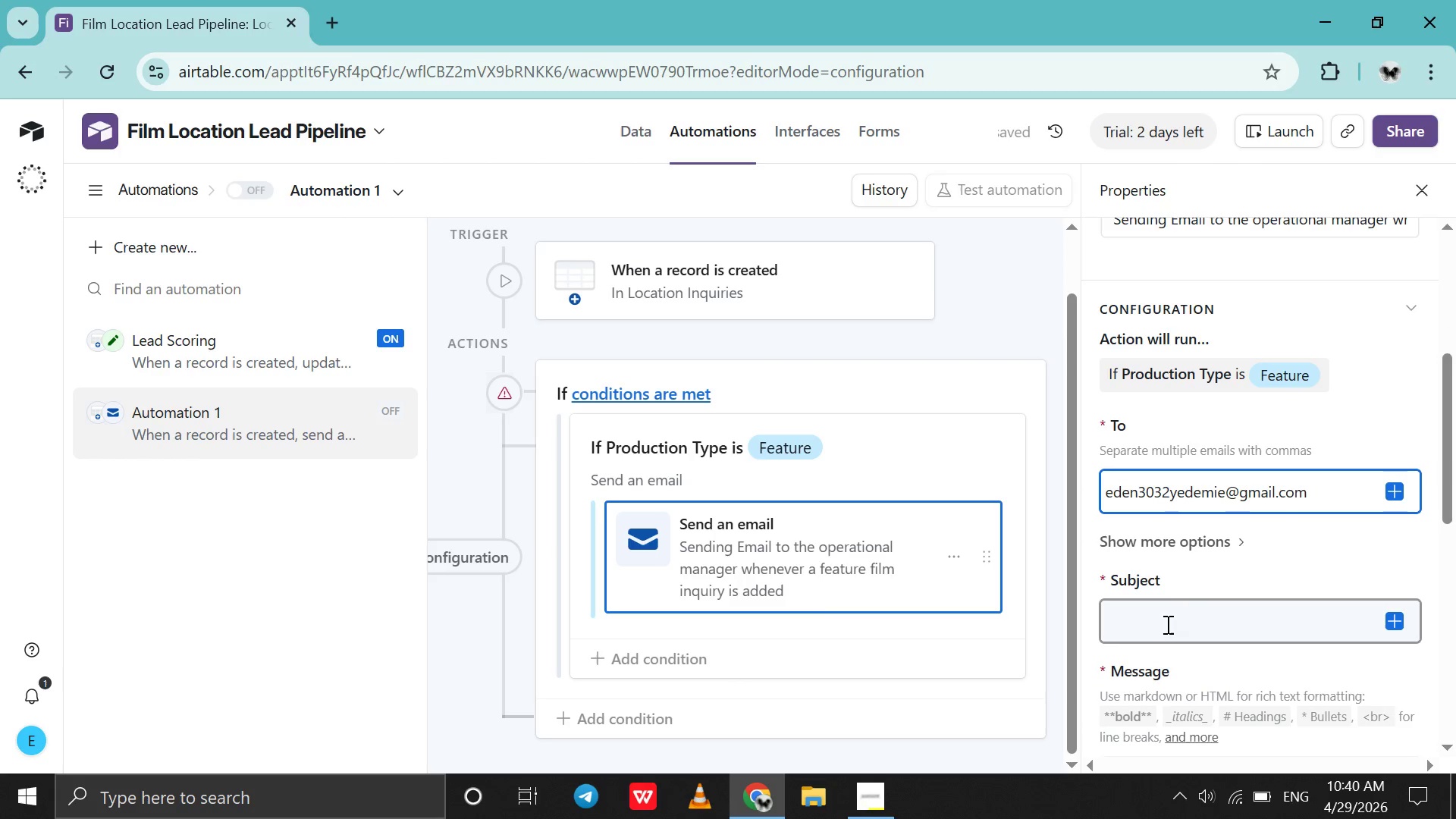 
left_click([1166, 624])
 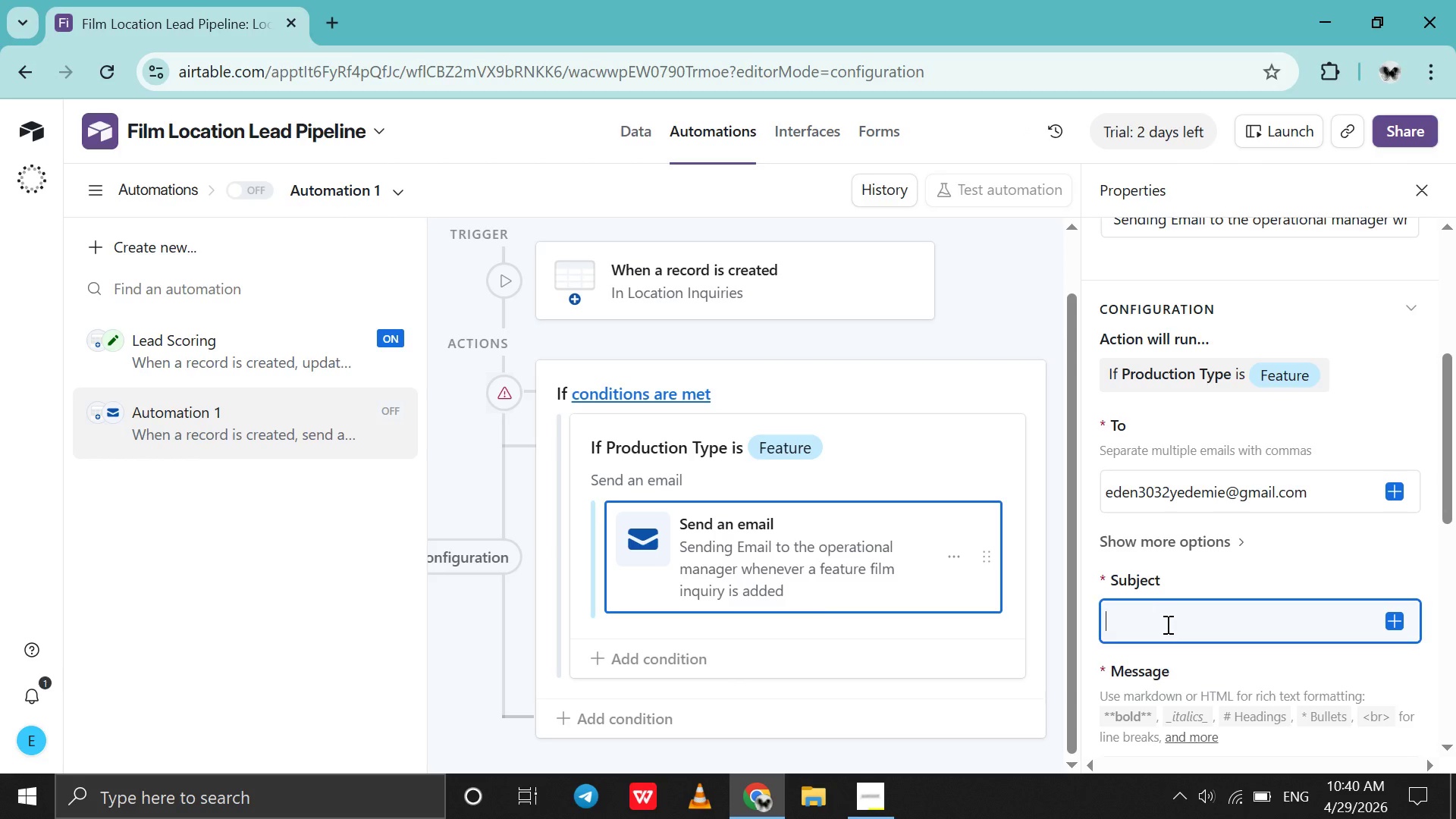 
wait(6.28)
 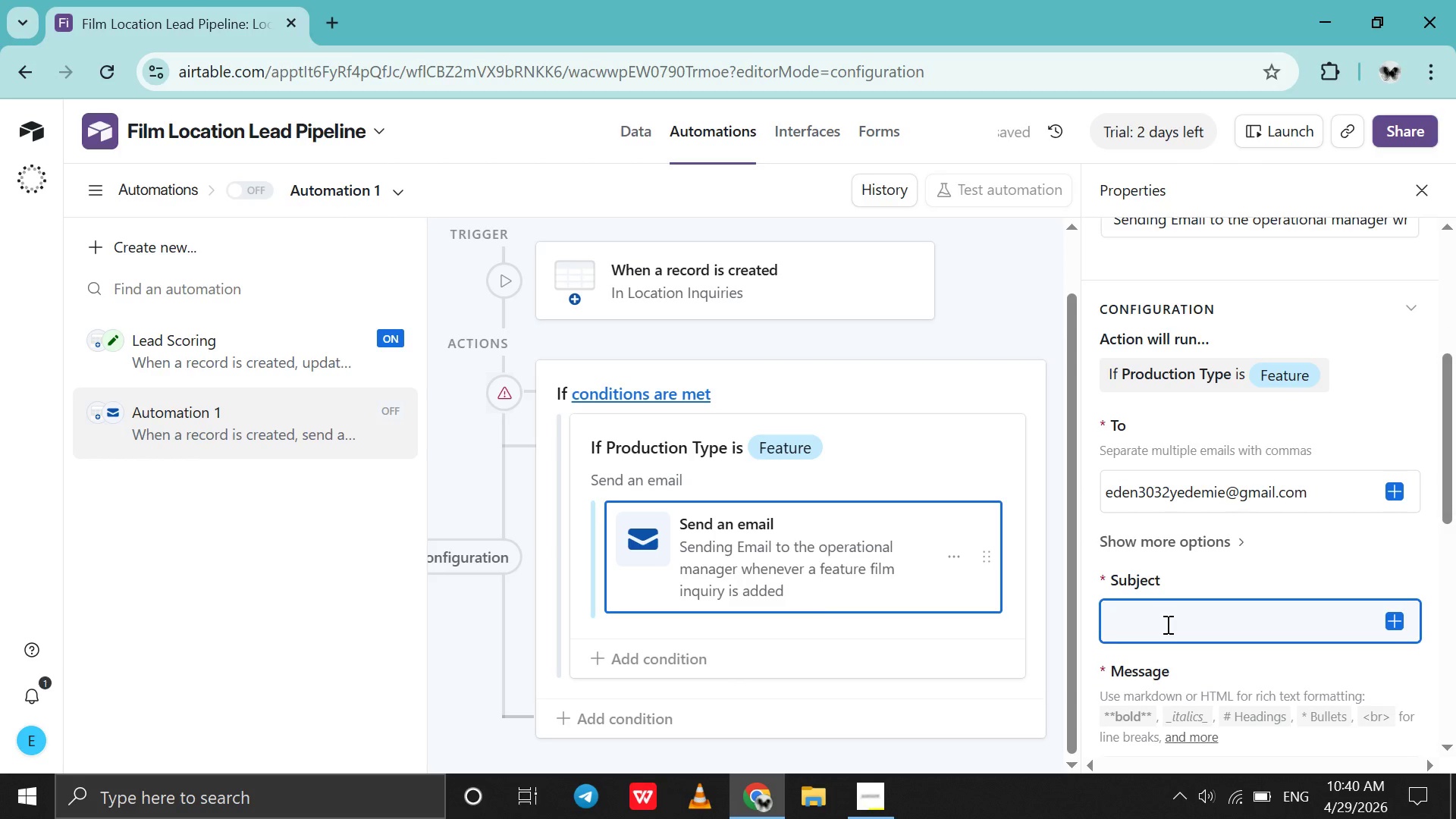 
type(New )
 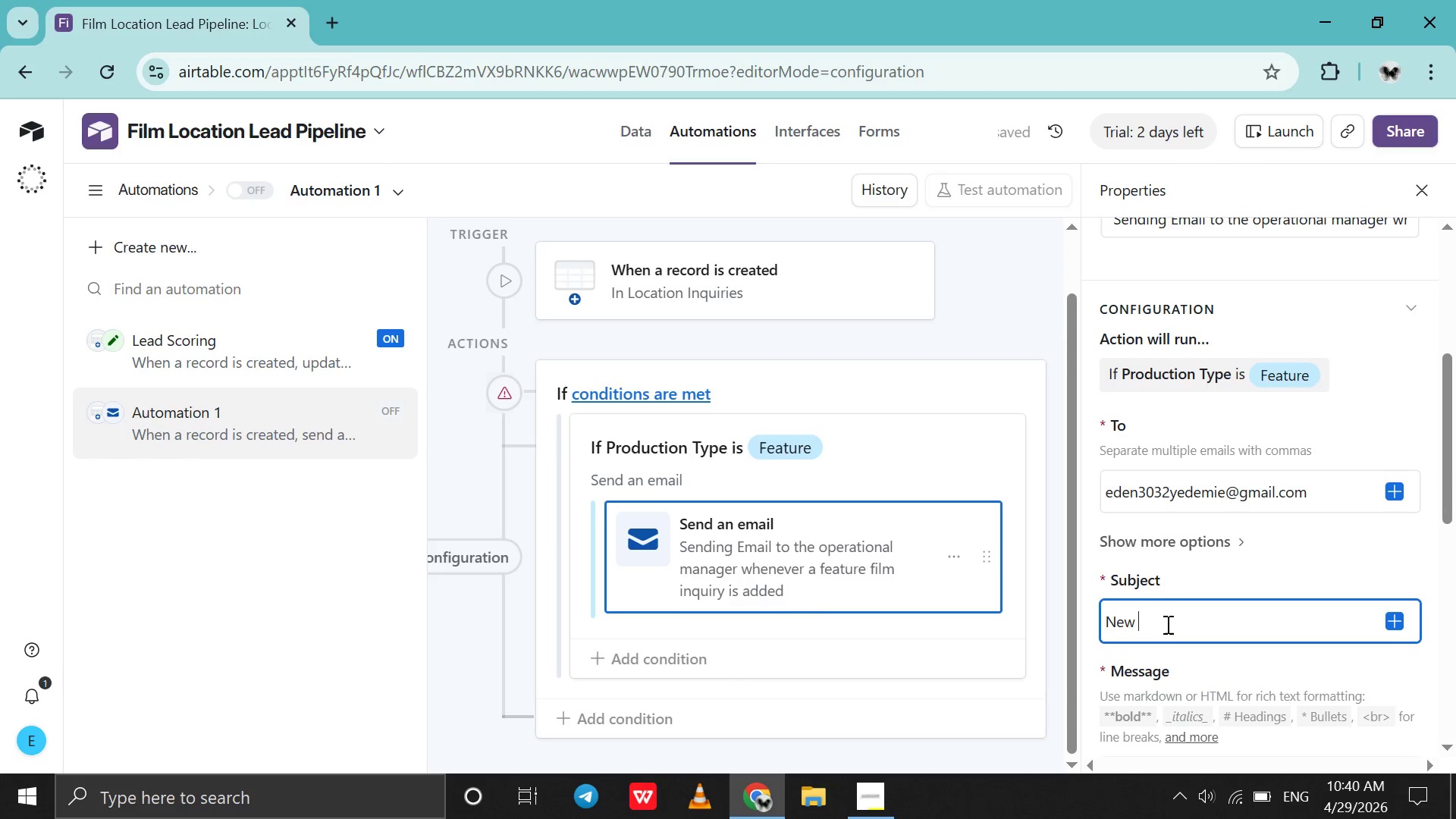 
type(Feauture )
 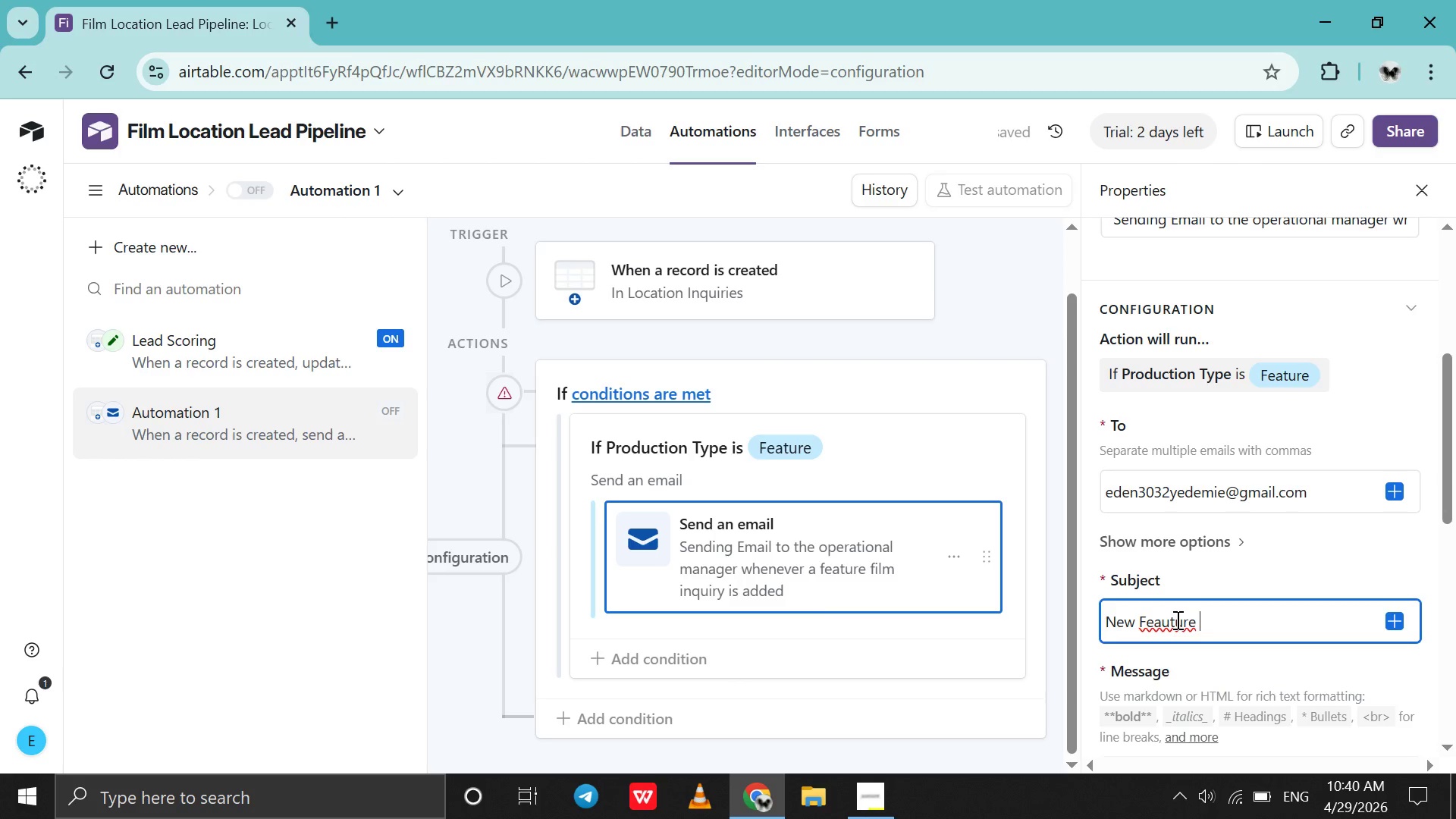 
left_click([1167, 620])
 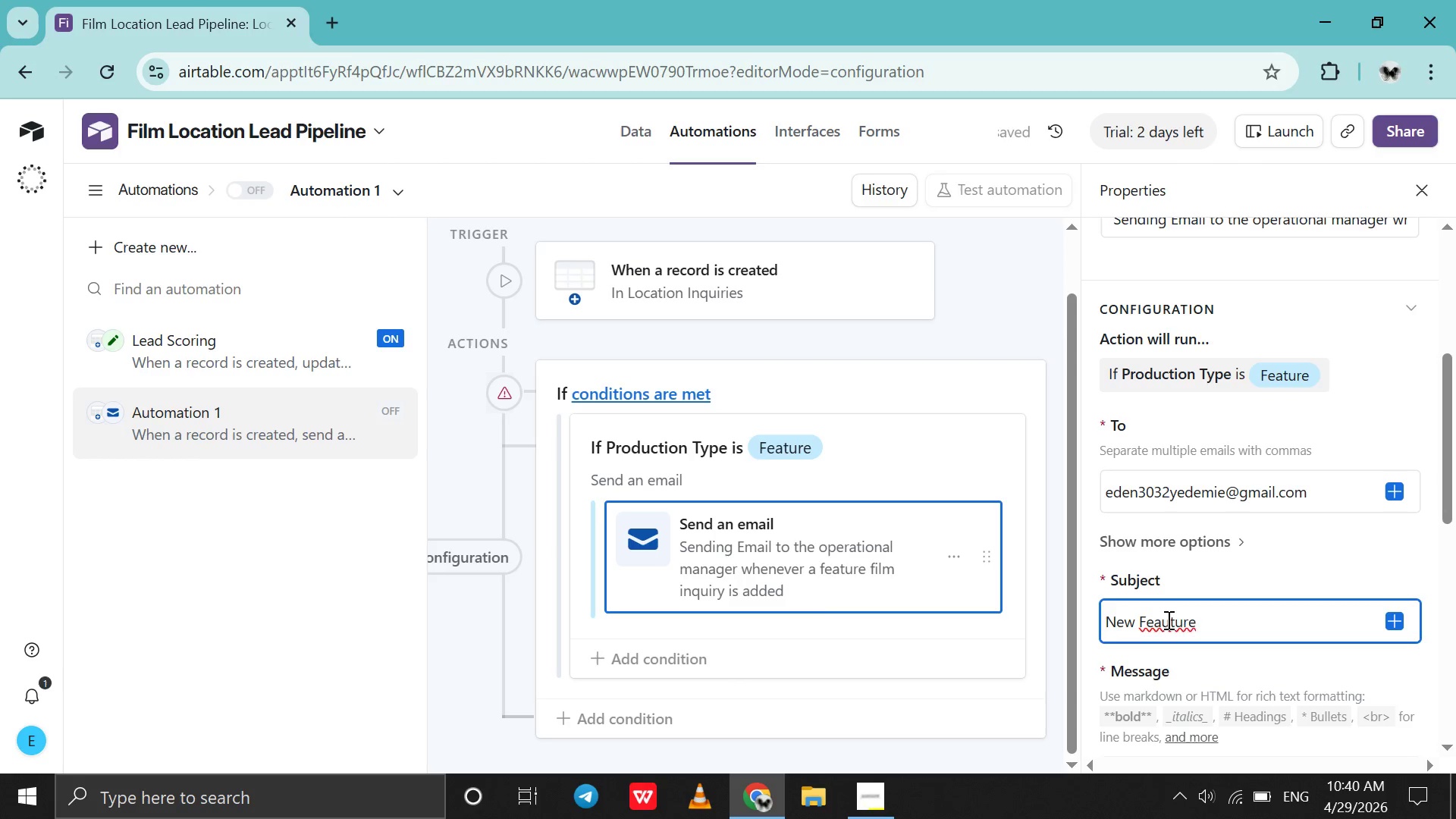 
key(Backspace)
 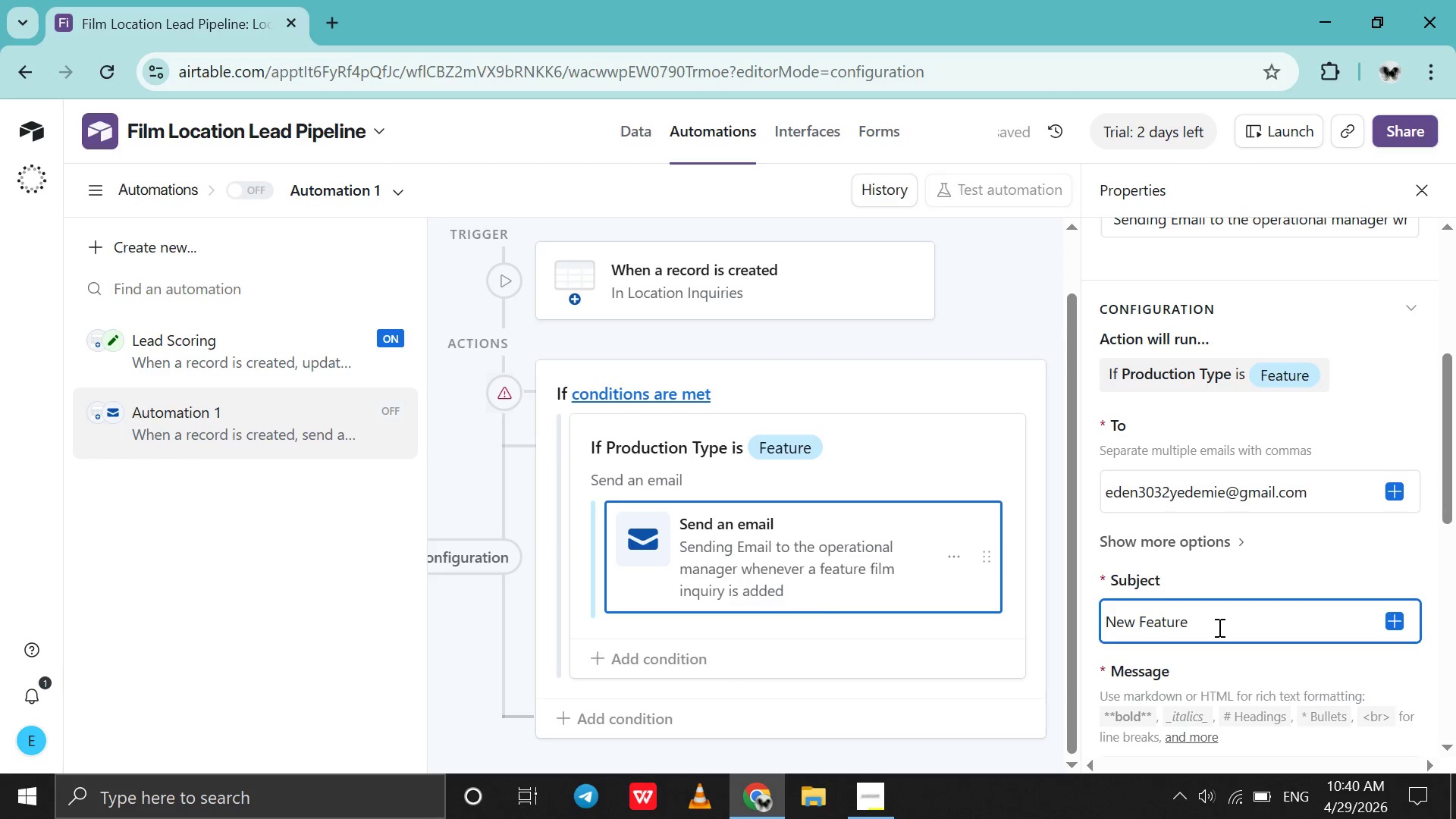 
left_click([1218, 627])
 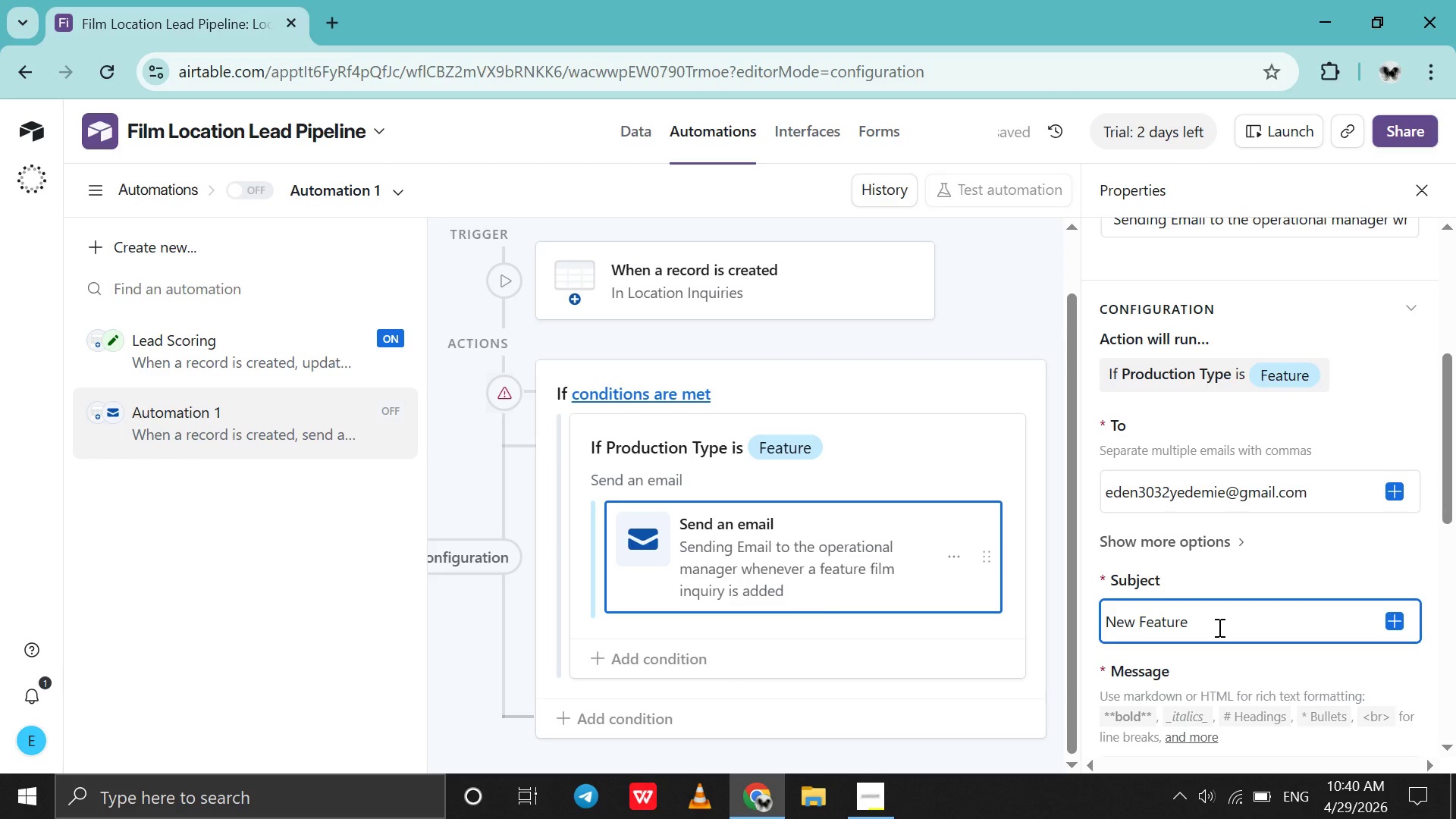 
type(Film Inquiry )
 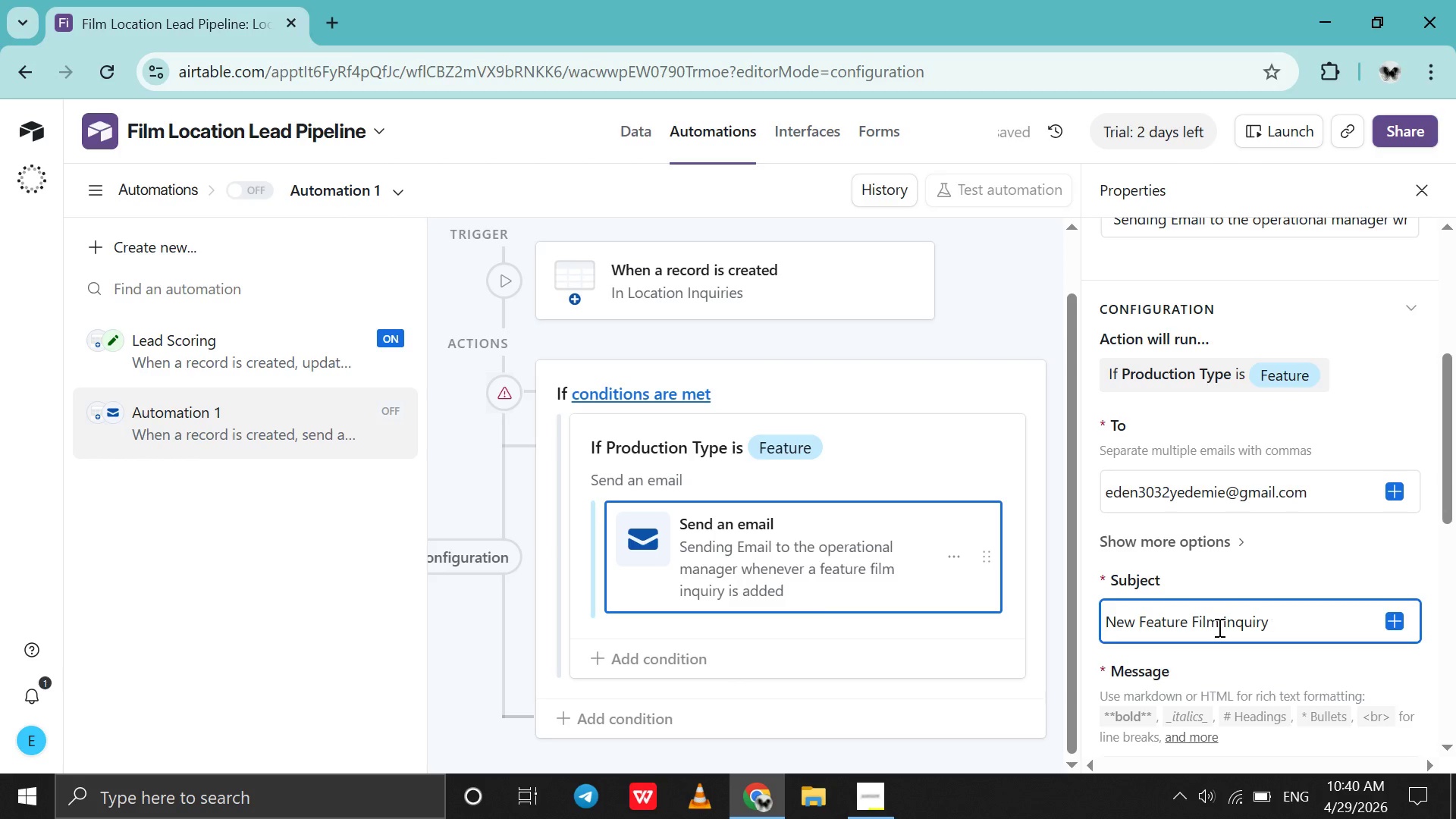 
type(E)
key(Backspace)
type(Alert)
 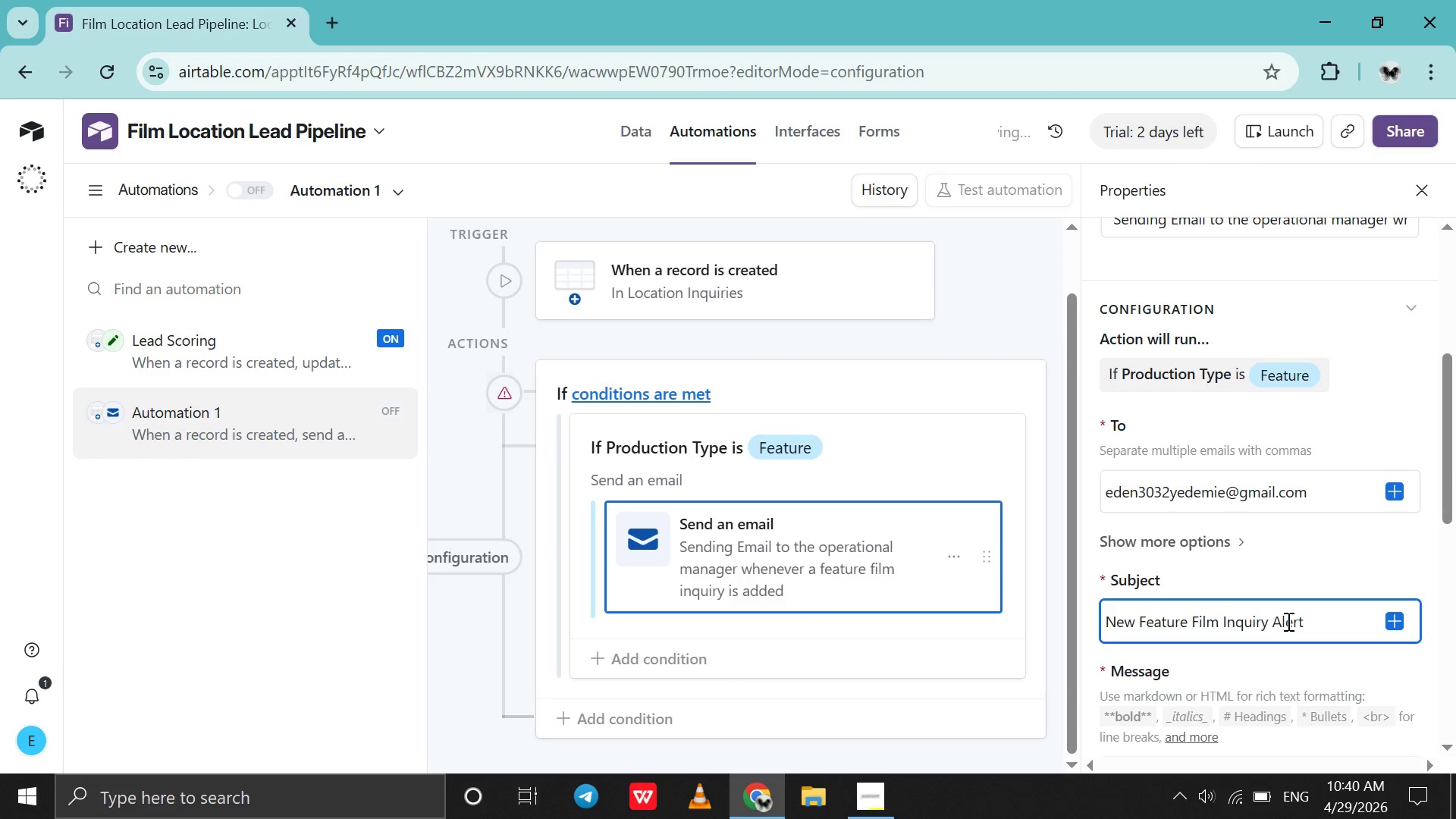 
scroll: coordinate [1287, 621], scroll_direction: down, amount: 3.0
 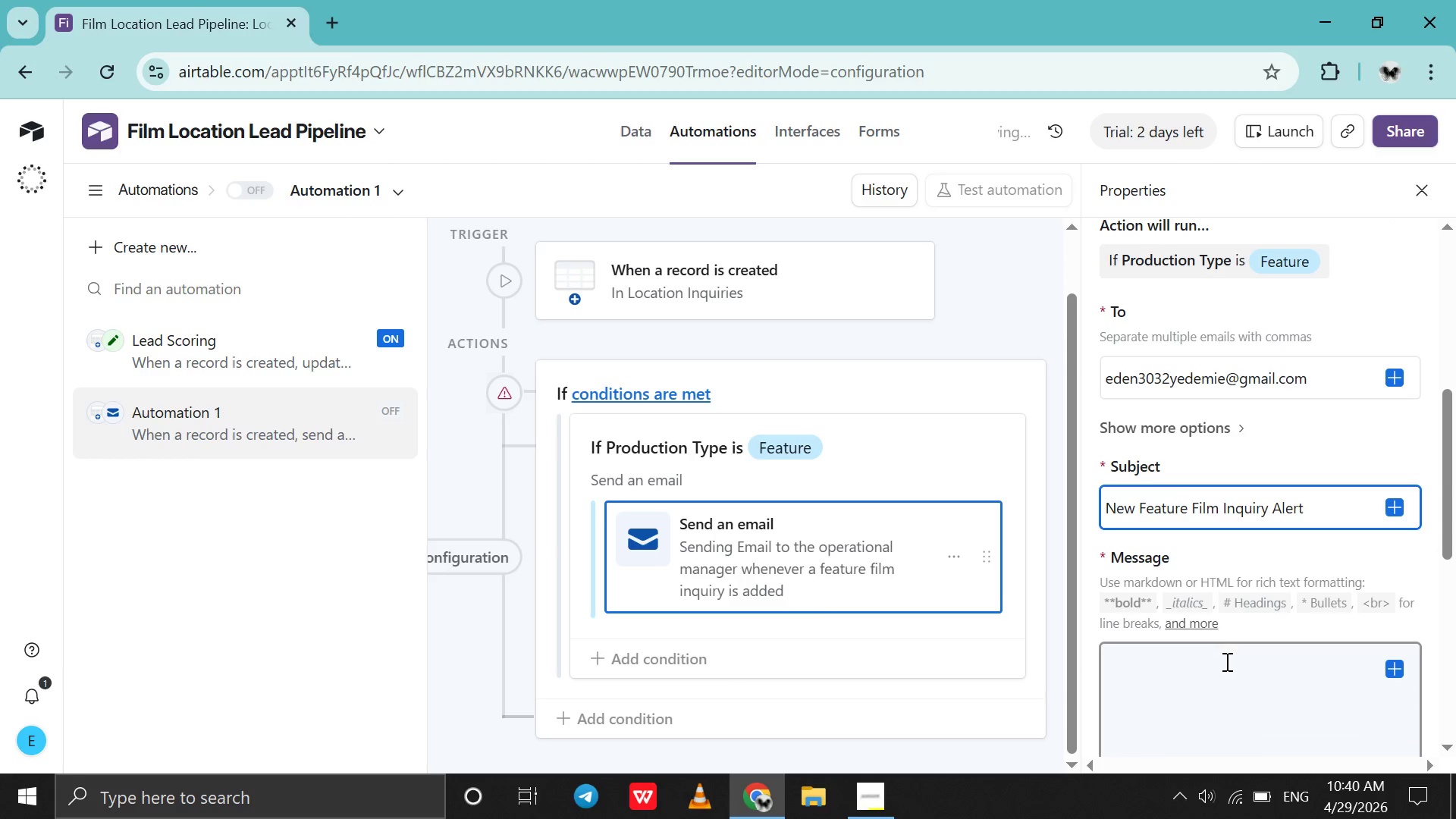 
left_click([1225, 661])
 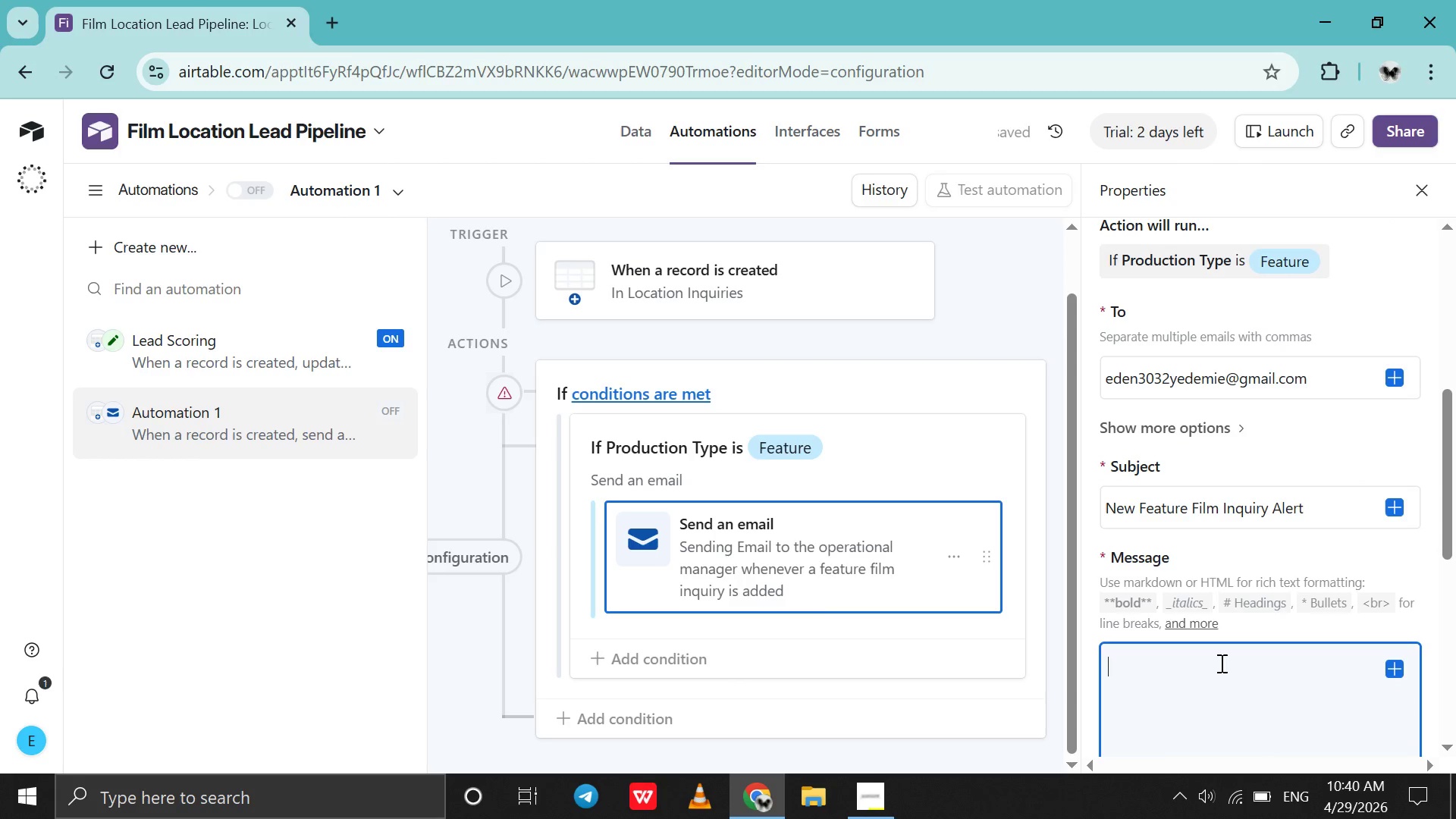 
left_click([1220, 663])
 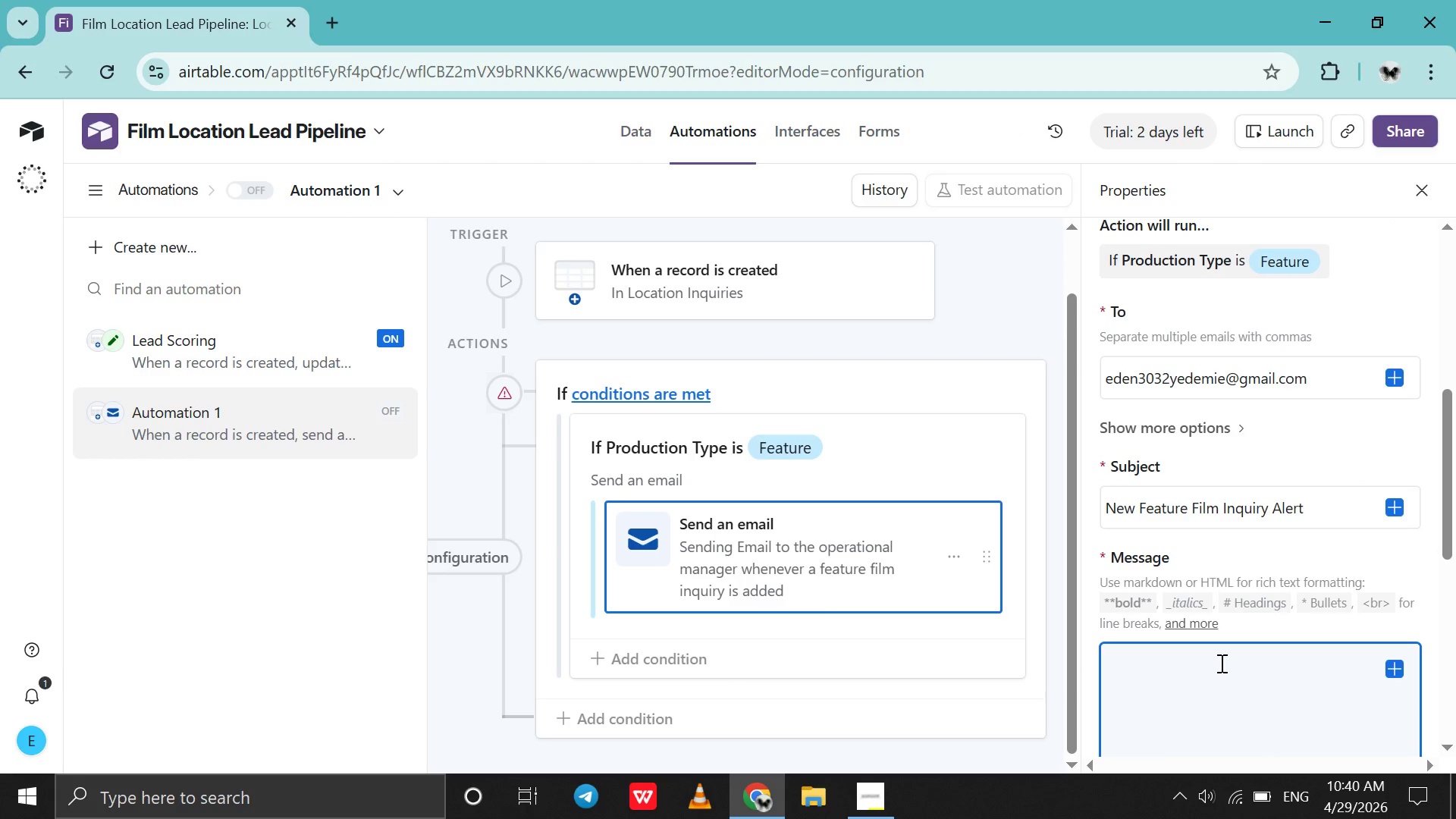 
hold_key(key=ShiftLeft, duration=0.86)
 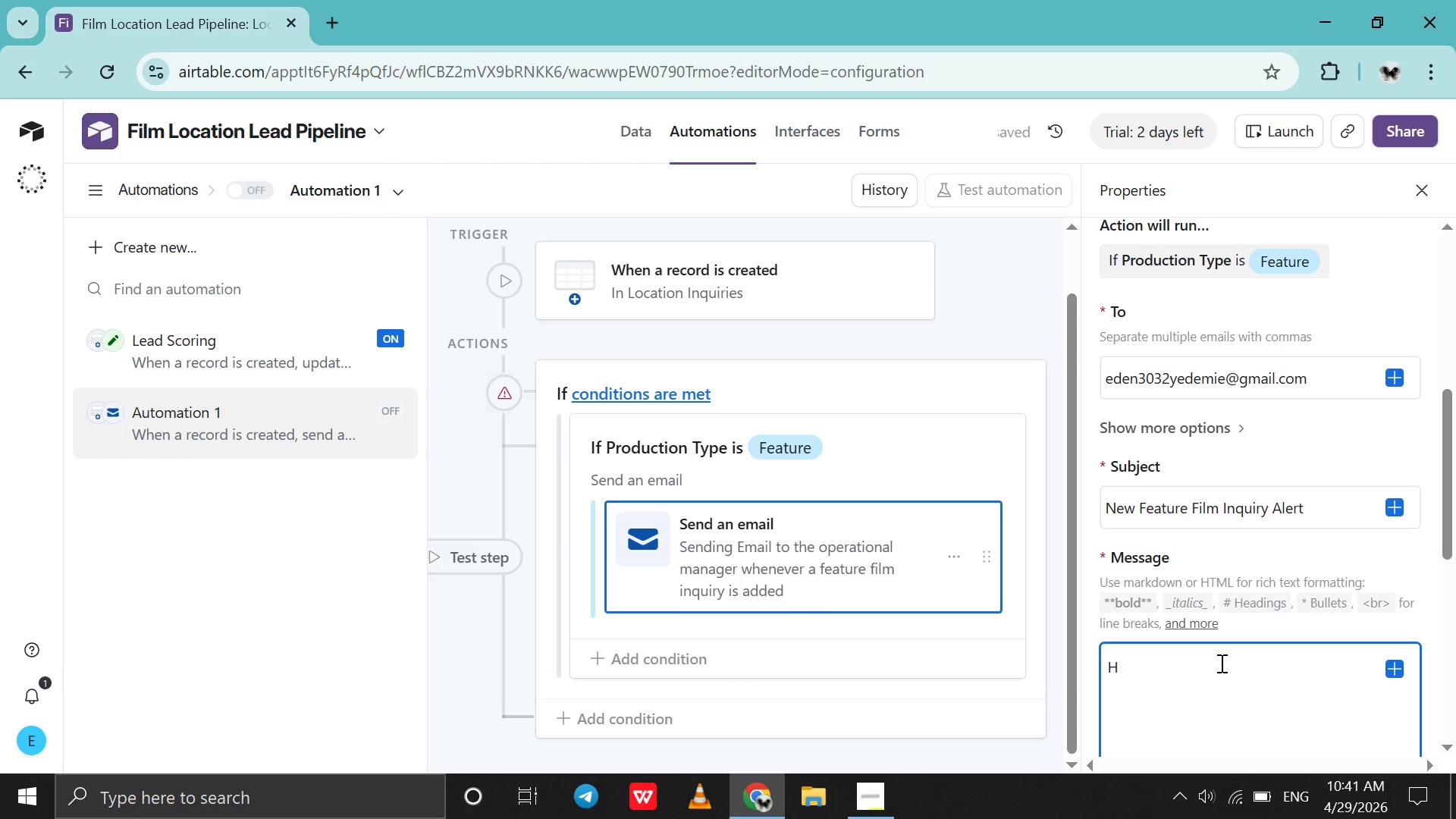 
hold_key(key=H, duration=0.34)
 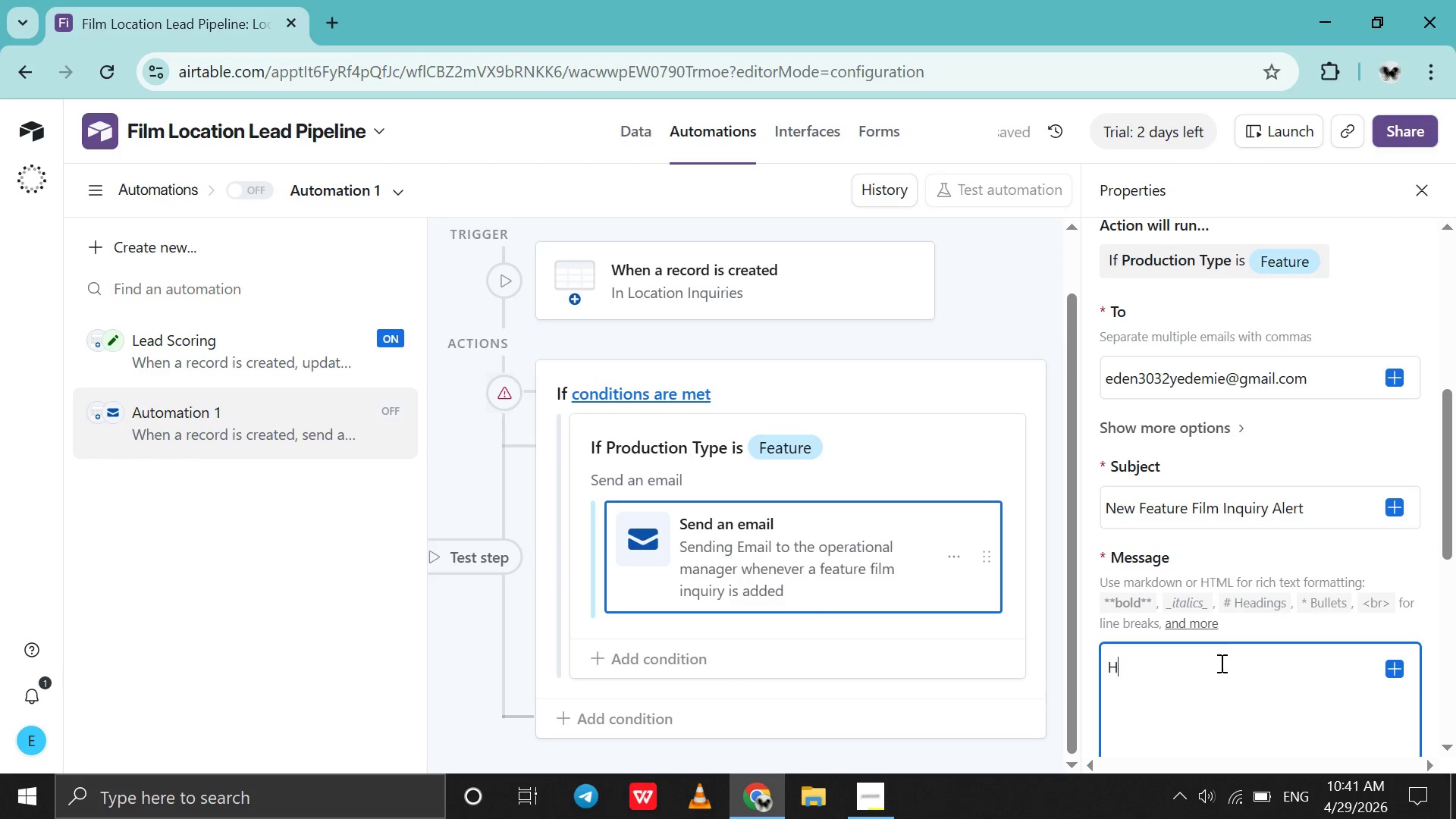 
key(Backspace)
type(Deat )
key(Backspace)
key(Backspace)
type(r Opration )
key(Backspace)
type(al )
 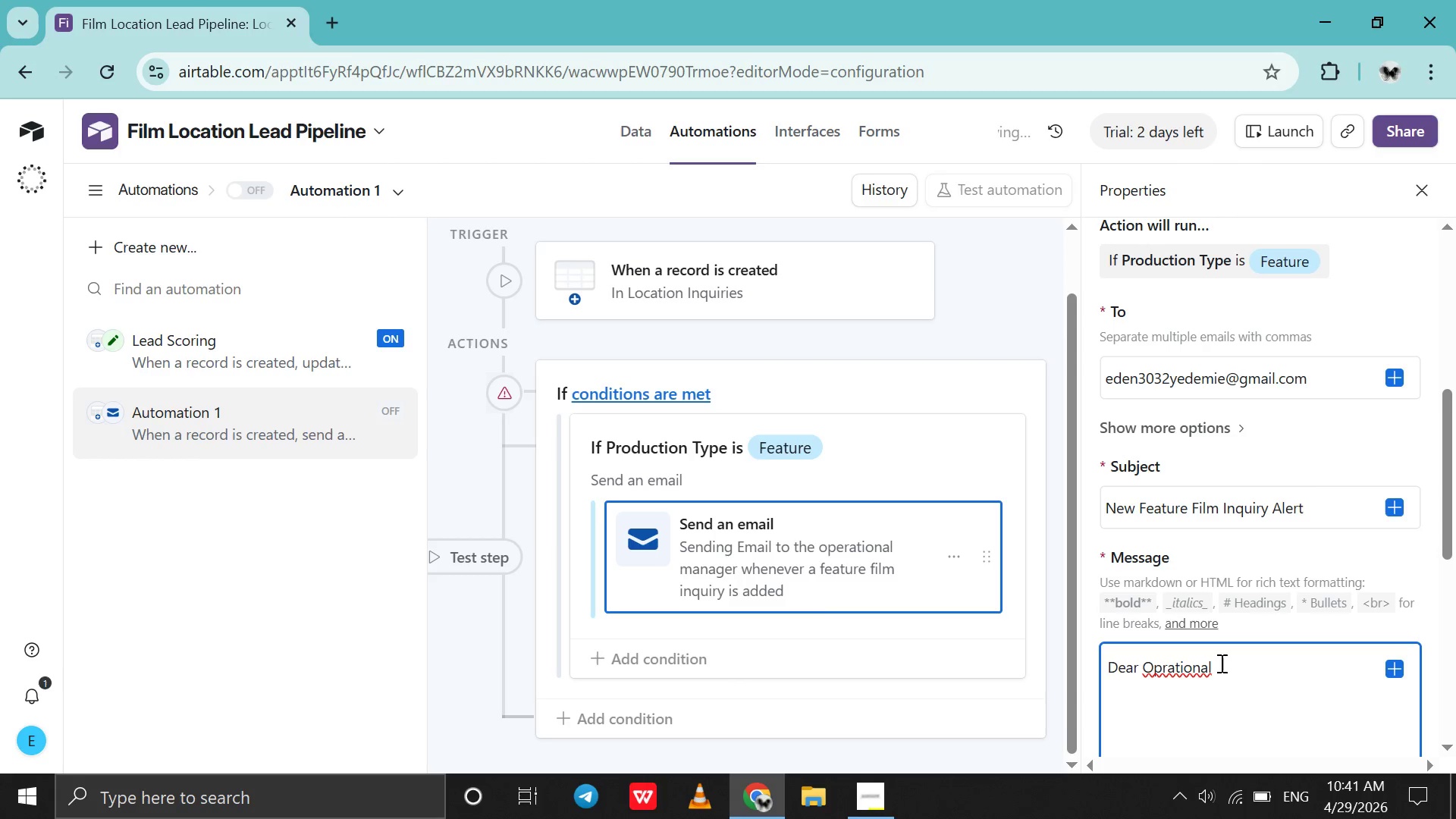 
left_click([1160, 668])
 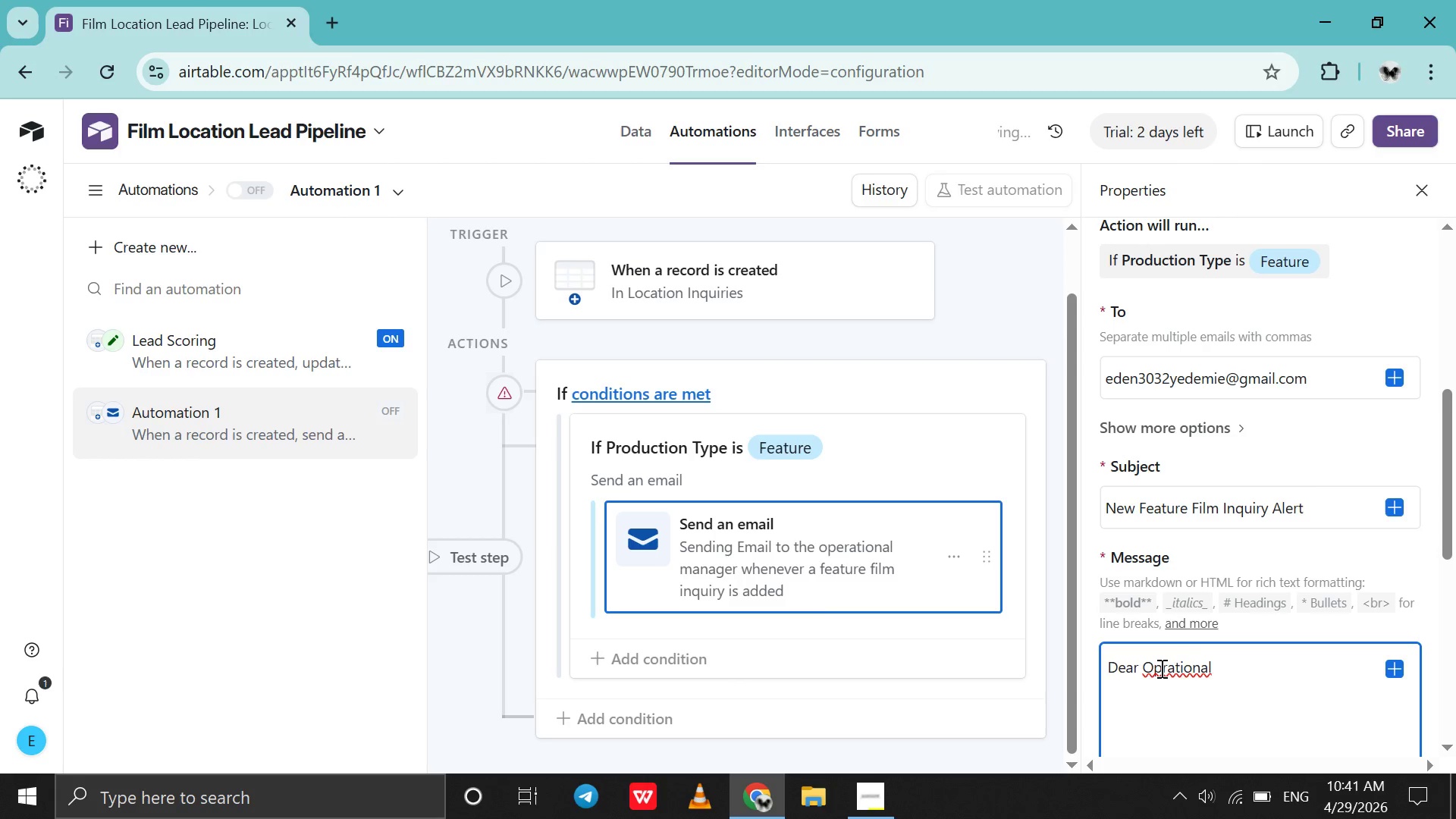 
key(E)
 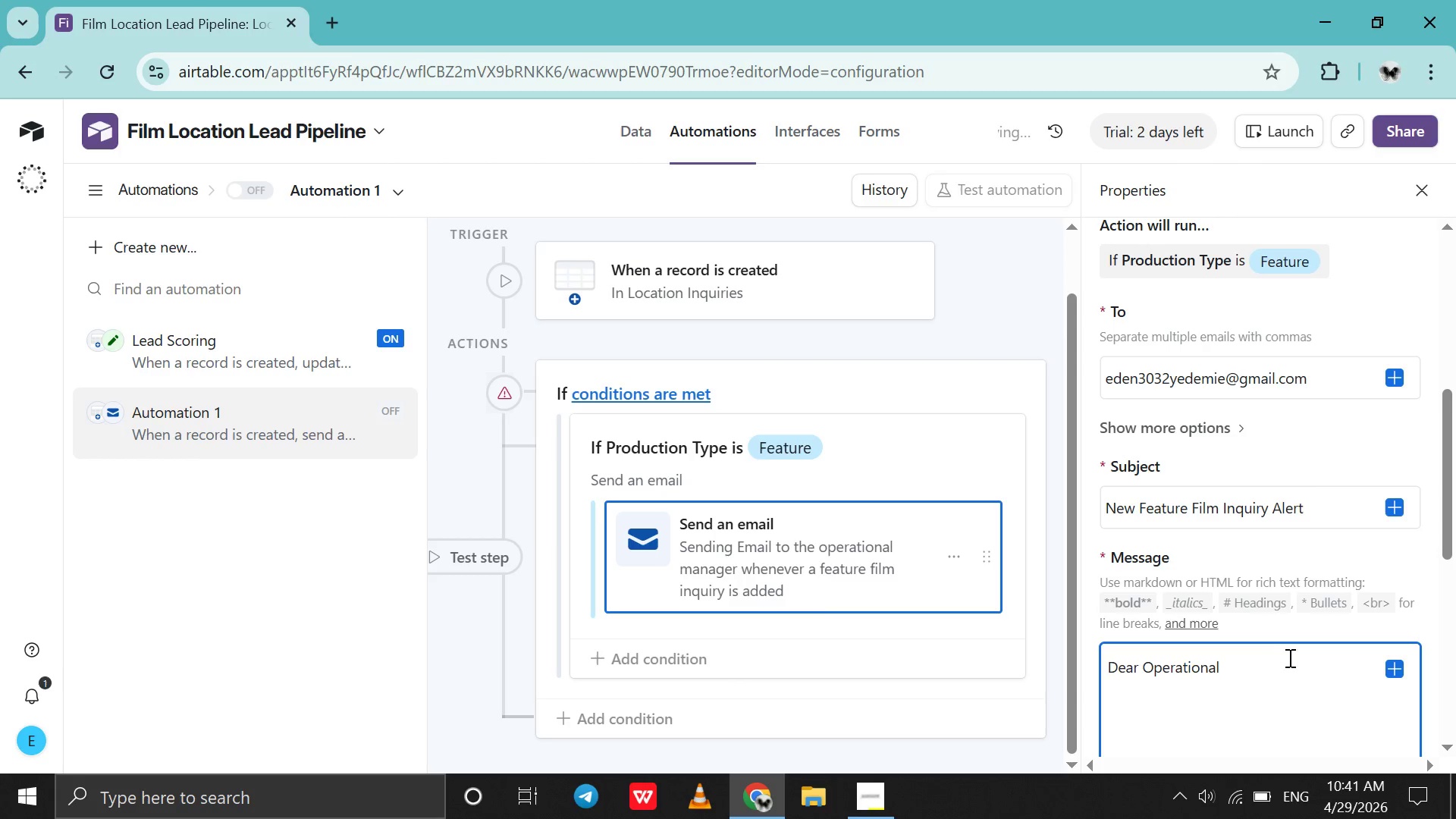 
left_click([1281, 660])
 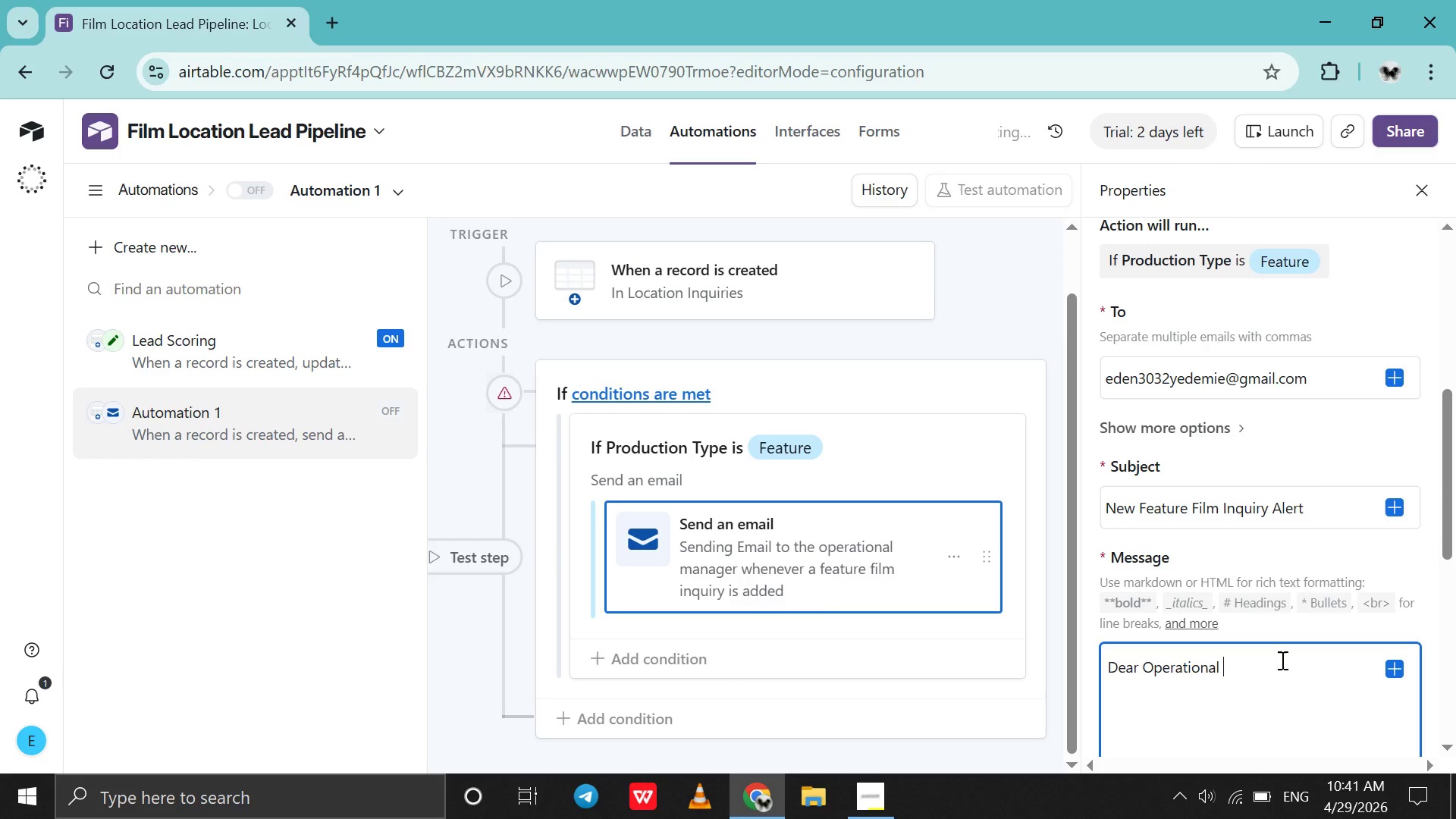 
type(Manager )
key(Backspace)
type(,)
 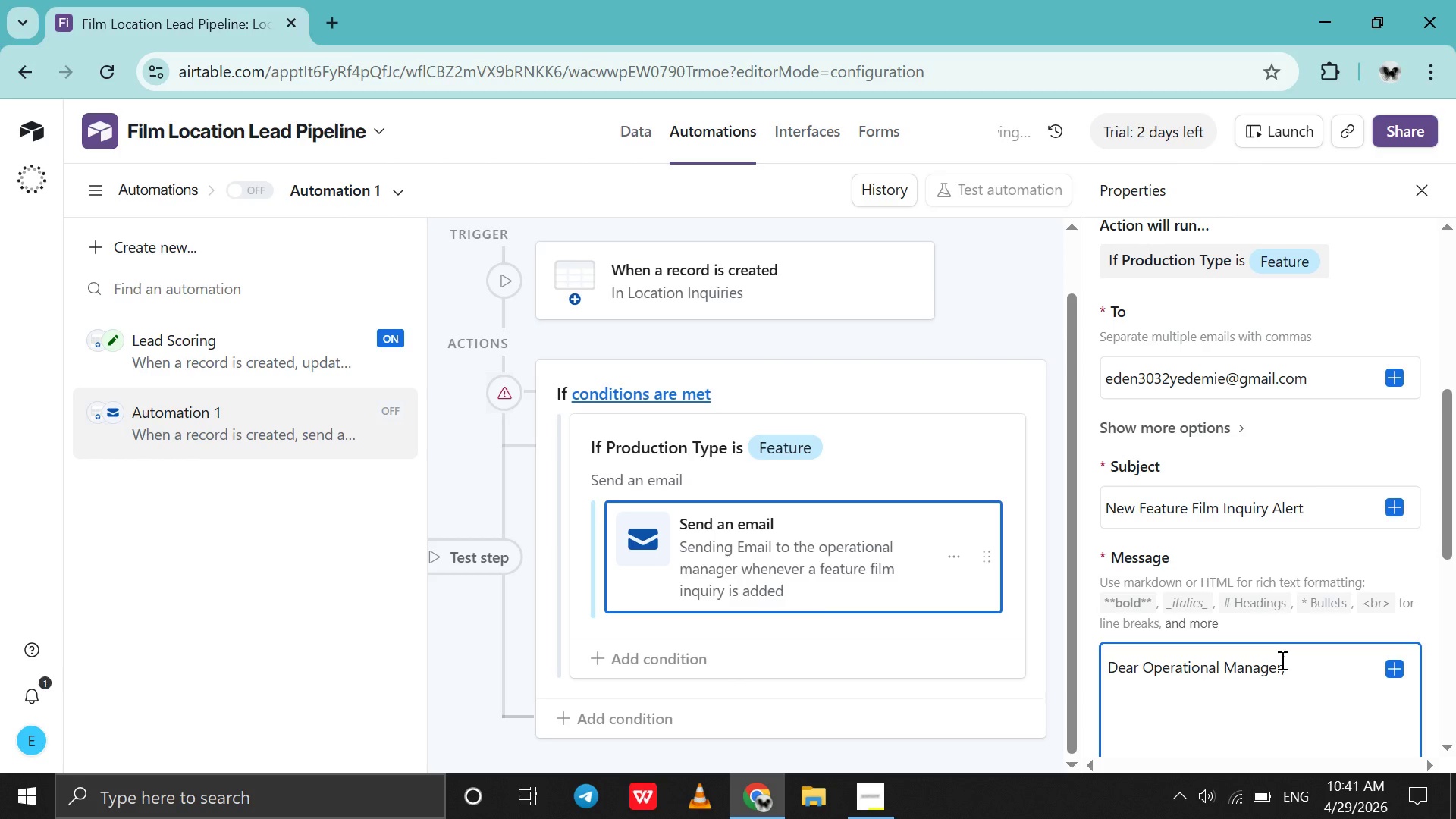 
key(Shift+Enter)
 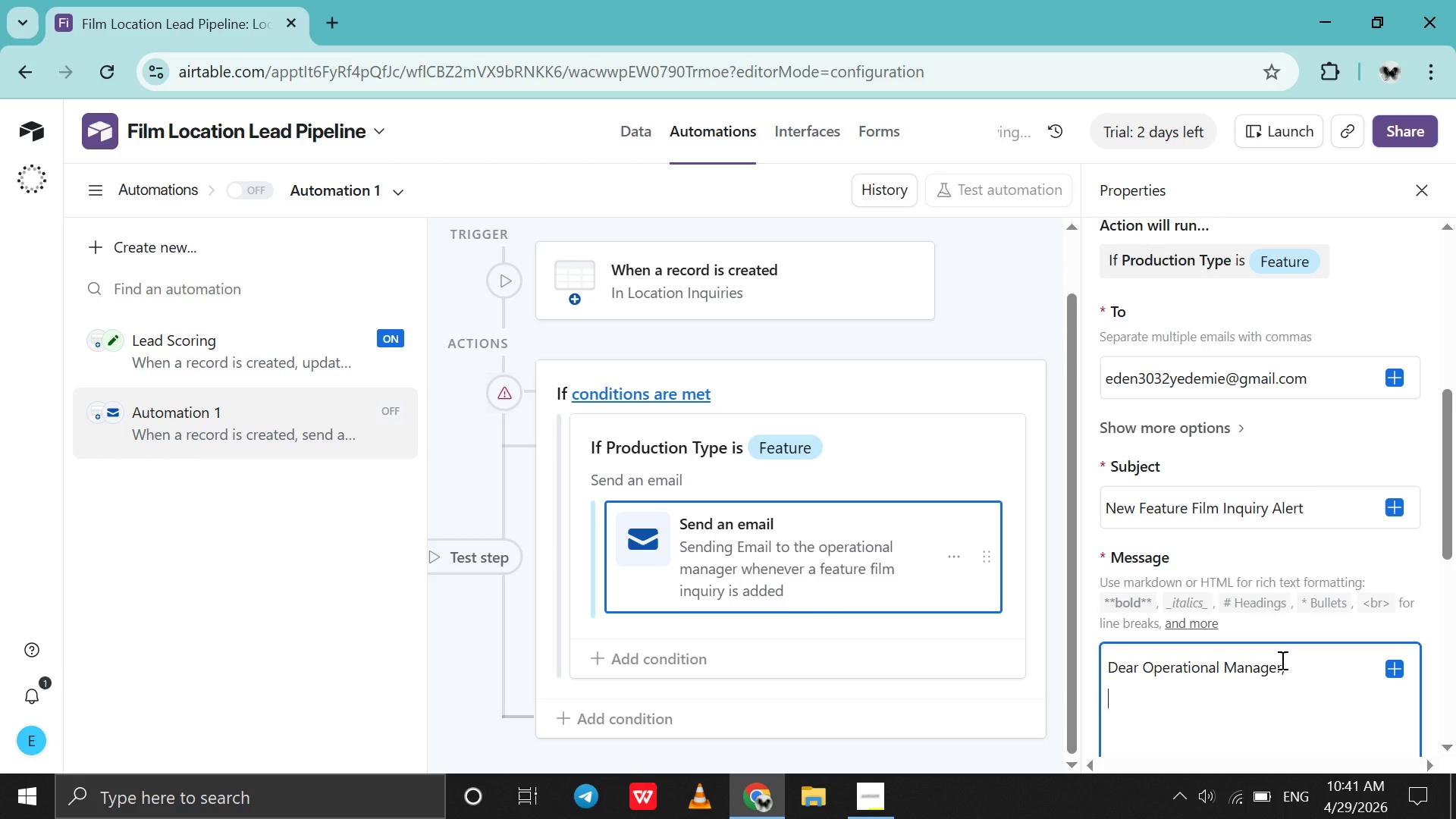 
type(New Feture Fu)
key(Backspace)
type(ilm )
 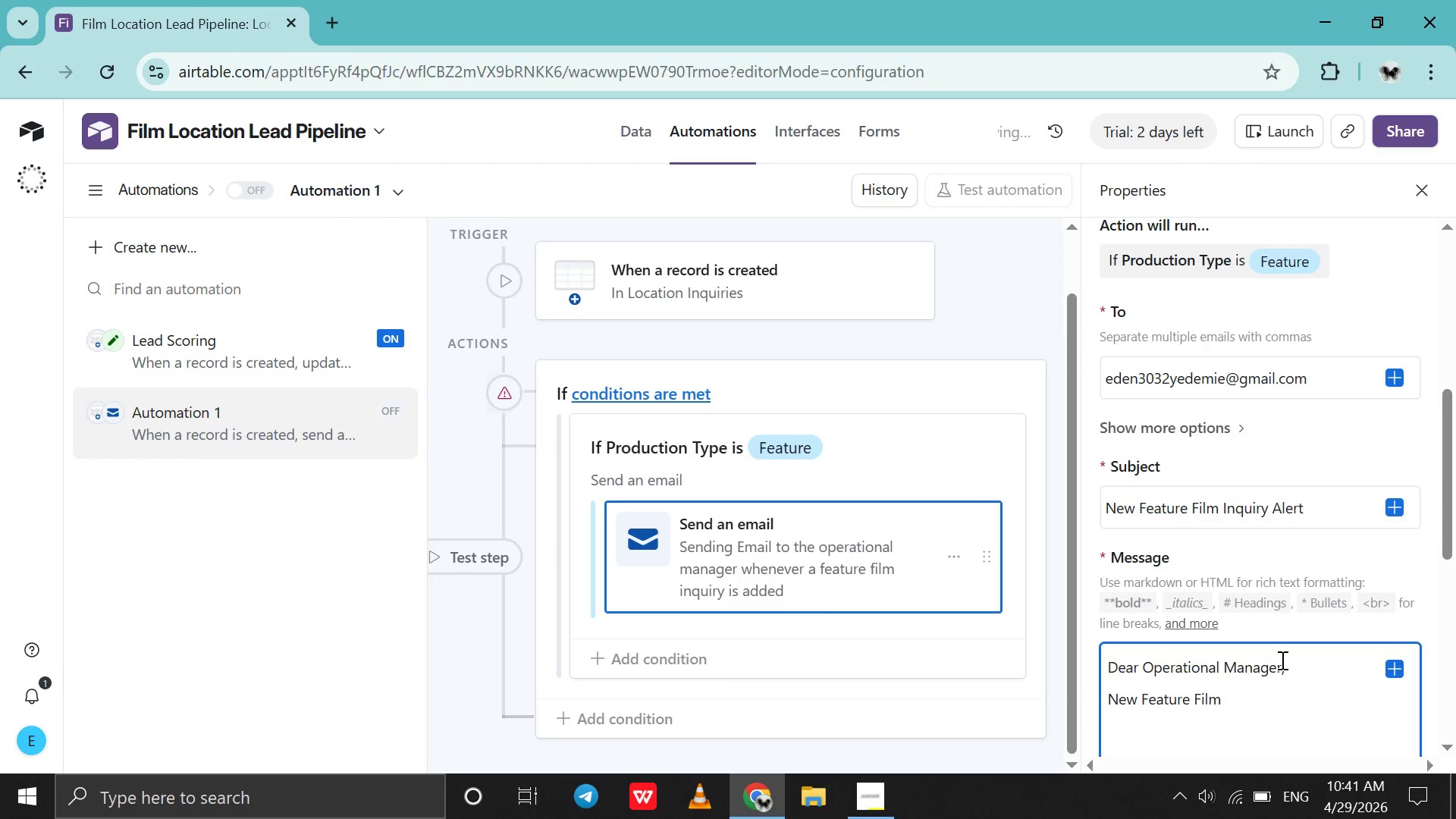 
 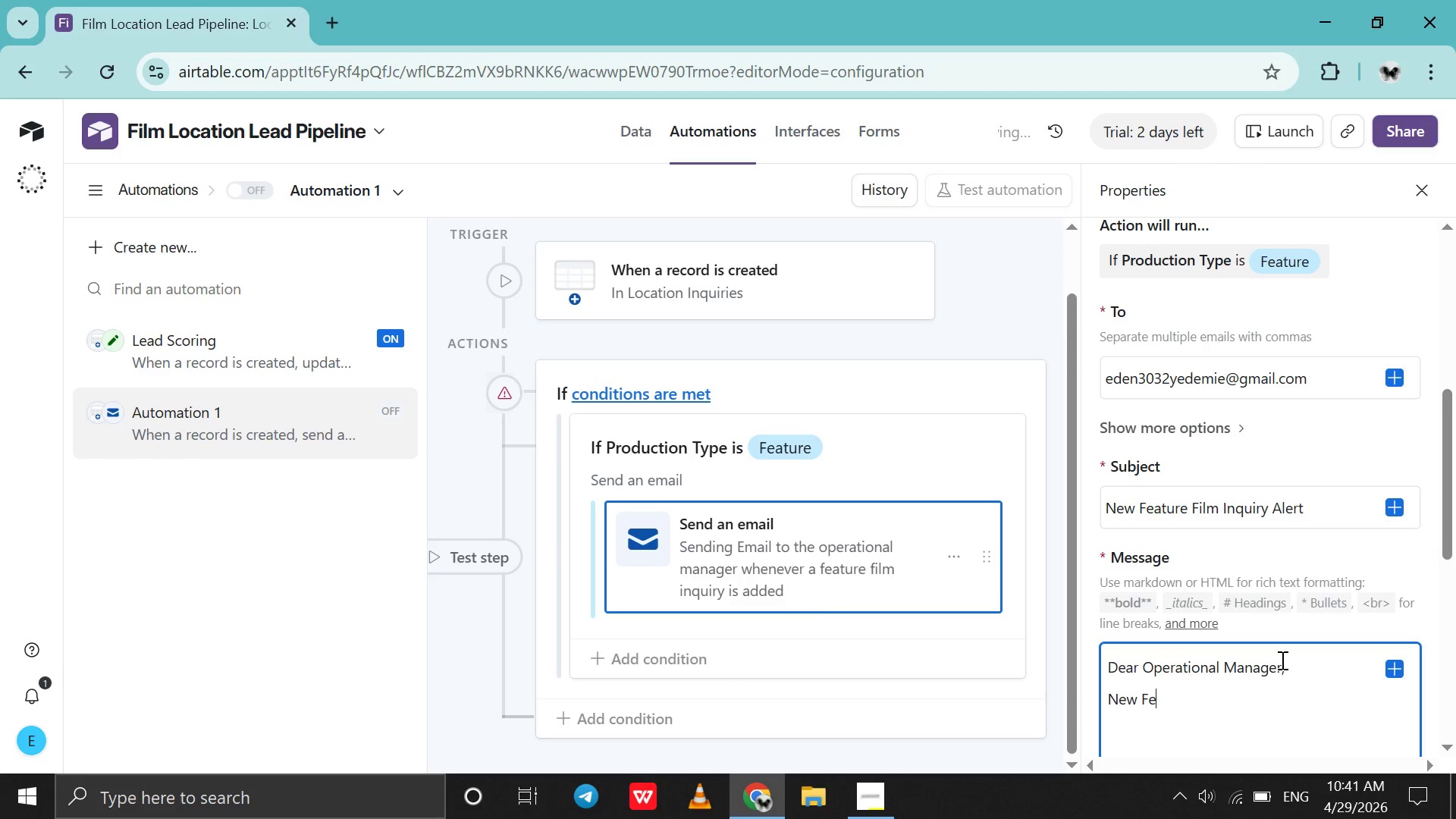 
hold_key(key=A, duration=0.31)
 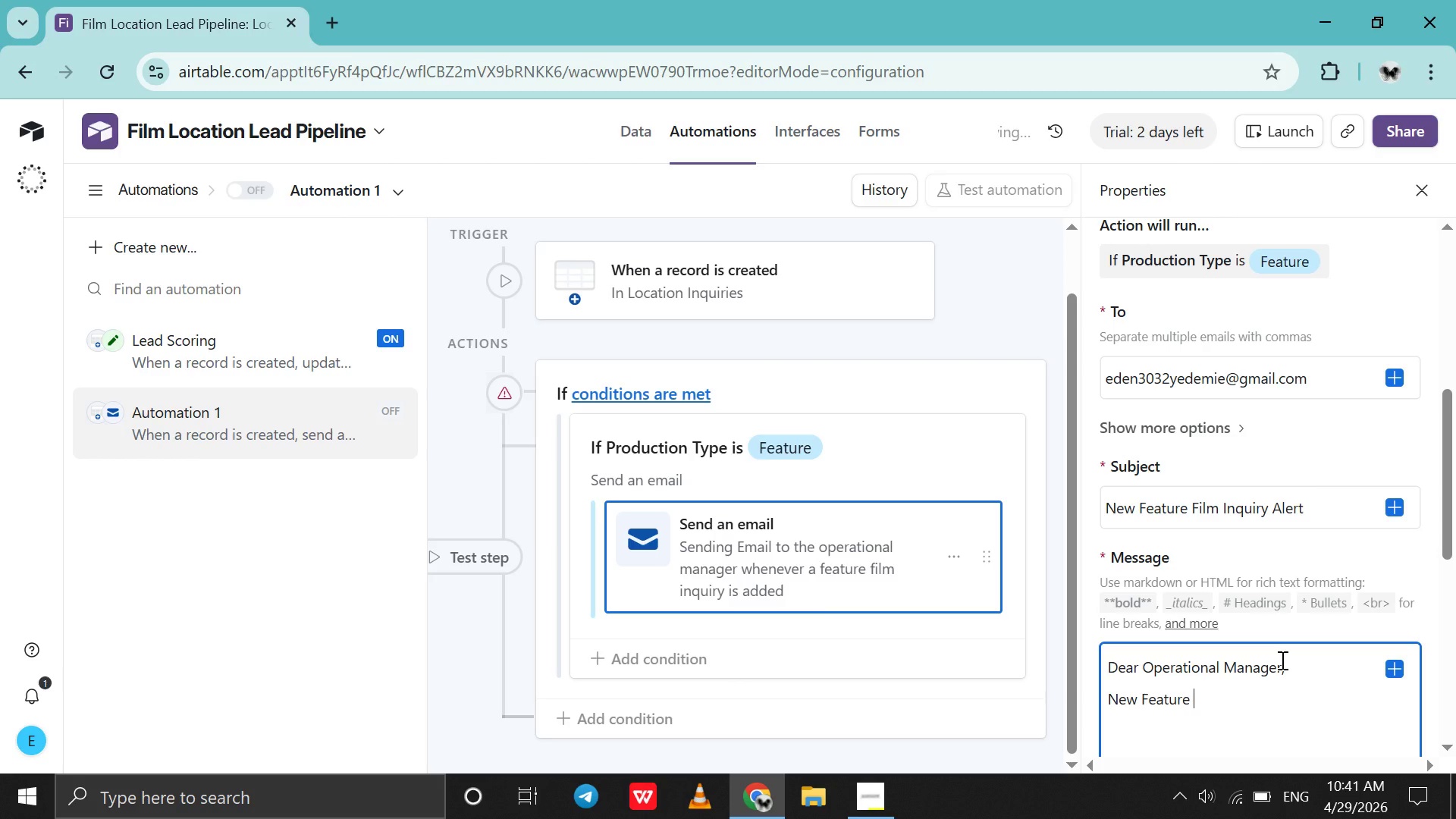 
type(Inquiry Received )
 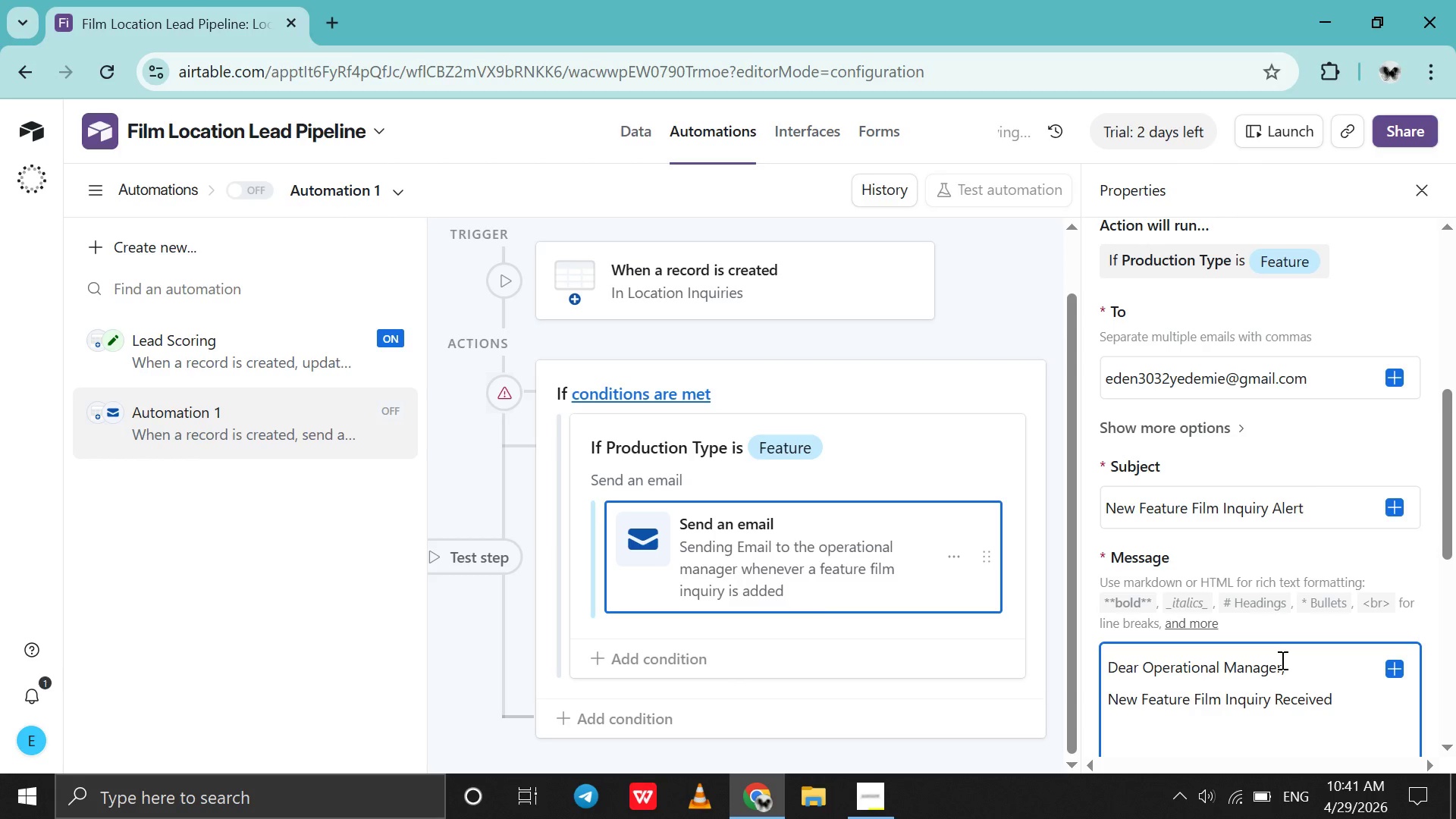 
key(Shift+Enter)
 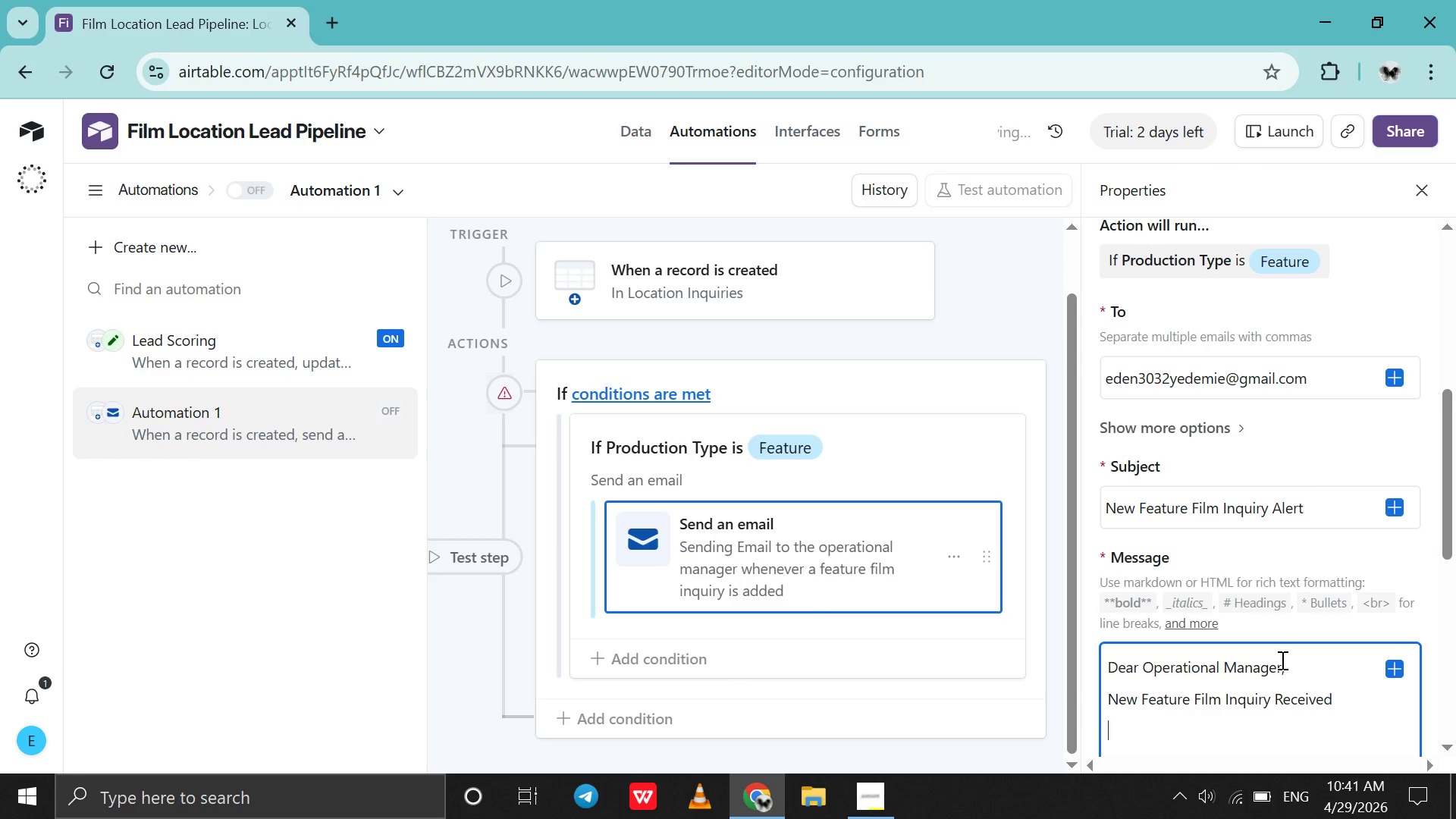 
type(Production:)
 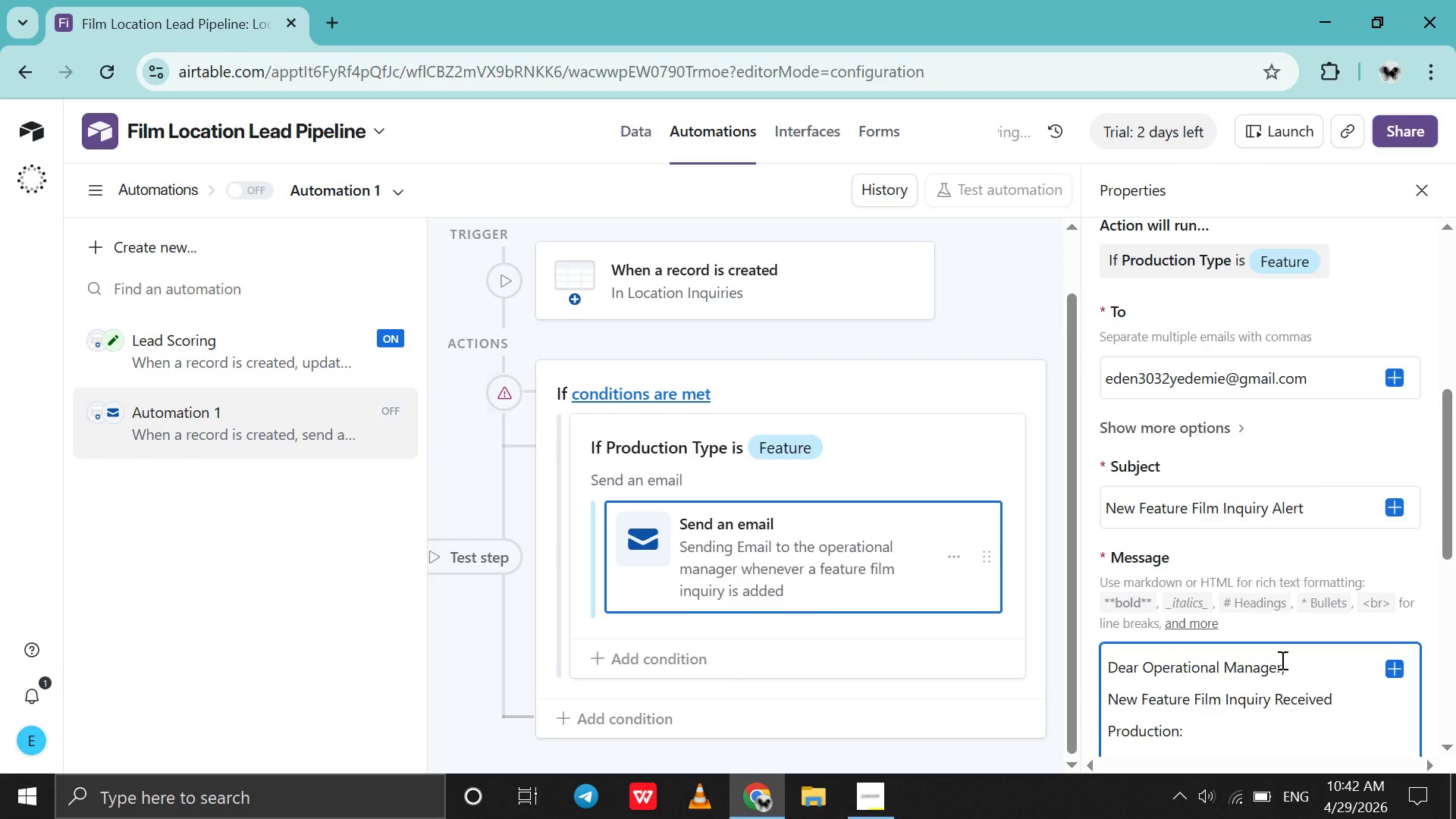 
left_click([1395, 668])
 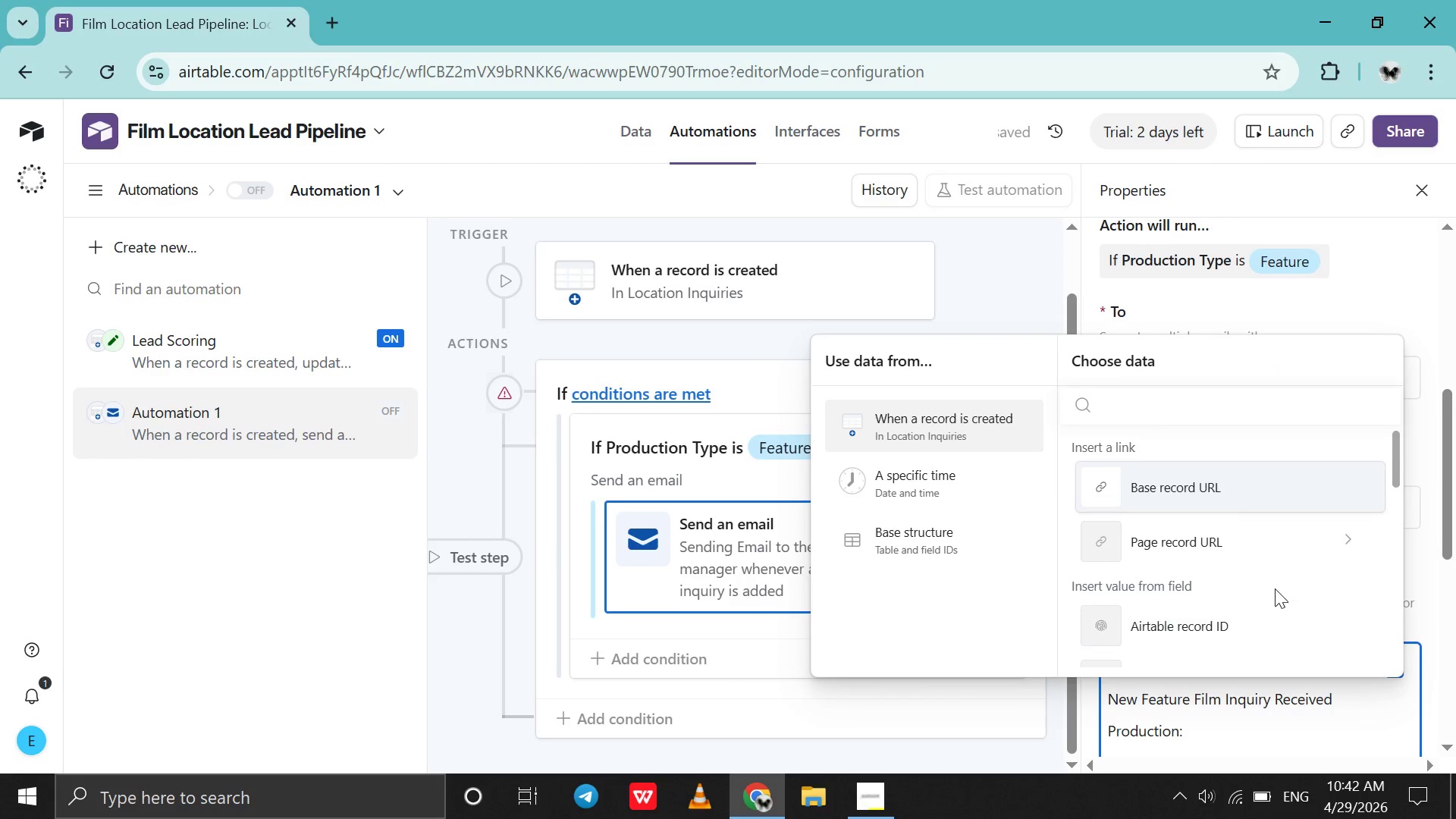 
scroll: coordinate [1273, 583], scroll_direction: down, amount: 7.0
 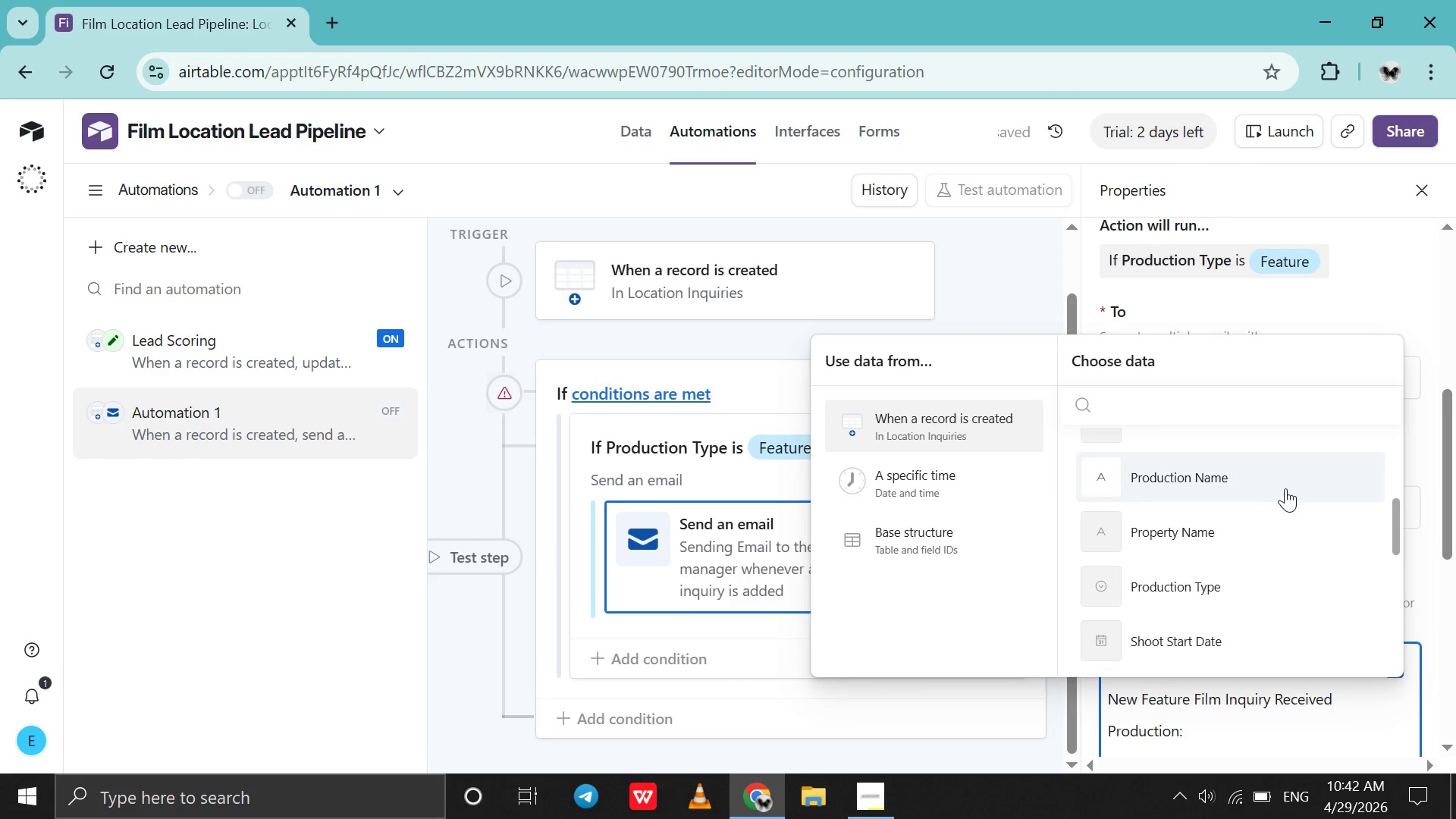 
left_click([1285, 488])
 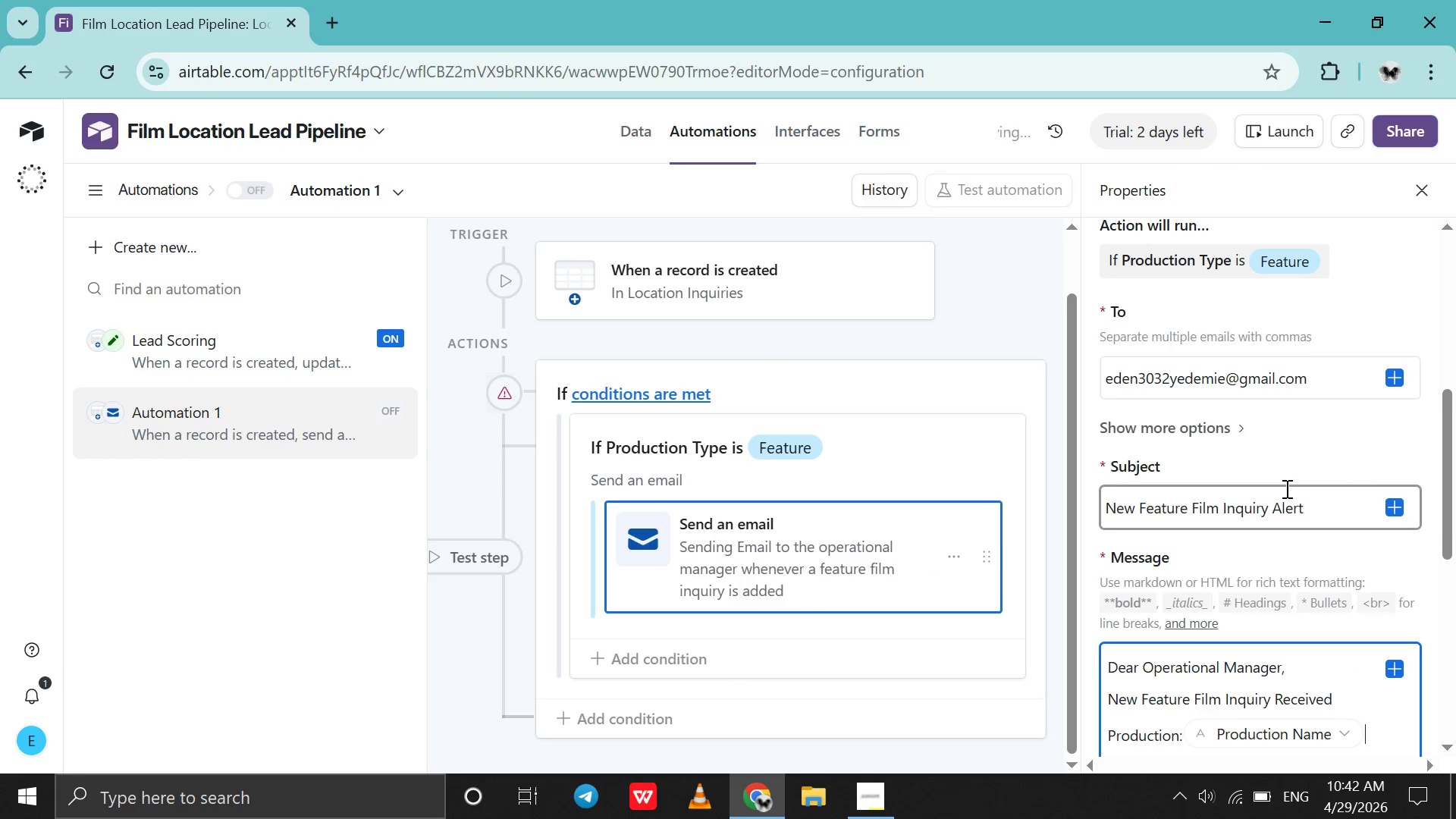 
scroll: coordinate [1285, 488], scroll_direction: down, amount: 4.0
 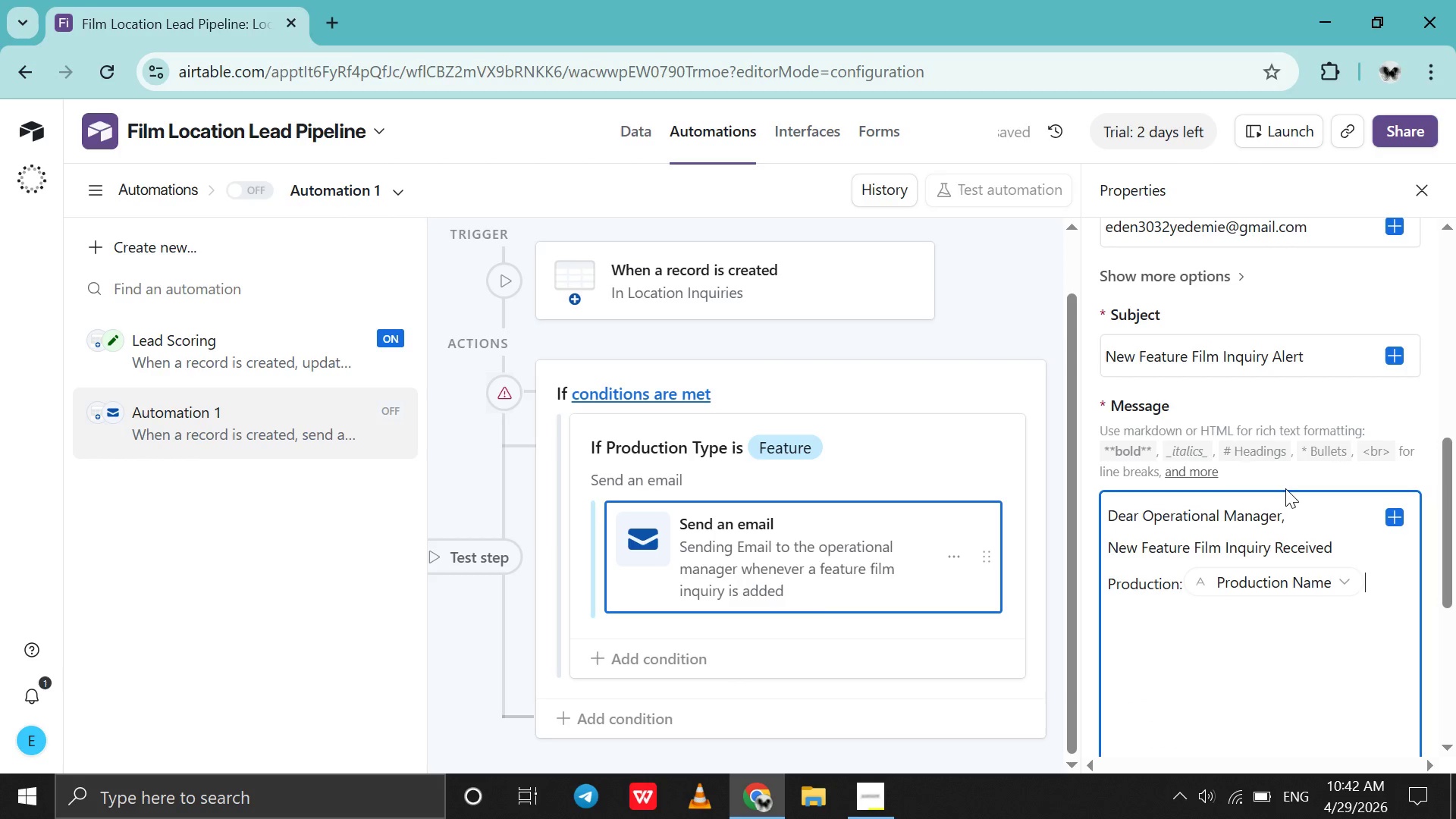 
key(Shift+Enter)
 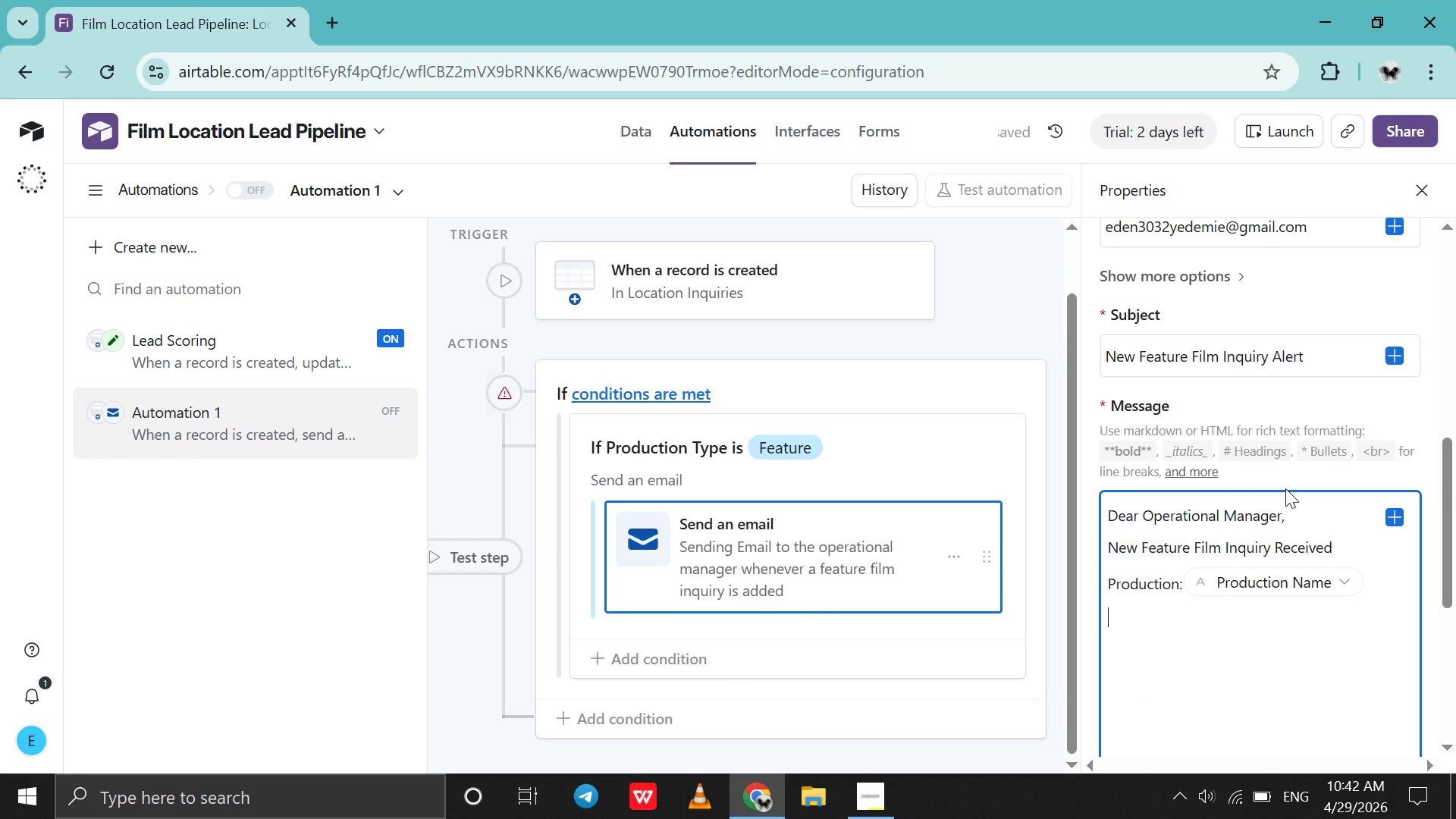 
type(Propty )
key(Backspace)
key(Backspace)
key(Backspace)
type(erty )
key(Backspace)
type(: )
 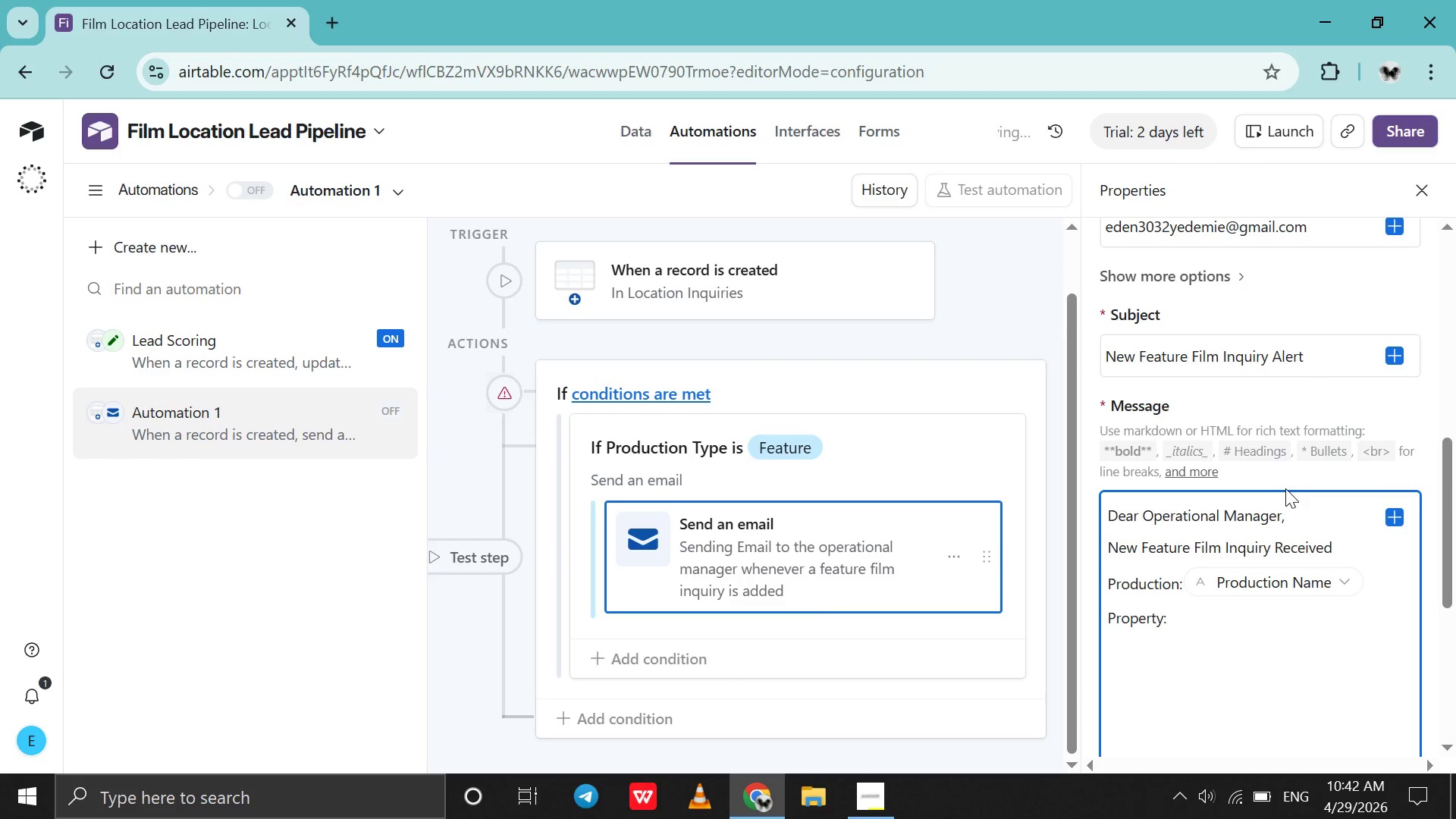 
left_click([1395, 516])
 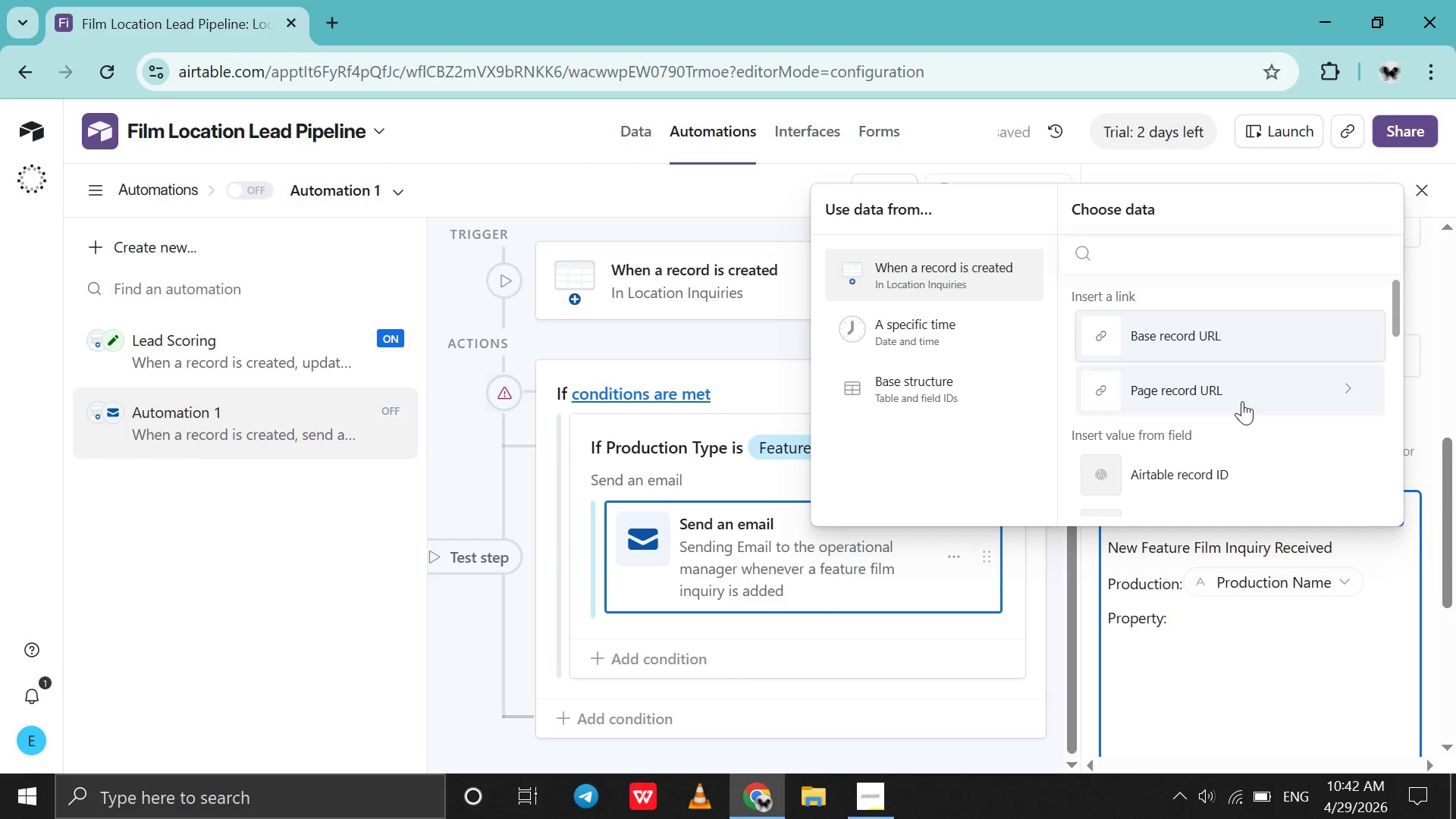 
scroll: coordinate [1242, 401], scroll_direction: down, amount: 5.0
 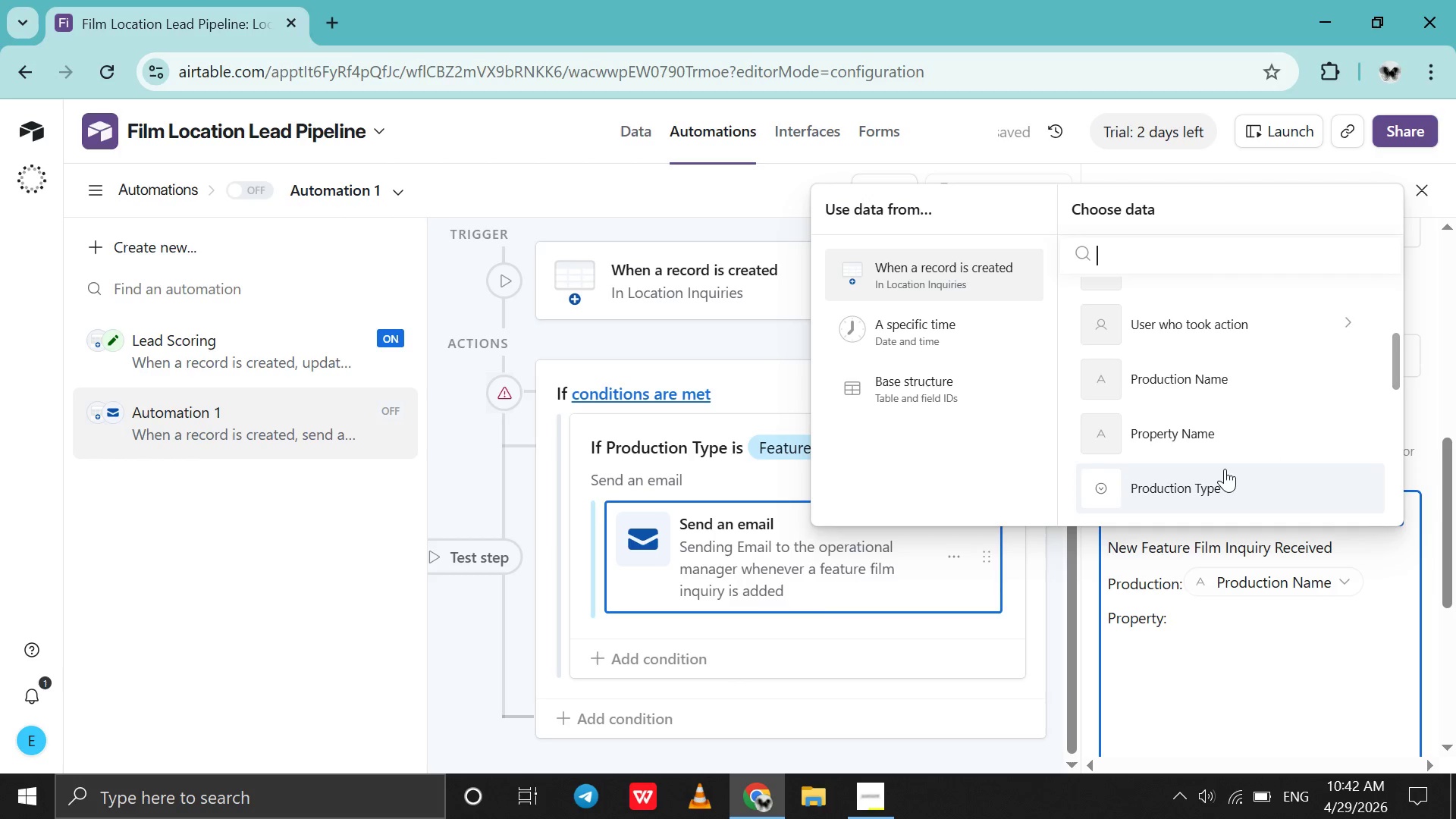 
left_click([1225, 470])
 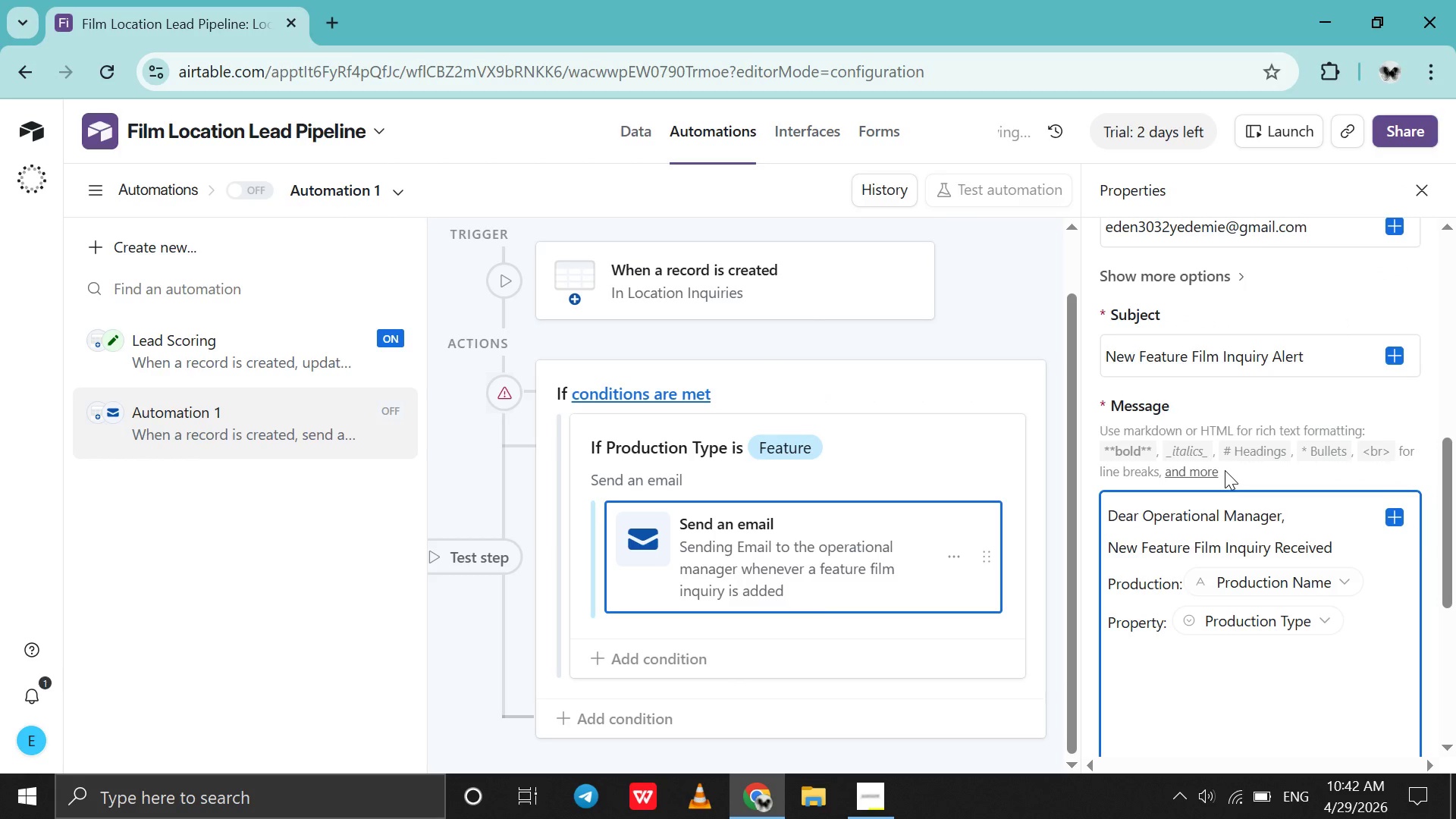 
key(Shift+Enter)
 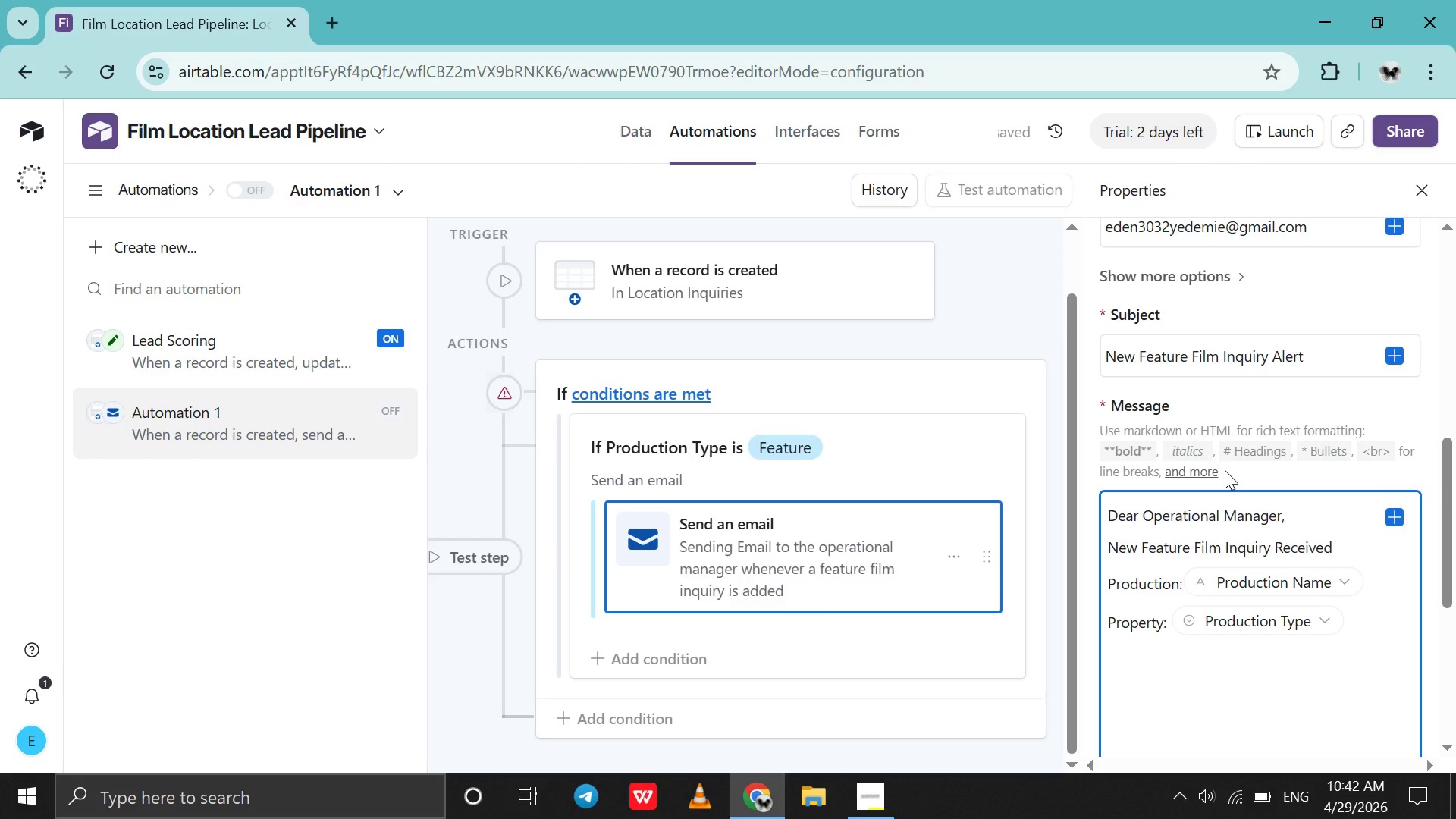 
type(Budget)
key(Backspace)
type(: )
 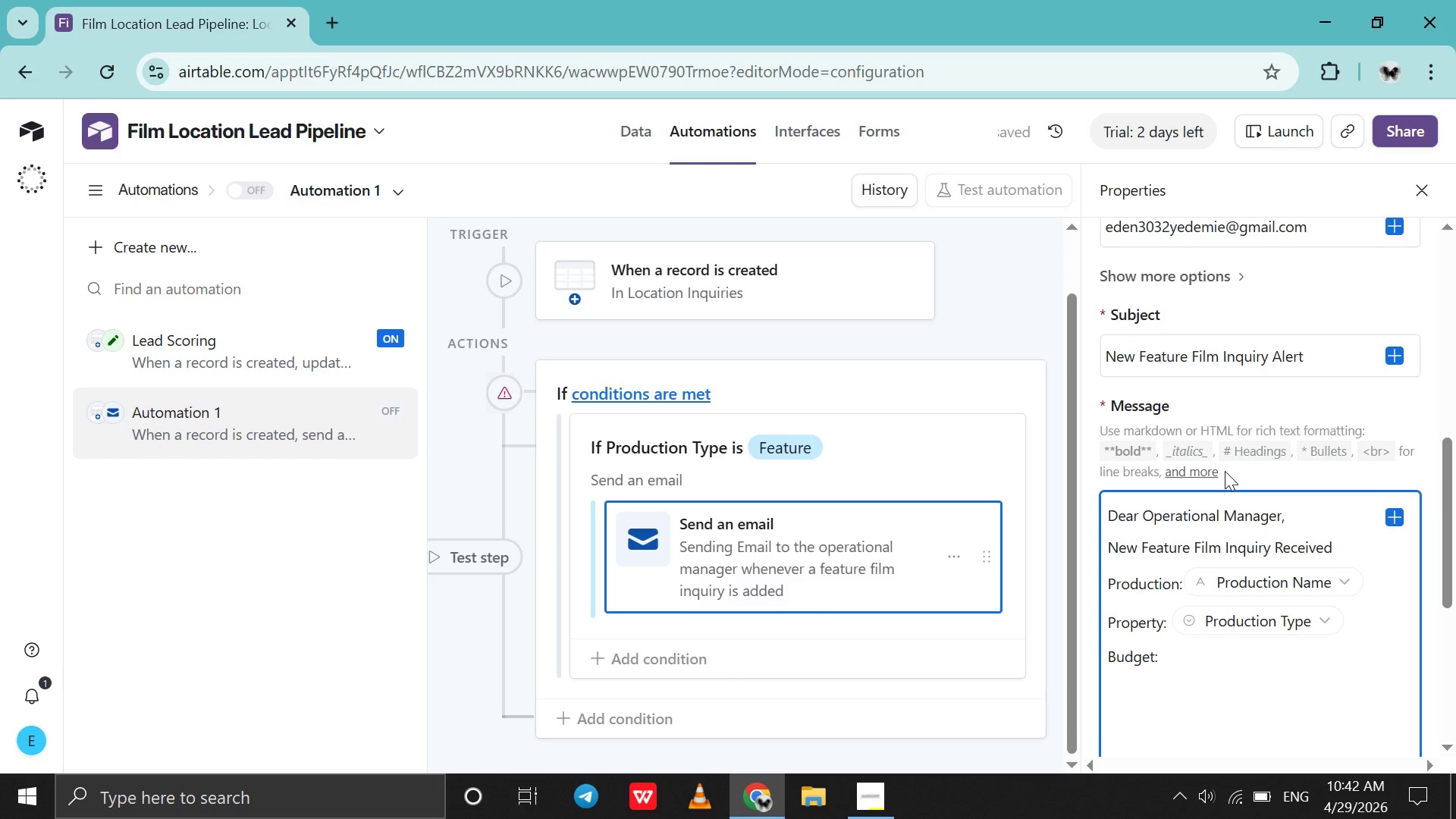 
left_click([1393, 526])
 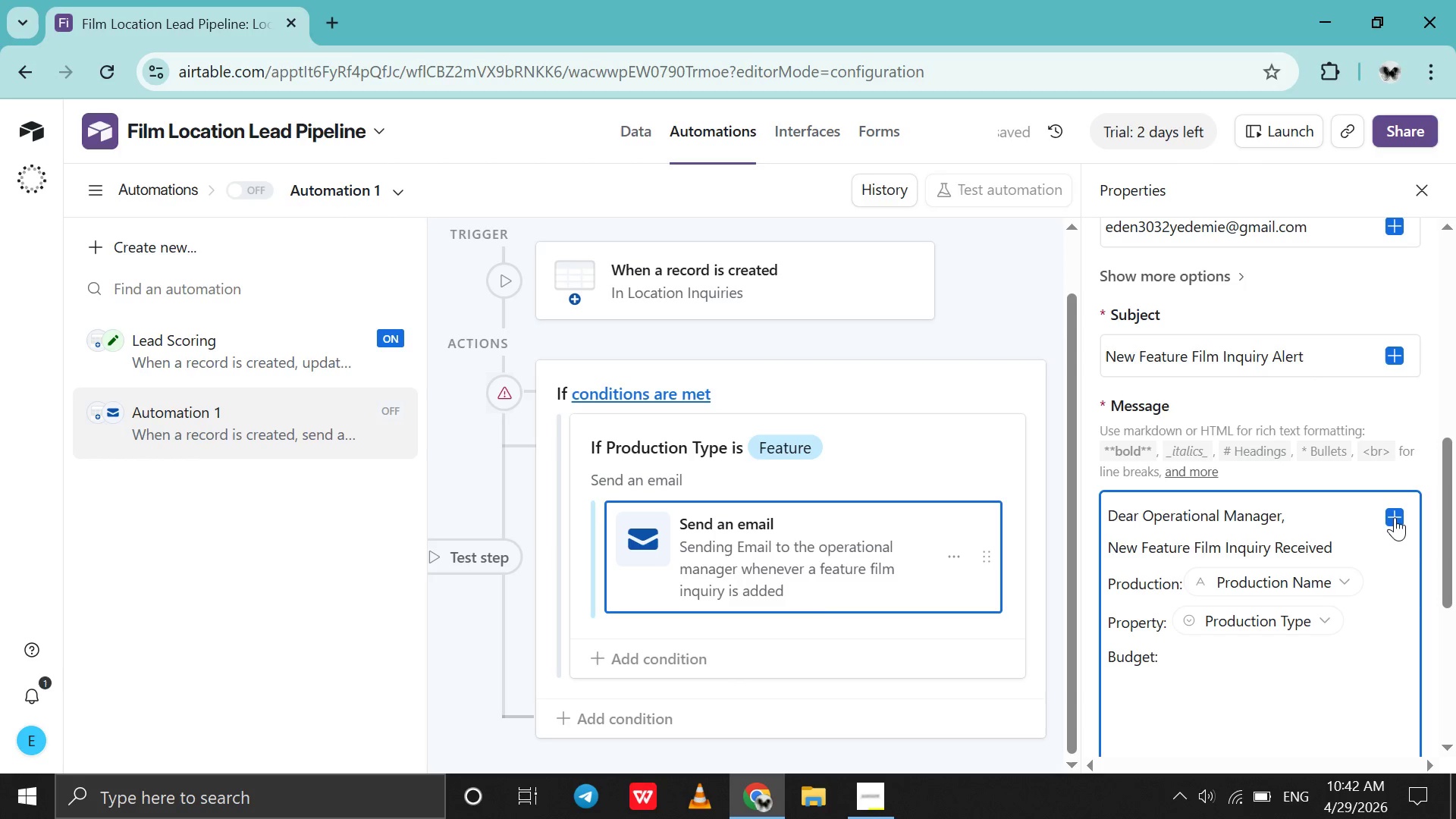 
left_click([1395, 517])
 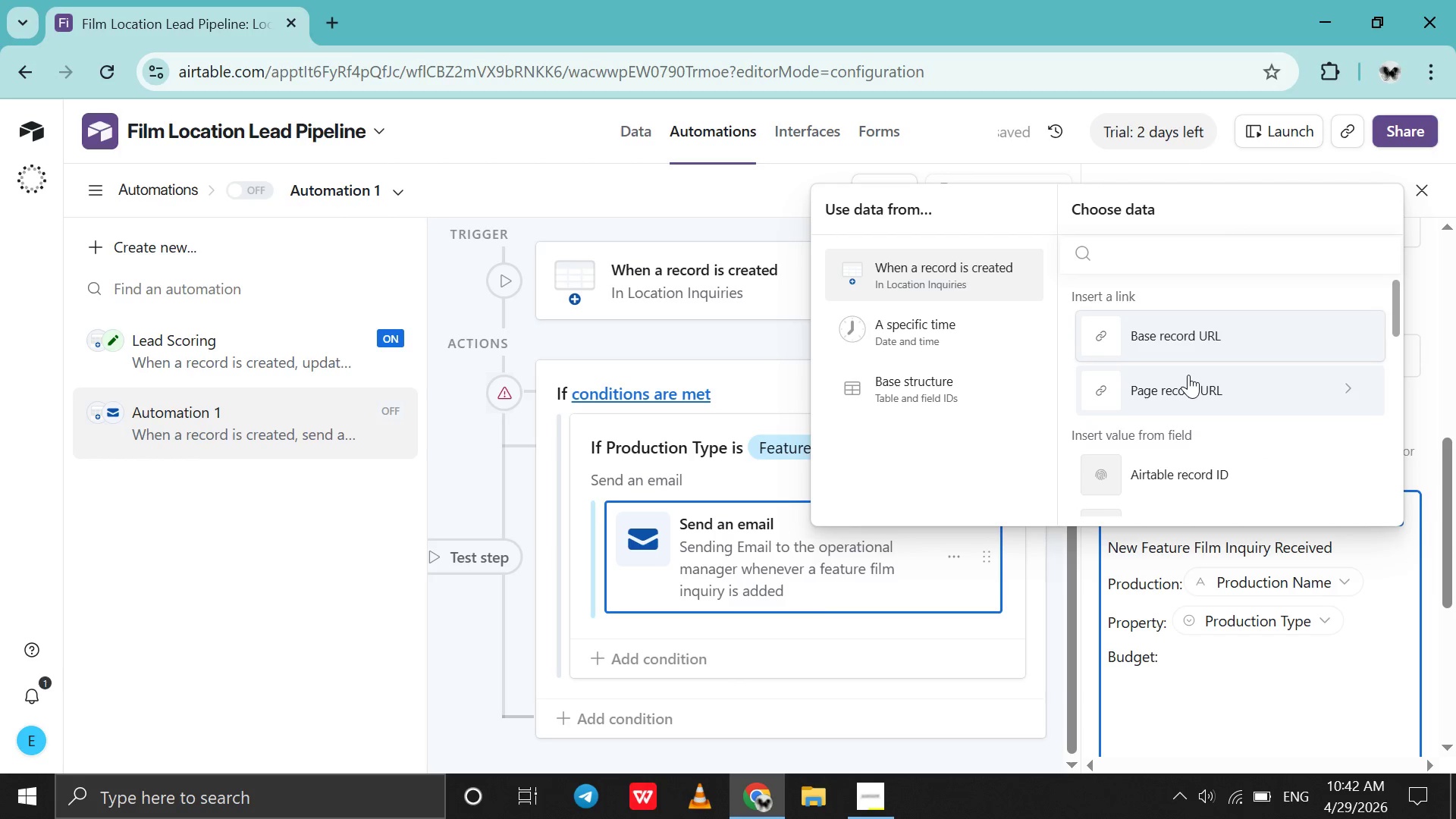 
scroll: coordinate [1188, 375], scroll_direction: down, amount: 23.0
 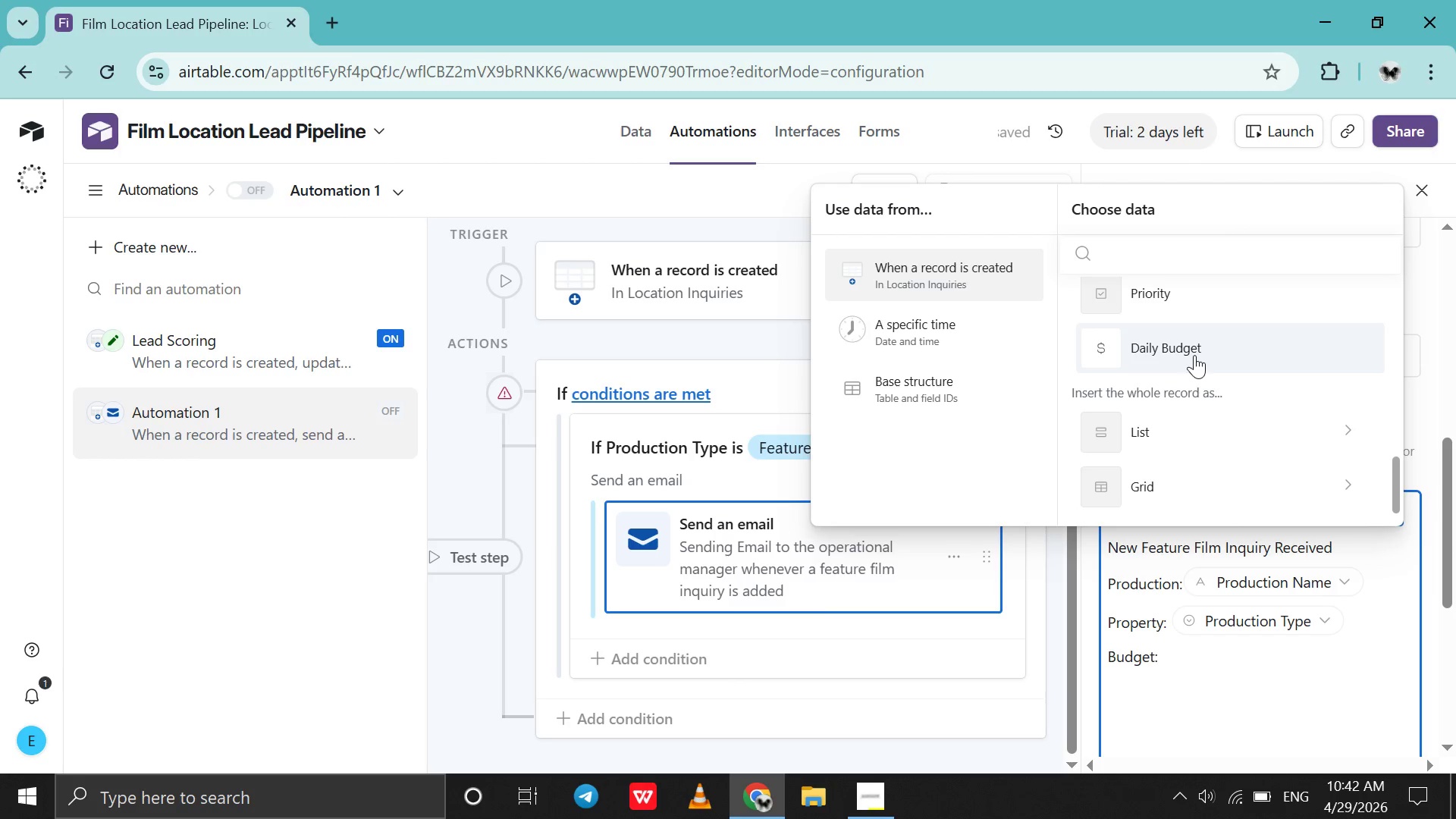 
left_click([1194, 355])
 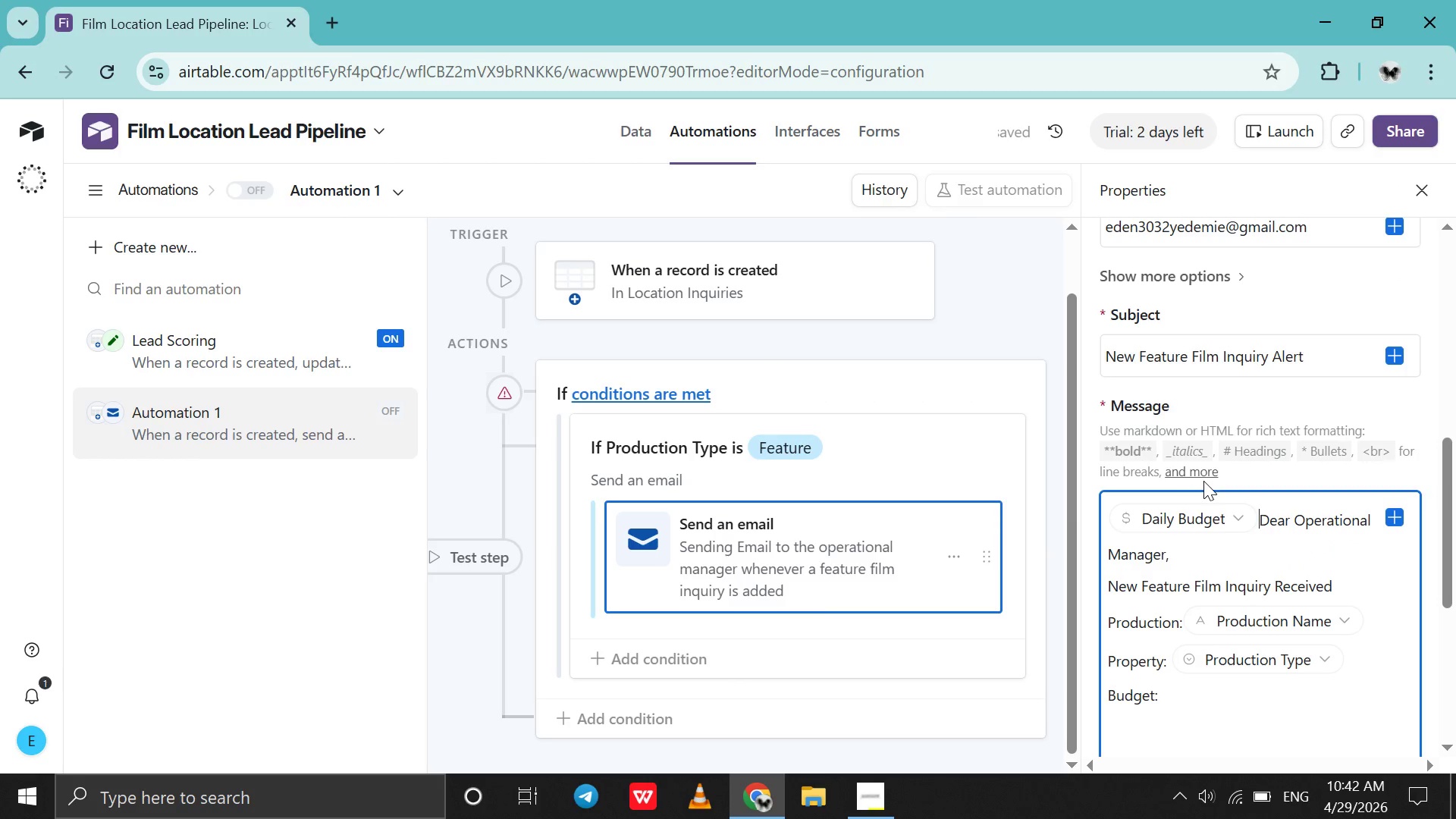 
key(Control+Z)
 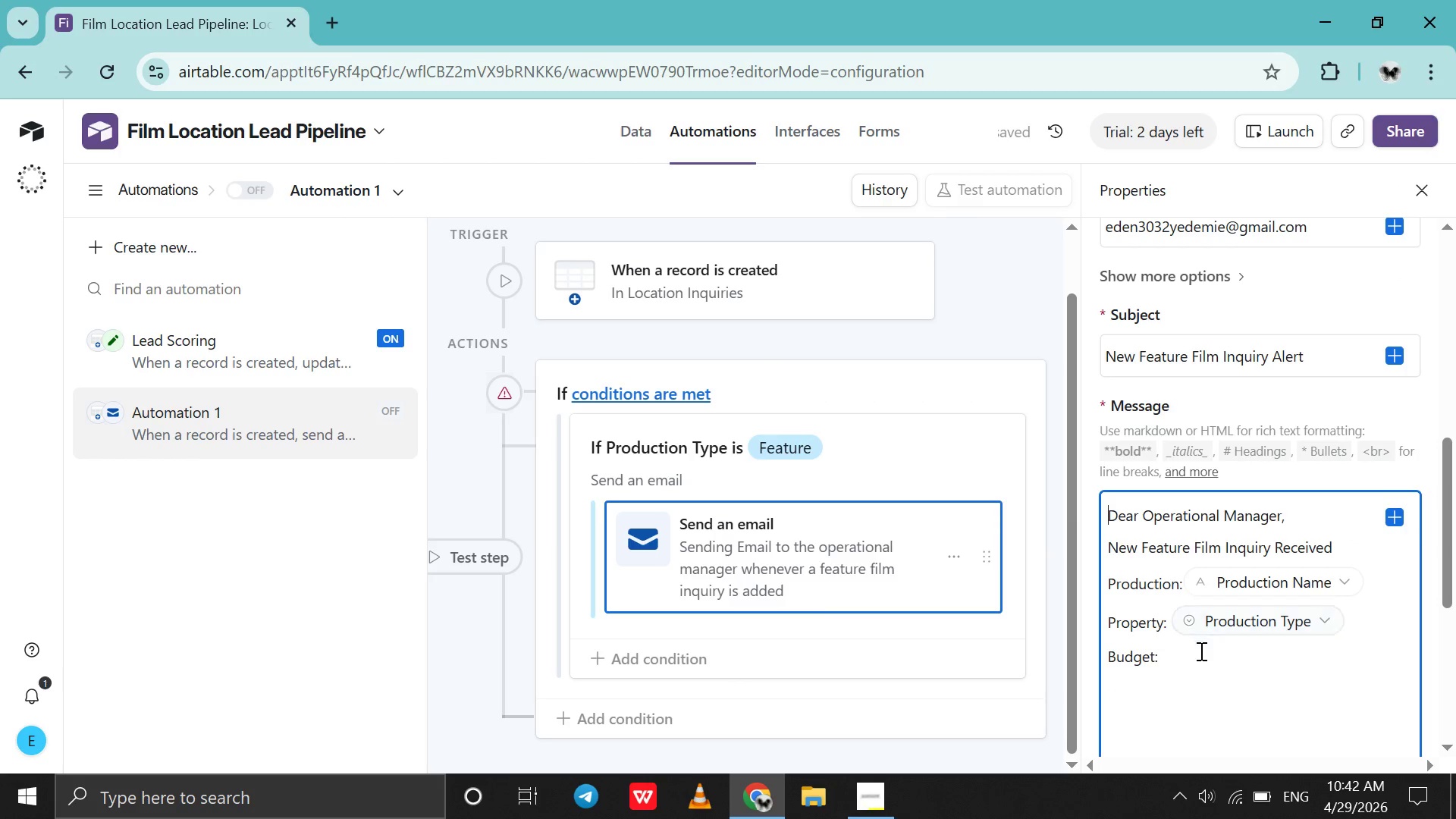 
left_click([1200, 656])
 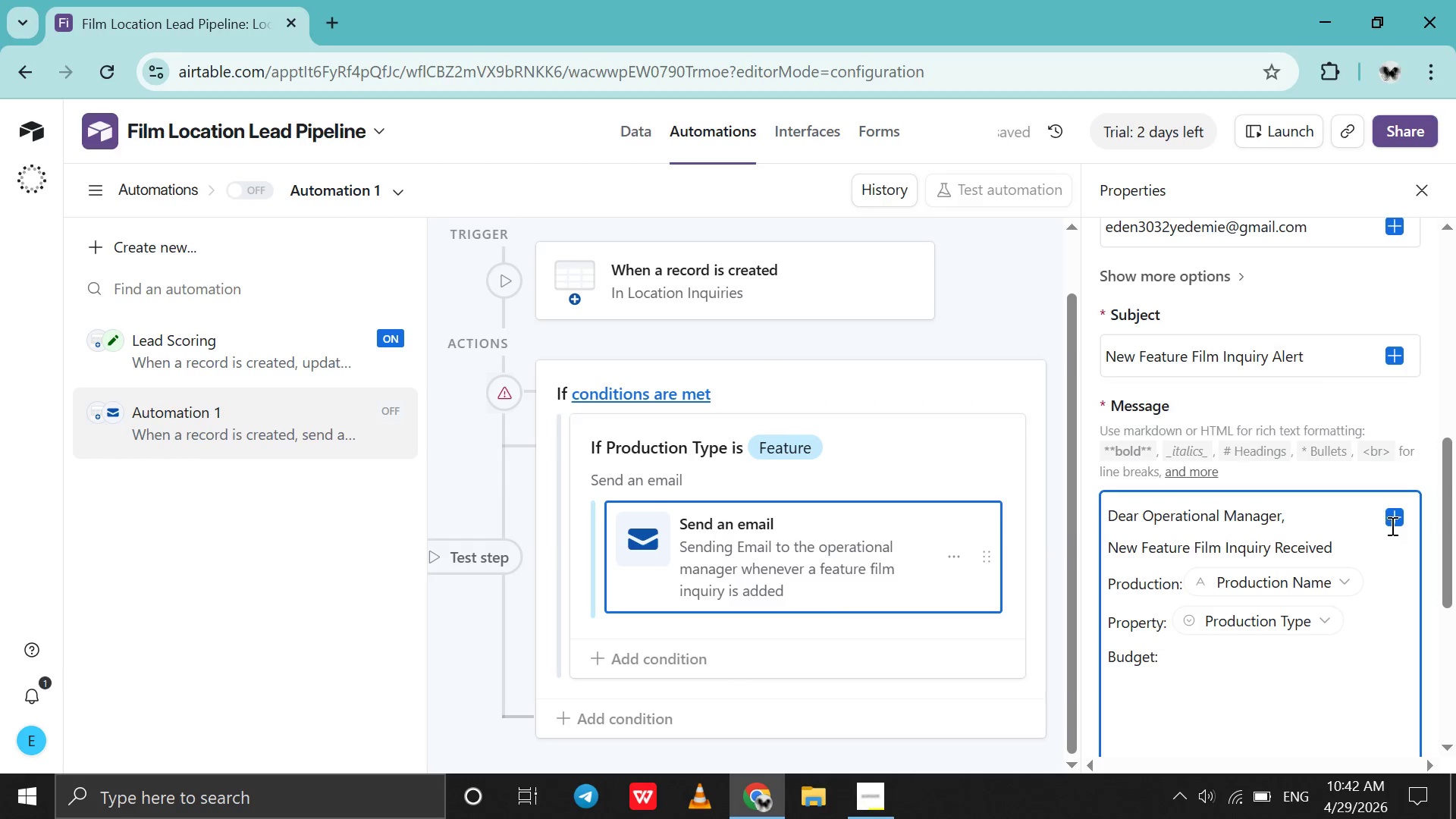 
left_click([1396, 519])
 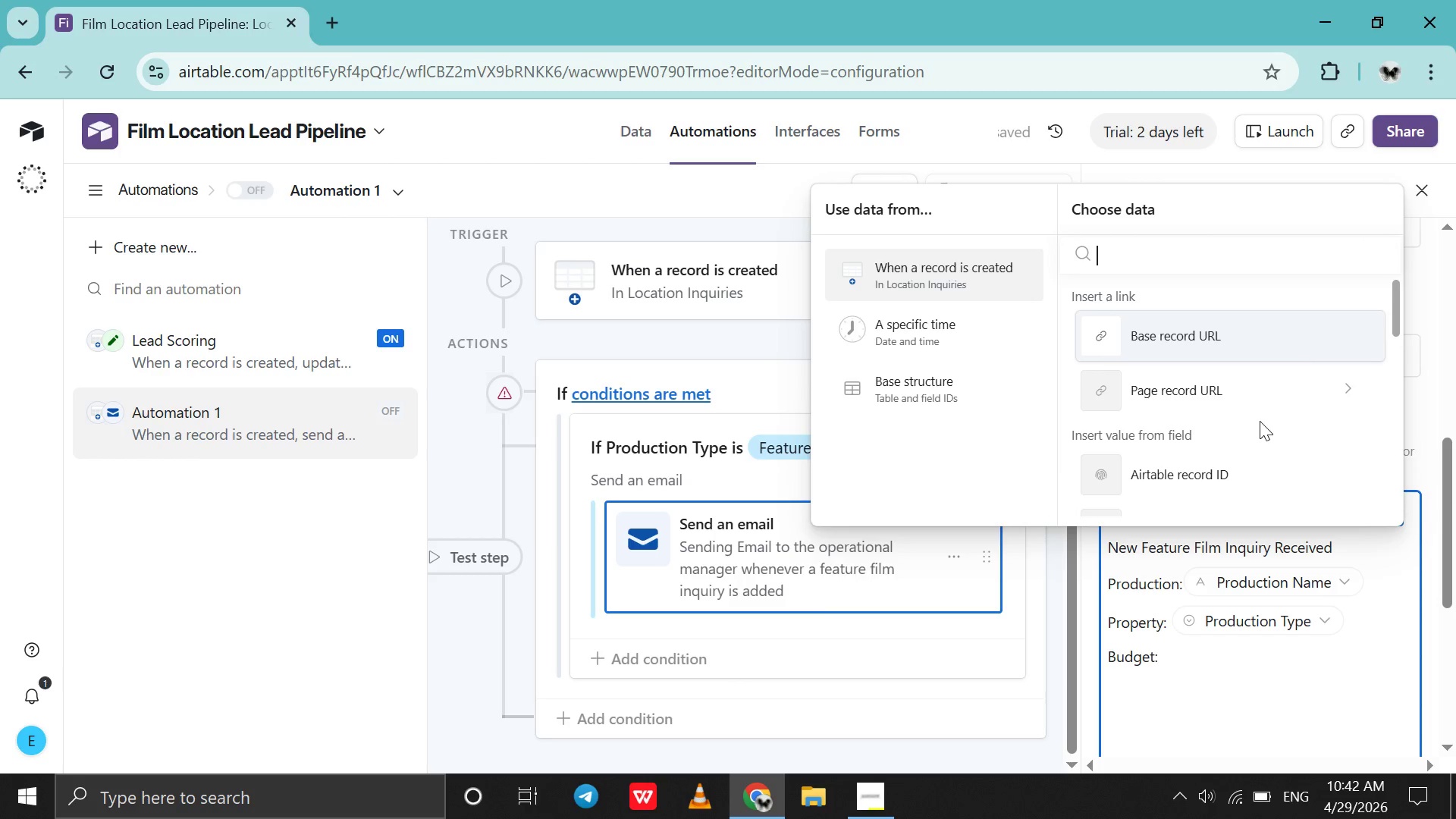 
scroll: coordinate [1260, 421], scroll_direction: down, amount: 19.0
 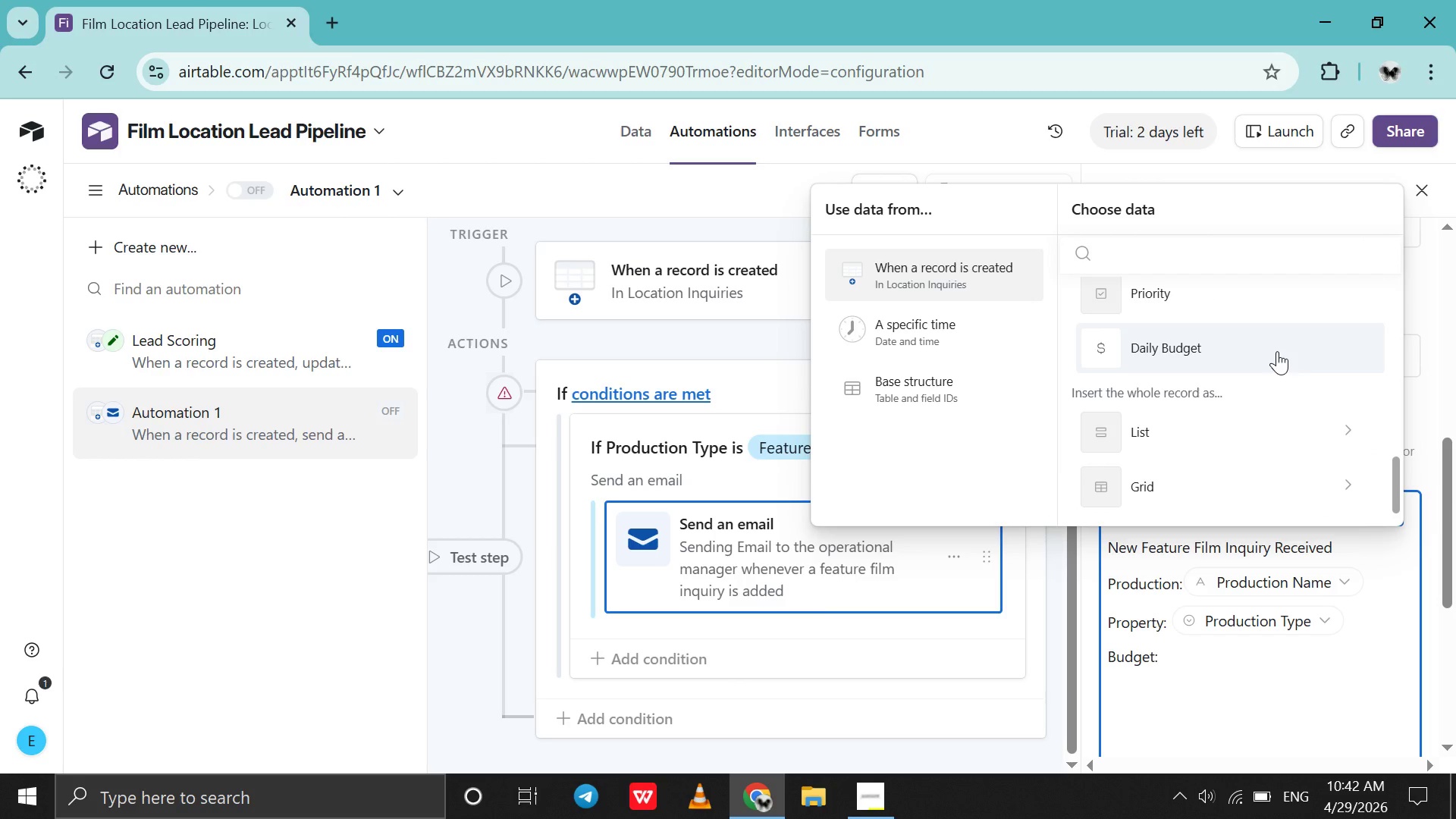 
left_click([1277, 351])
 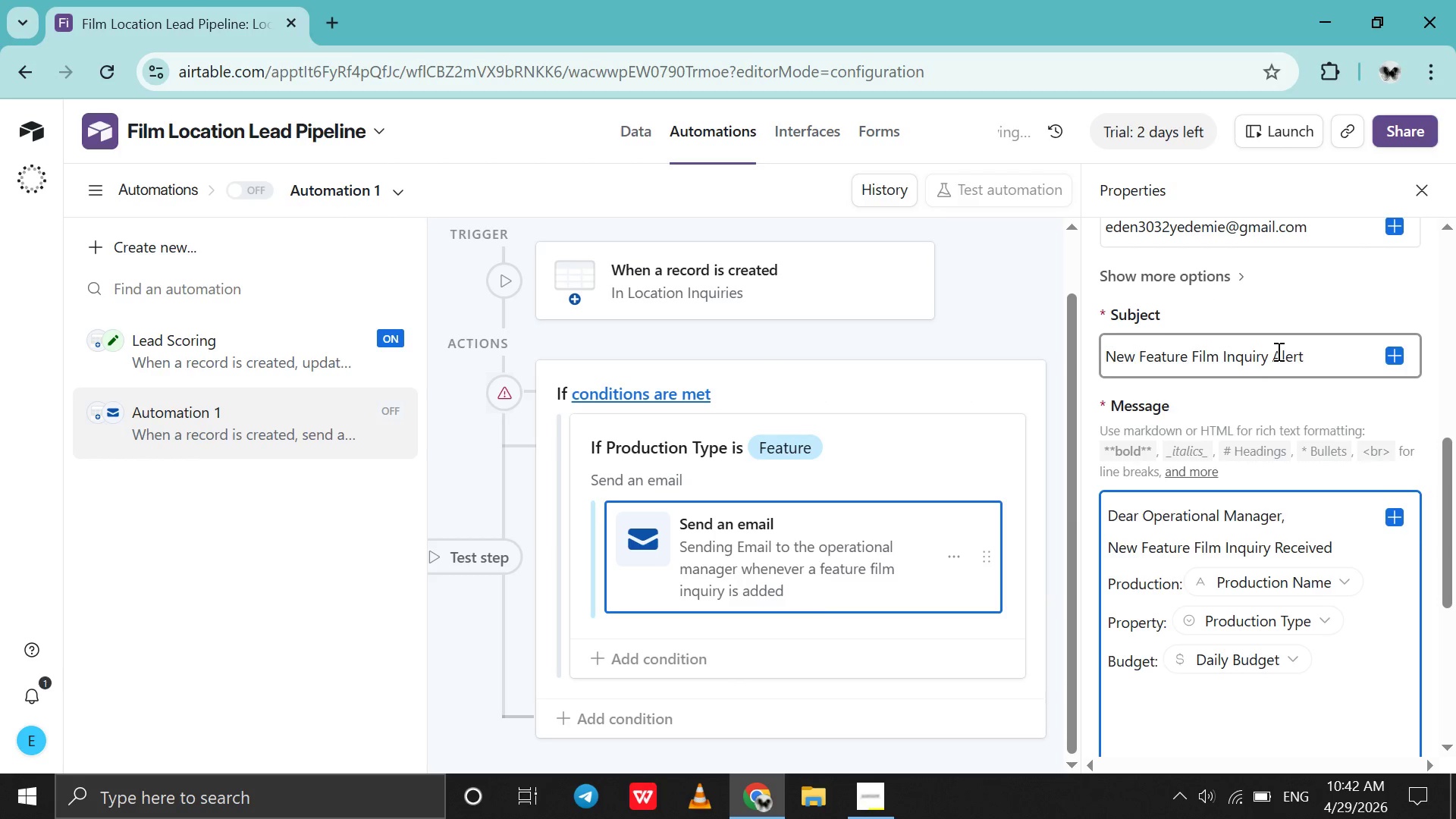 
key(Shift+Enter)
 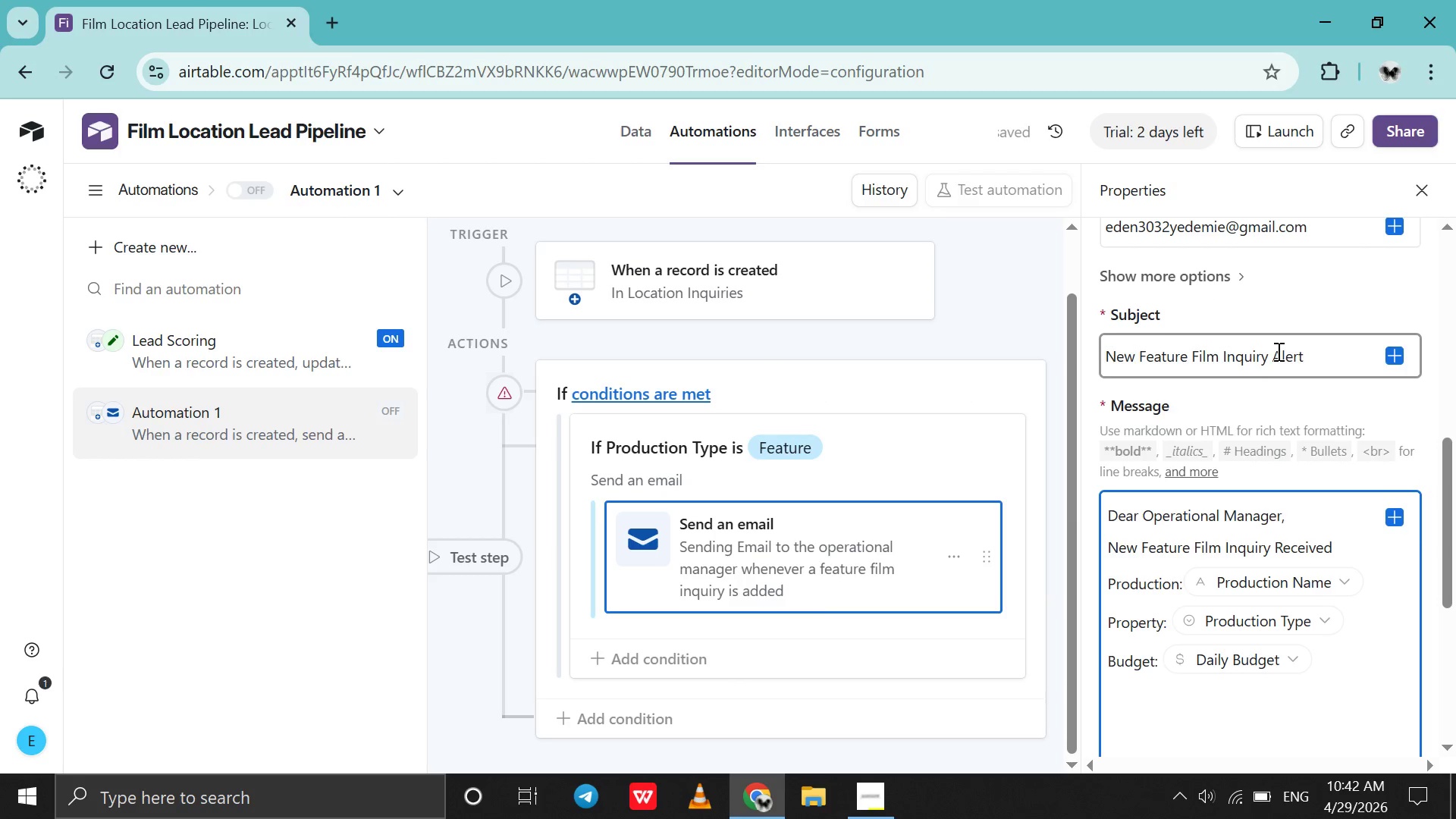 
type(Revview )
 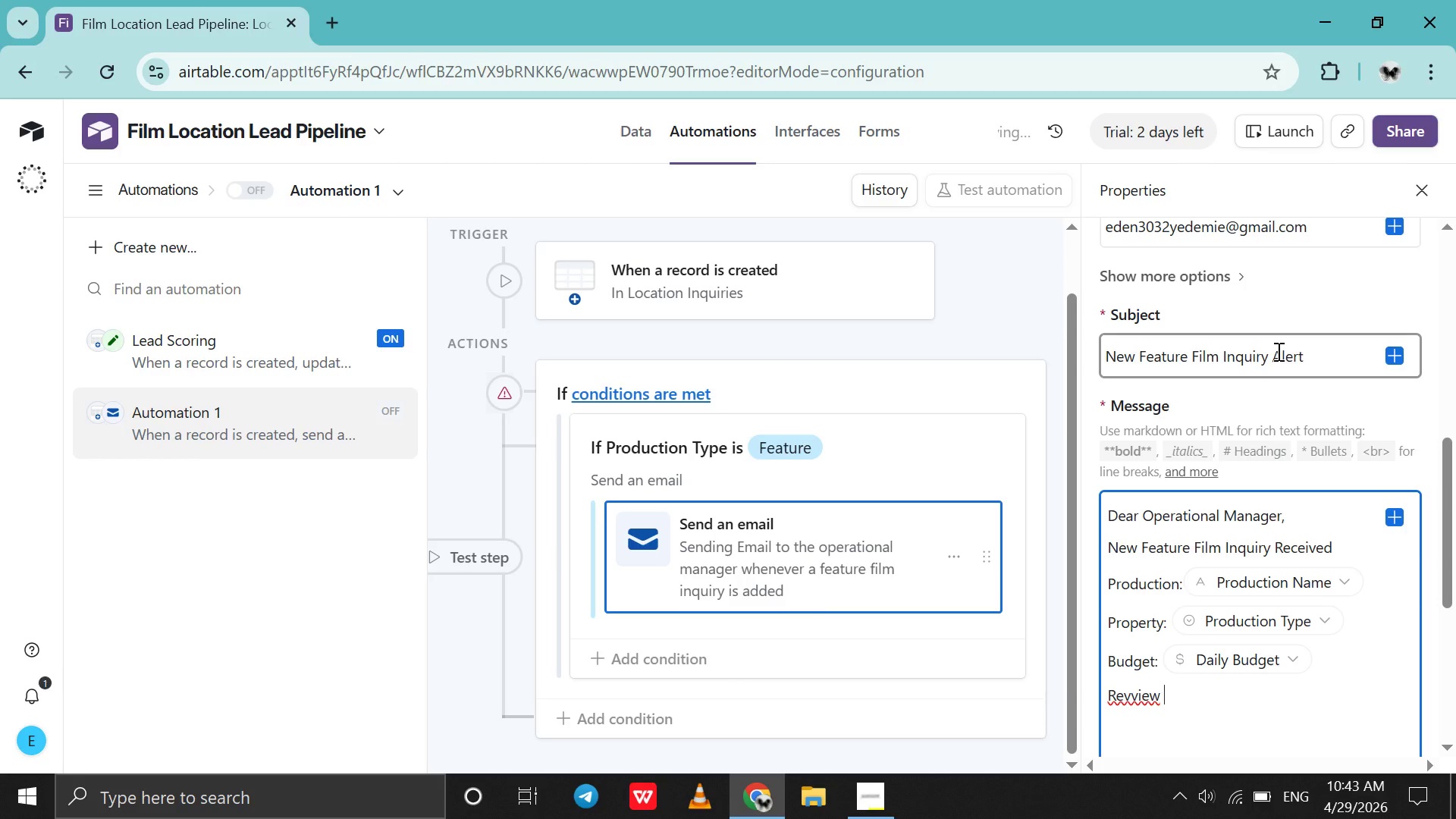 
key(ArrowLeft)
 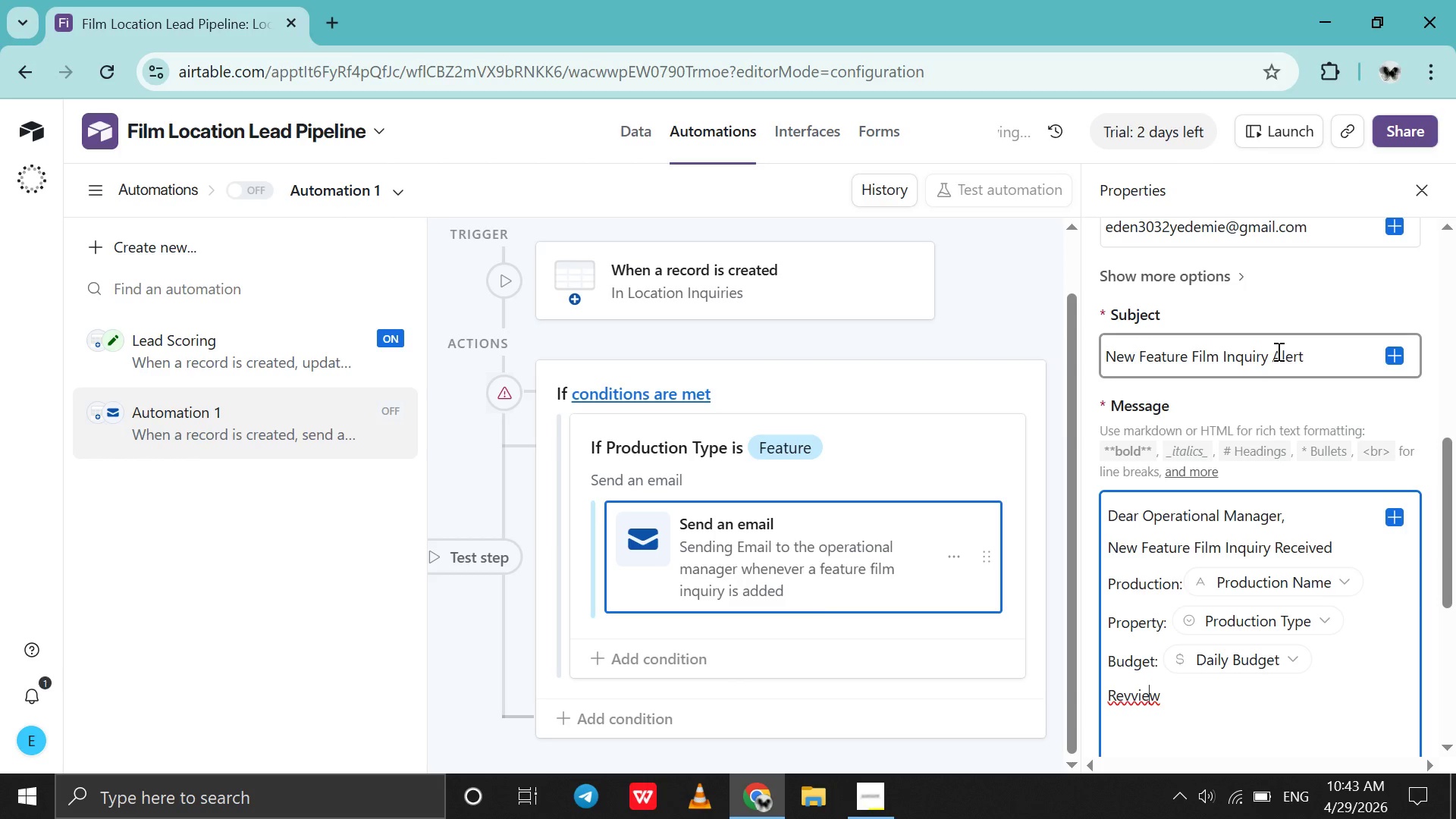 
key(ArrowLeft)
 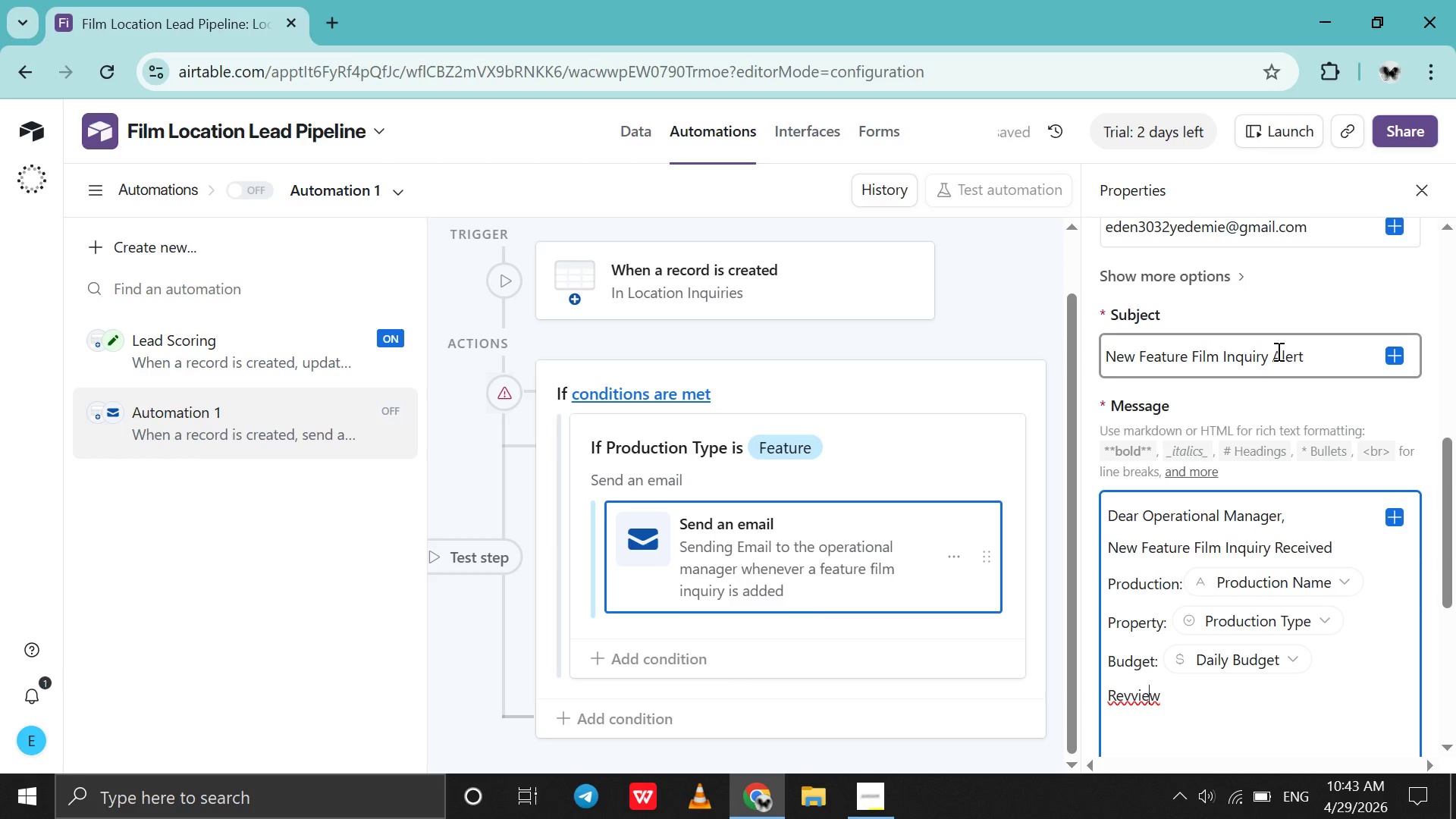 
key(ArrowLeft)
 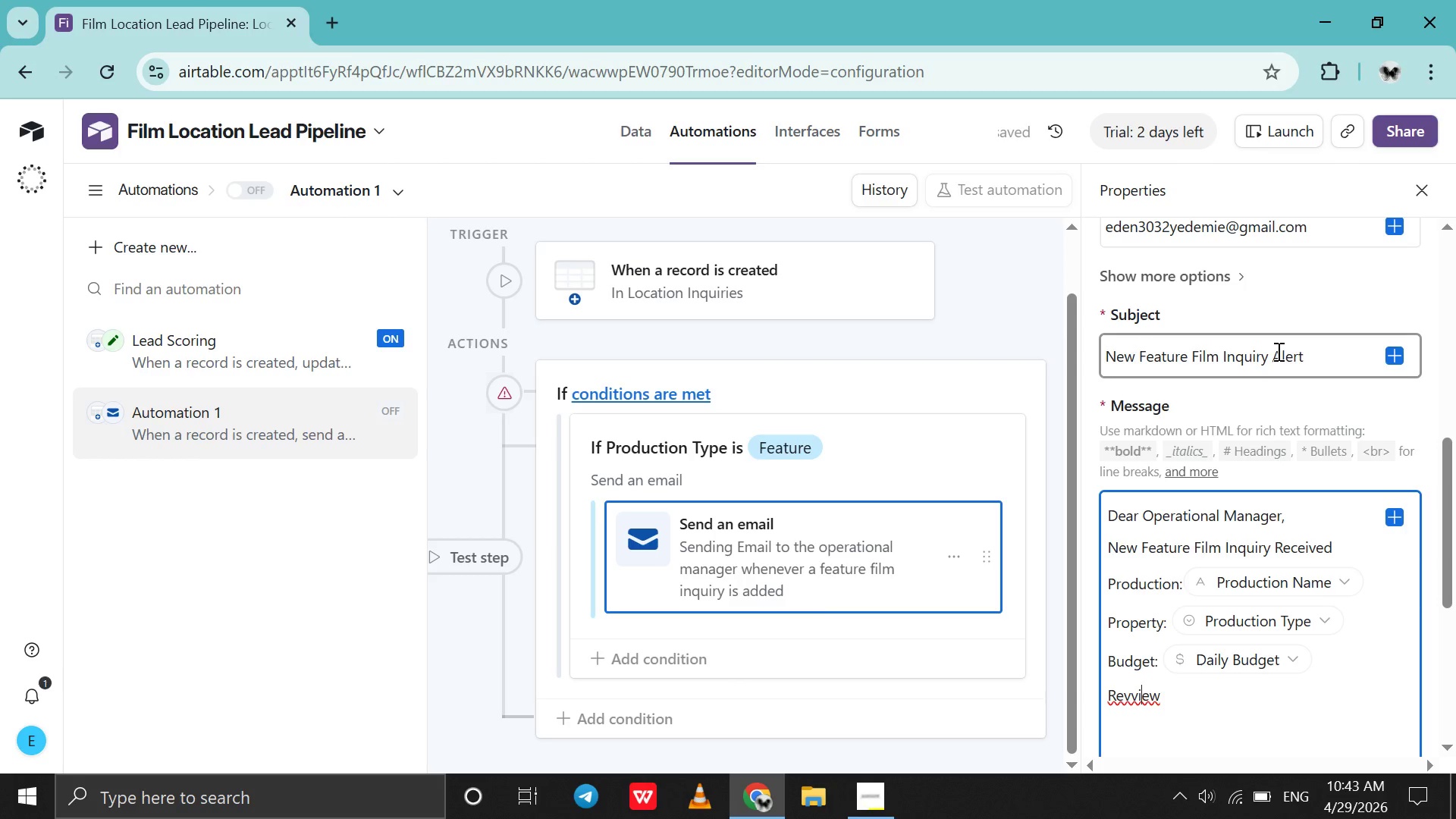 
key(ArrowLeft)
 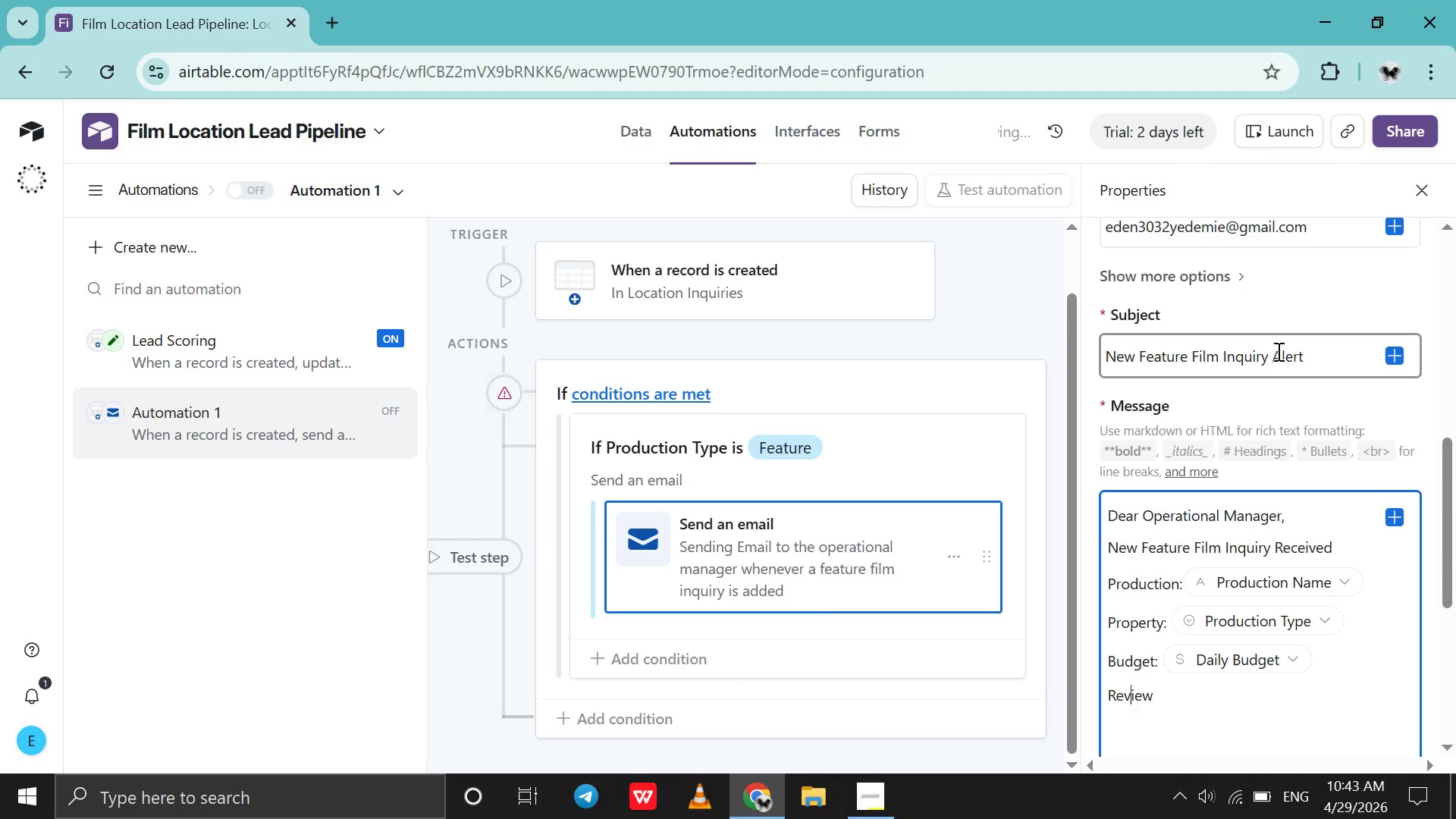 
key(Backspace)
 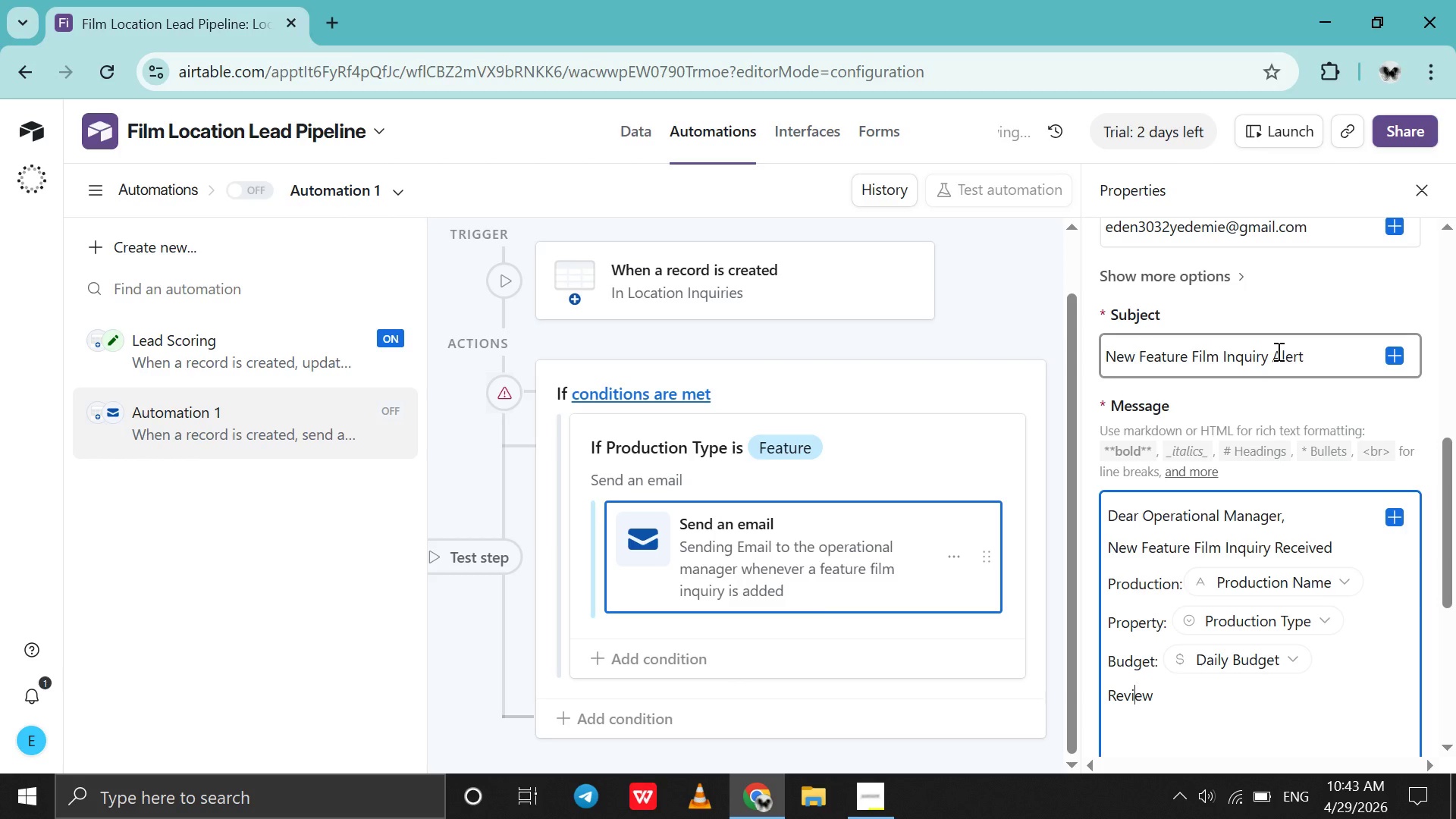 
key(ArrowRight)
 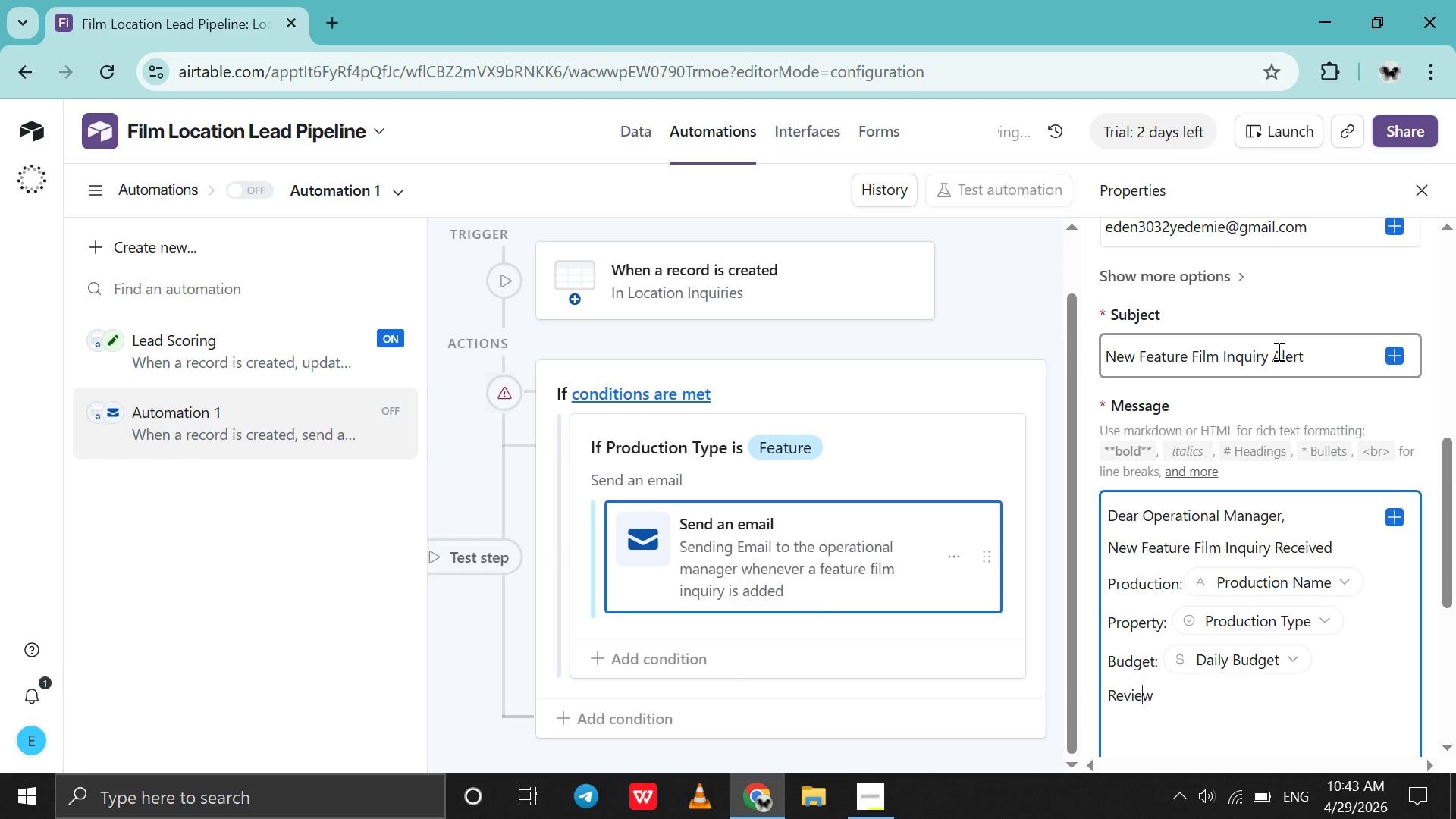 
key(ArrowRight)
 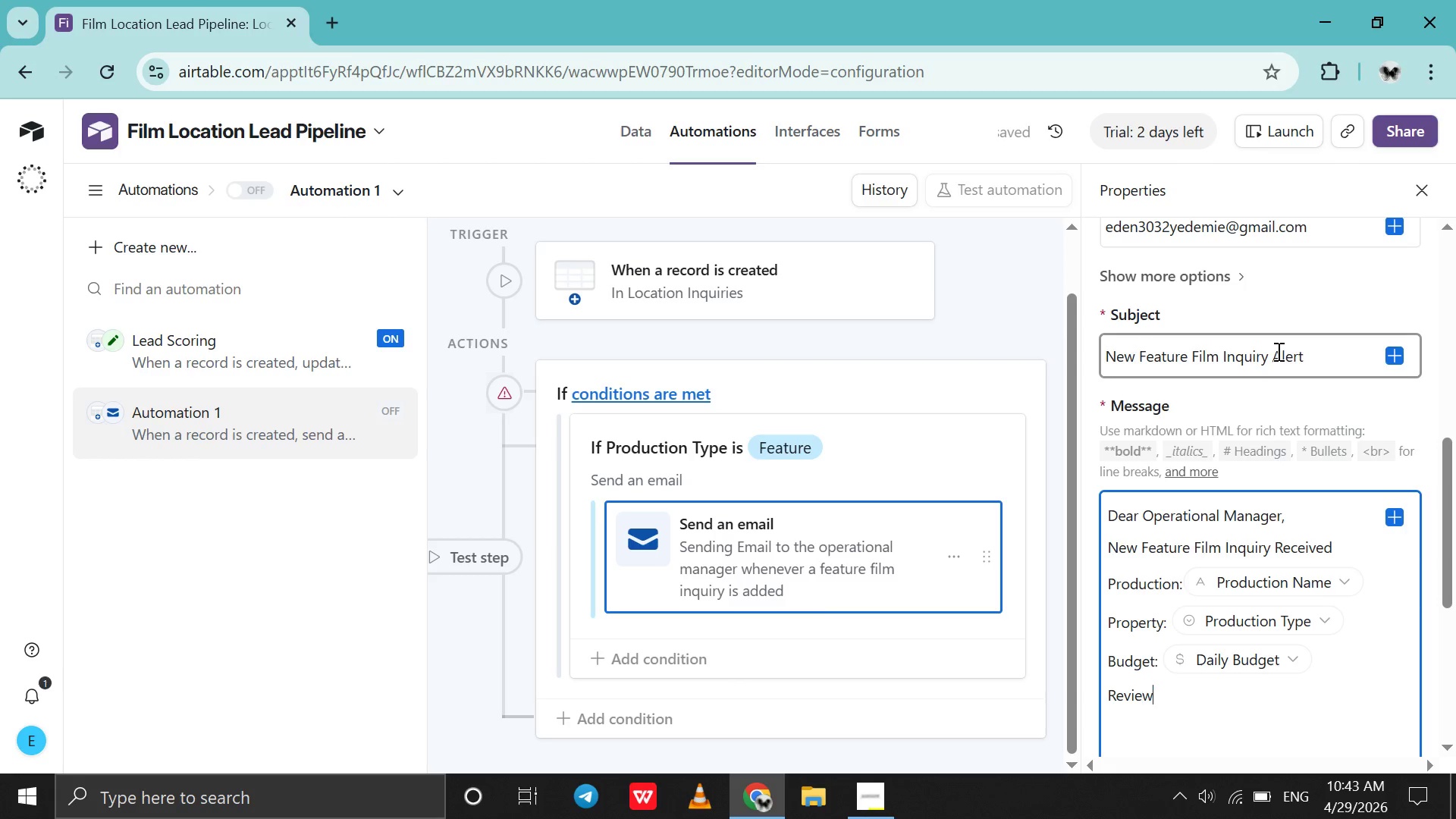 
key(ArrowRight)
 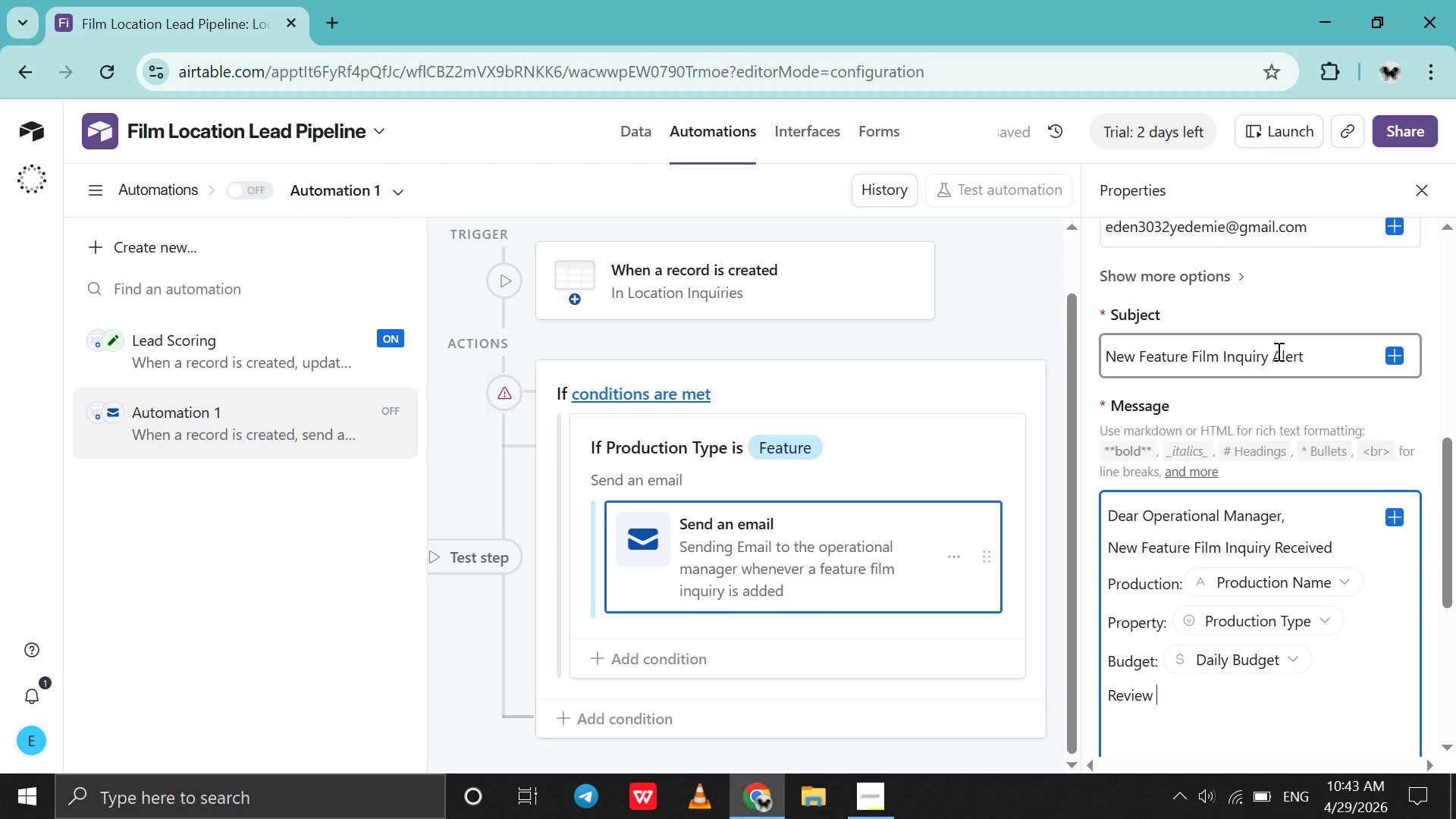 
key(ArrowRight)
 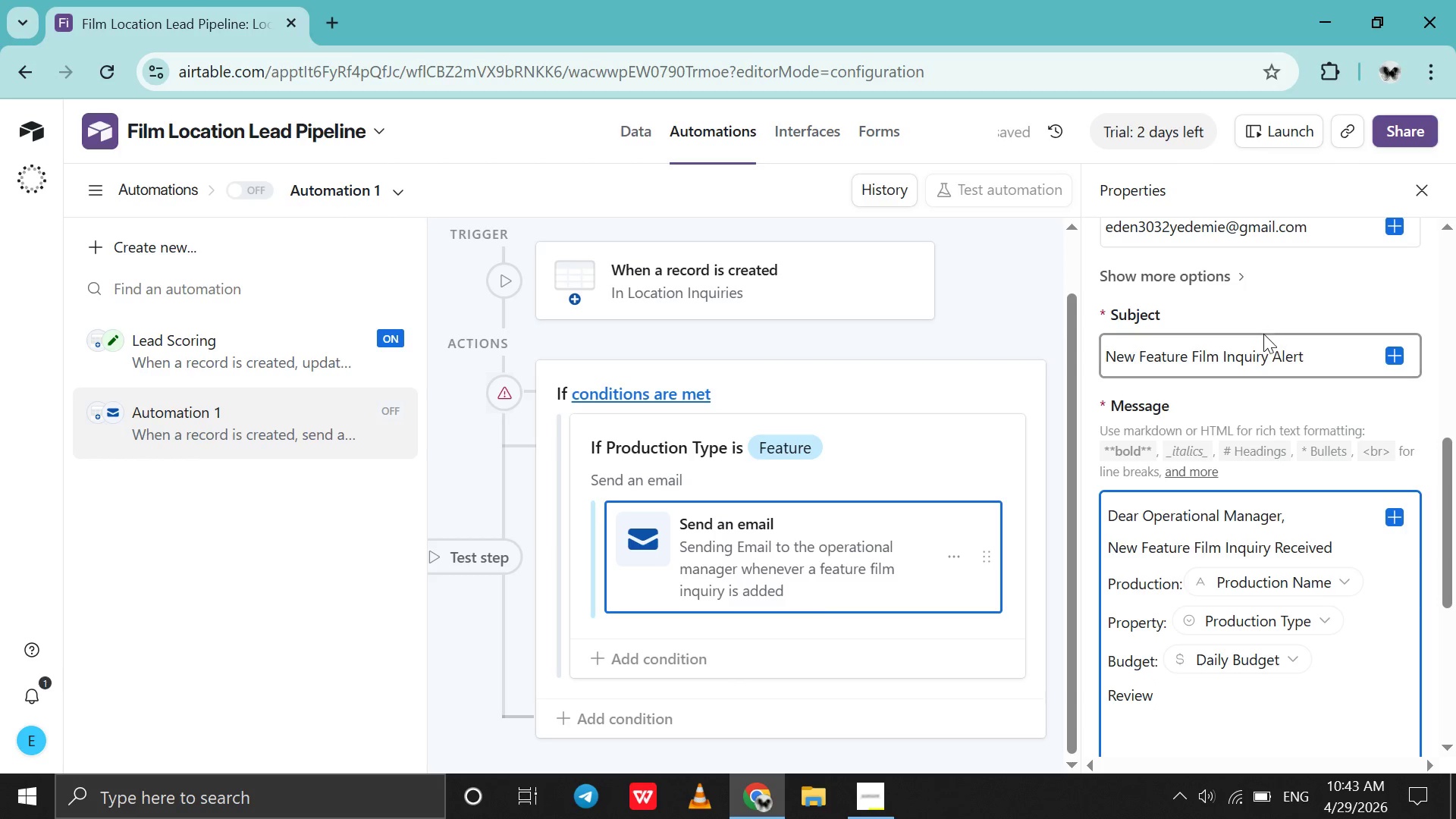 
type(this immediately )
key(Backspace)
type(.)
 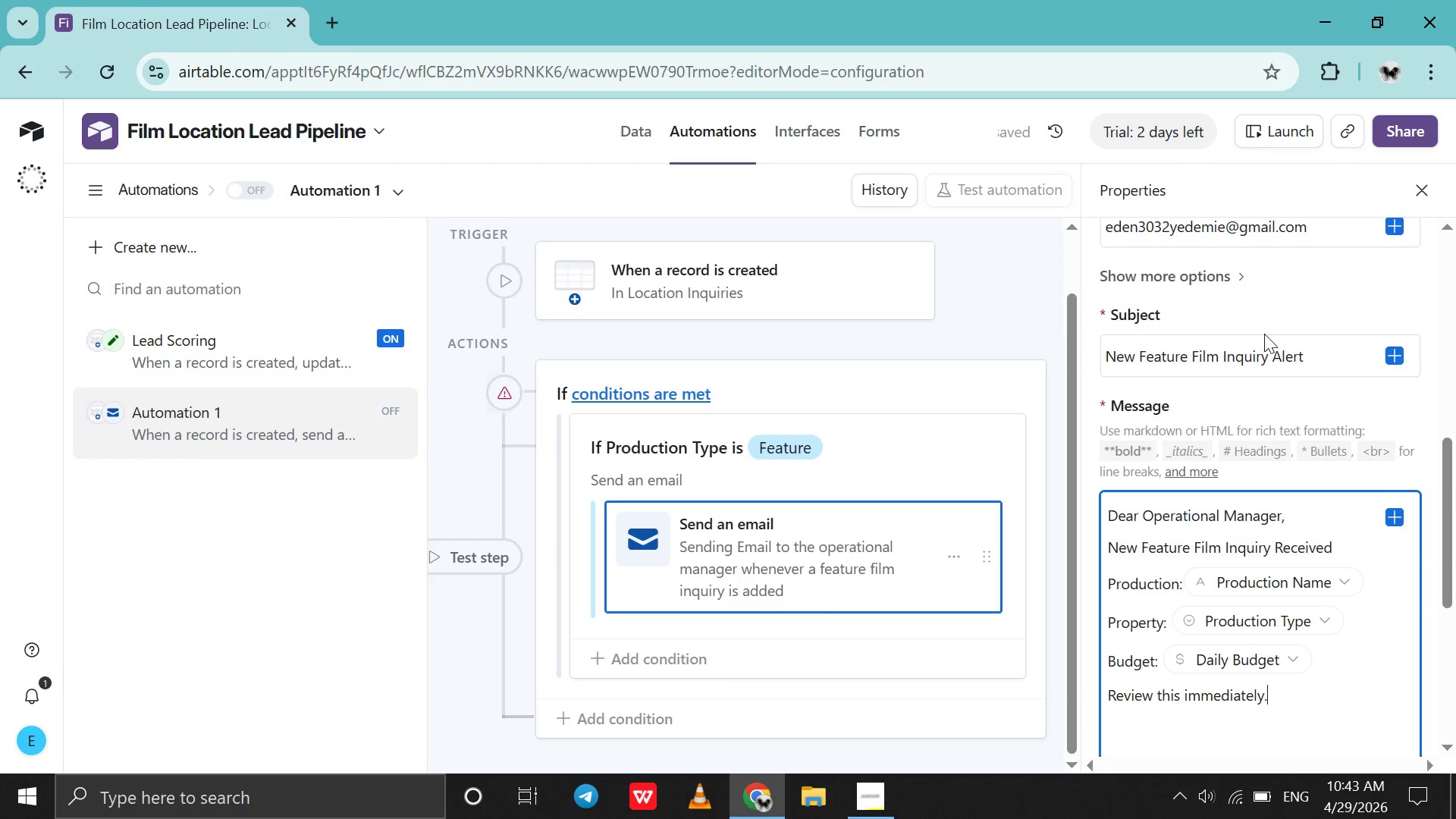 
scroll: coordinate [1351, 377], scroll_direction: down, amount: 12.0
 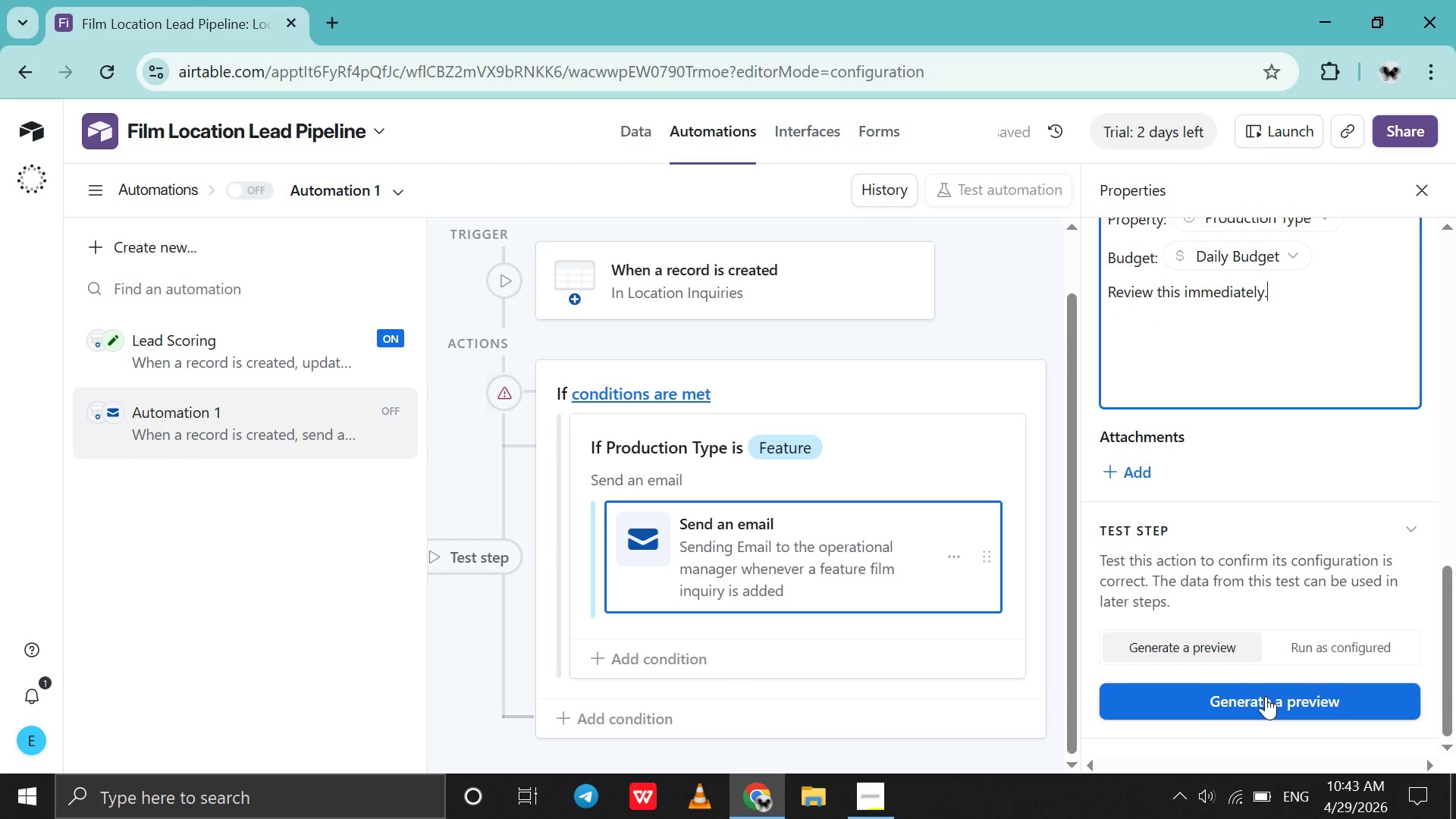 
left_click([1266, 696])
 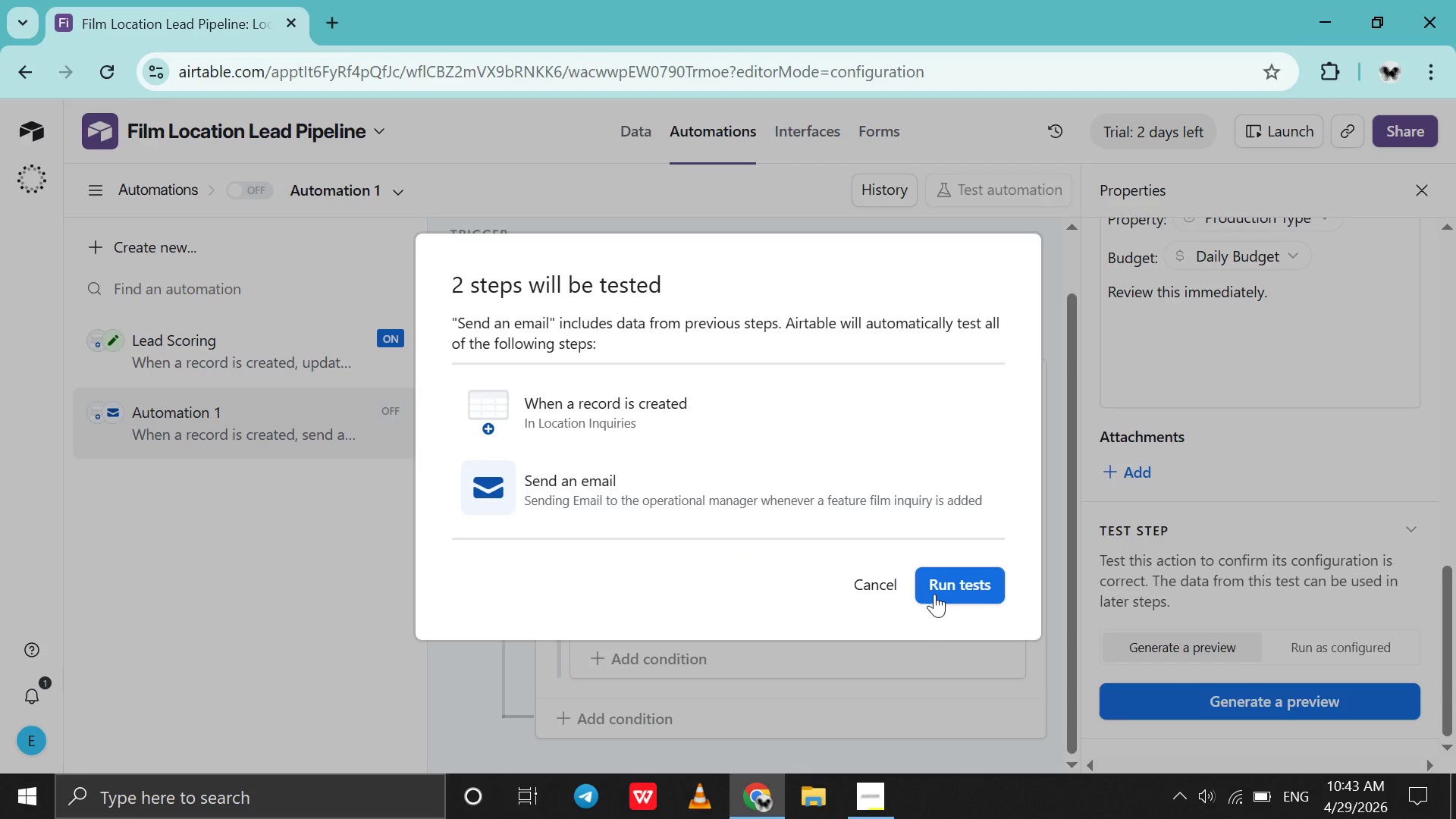 
left_click([938, 587])
 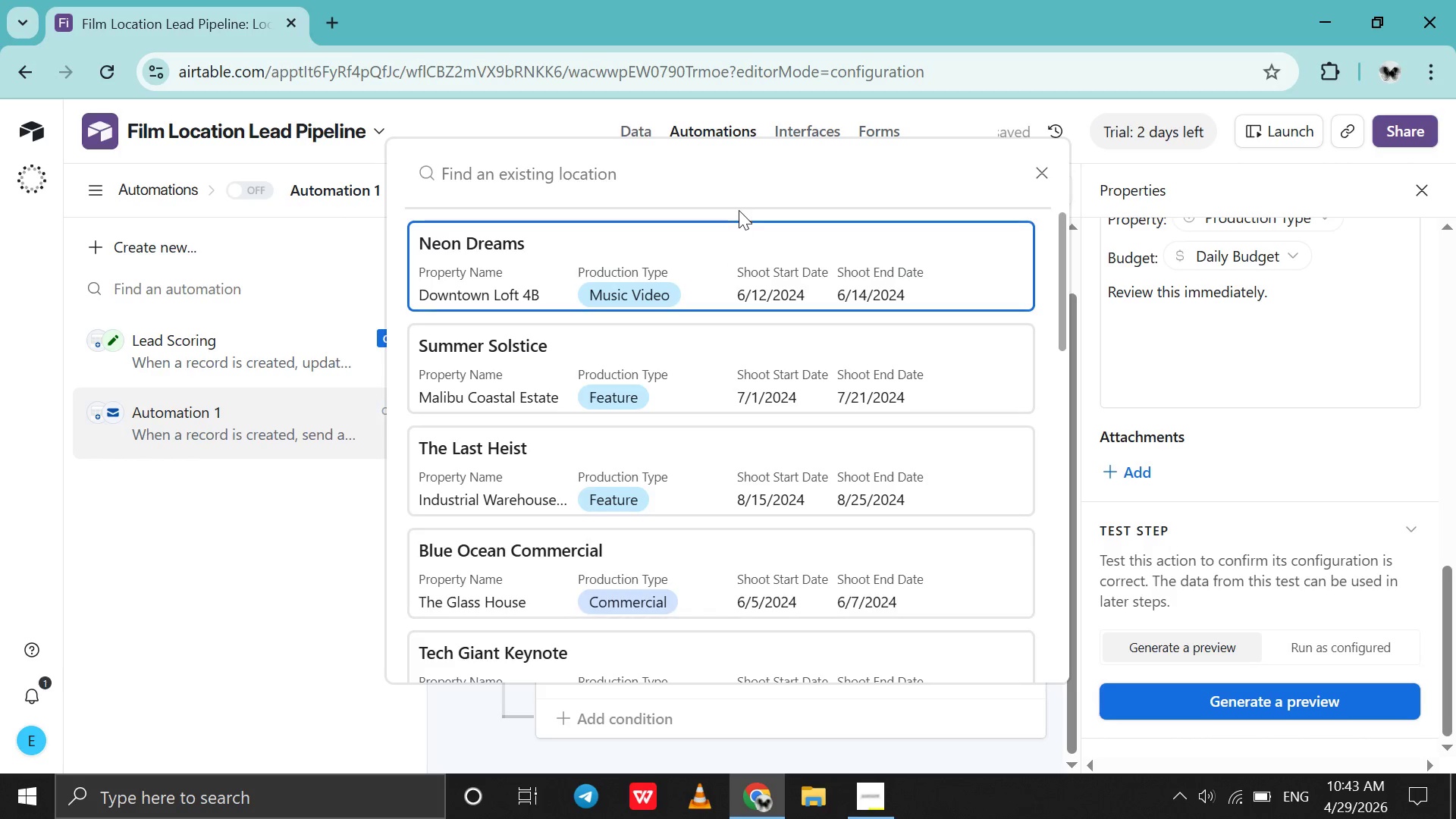 
left_click([731, 237])
 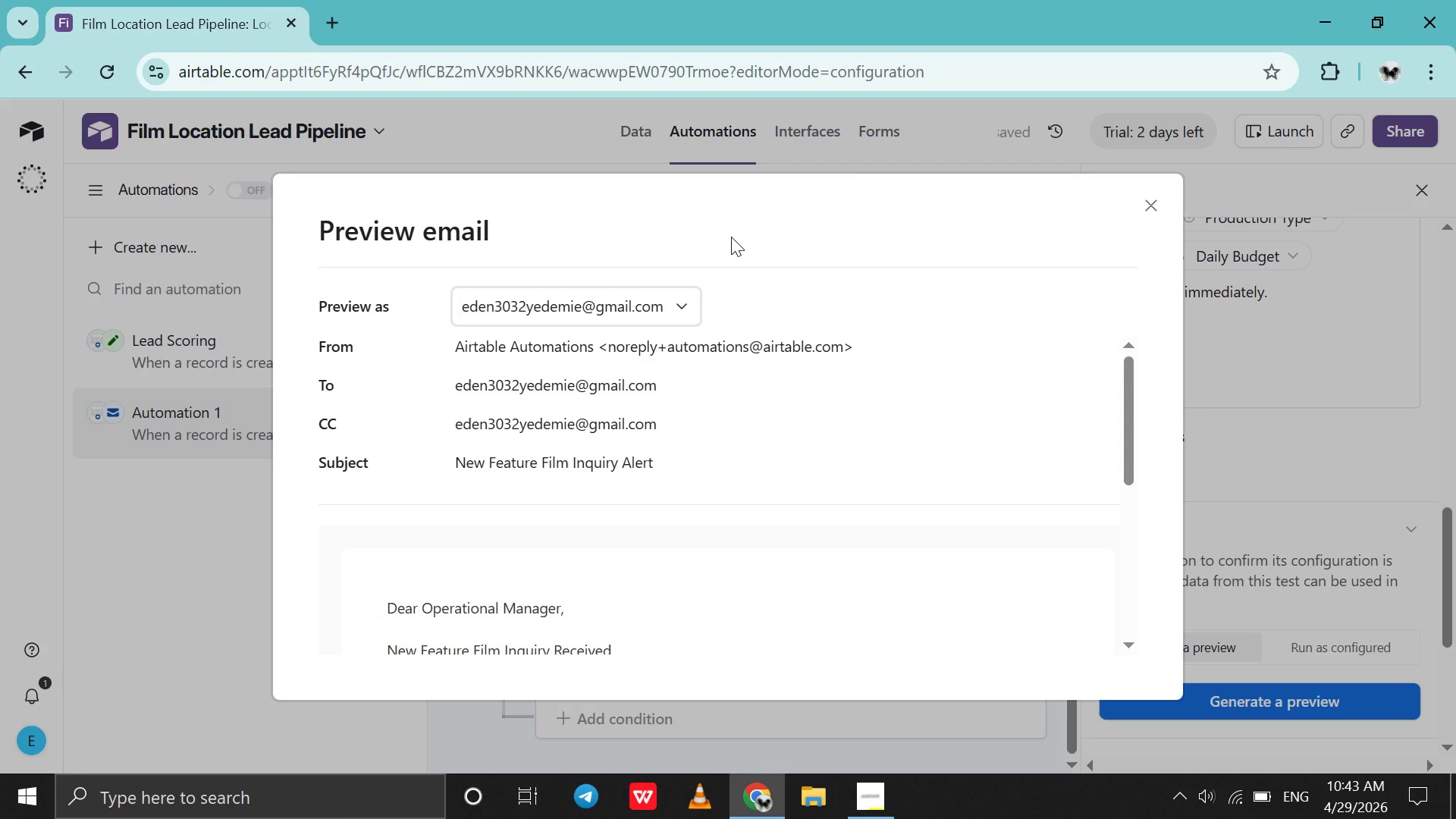 
wait(5.56)
 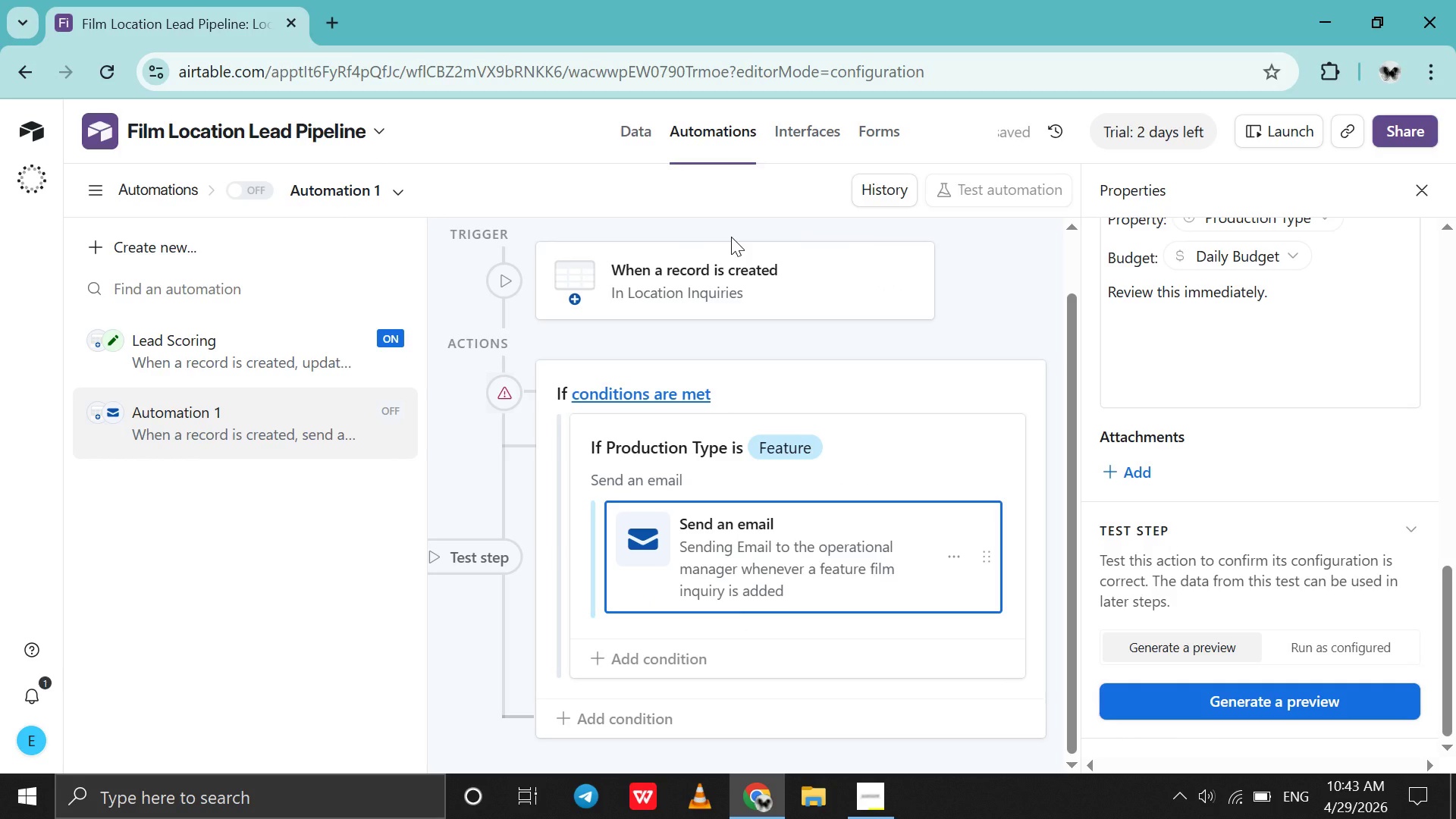 
scroll: coordinate [700, 374], scroll_direction: down, amount: 4.0
 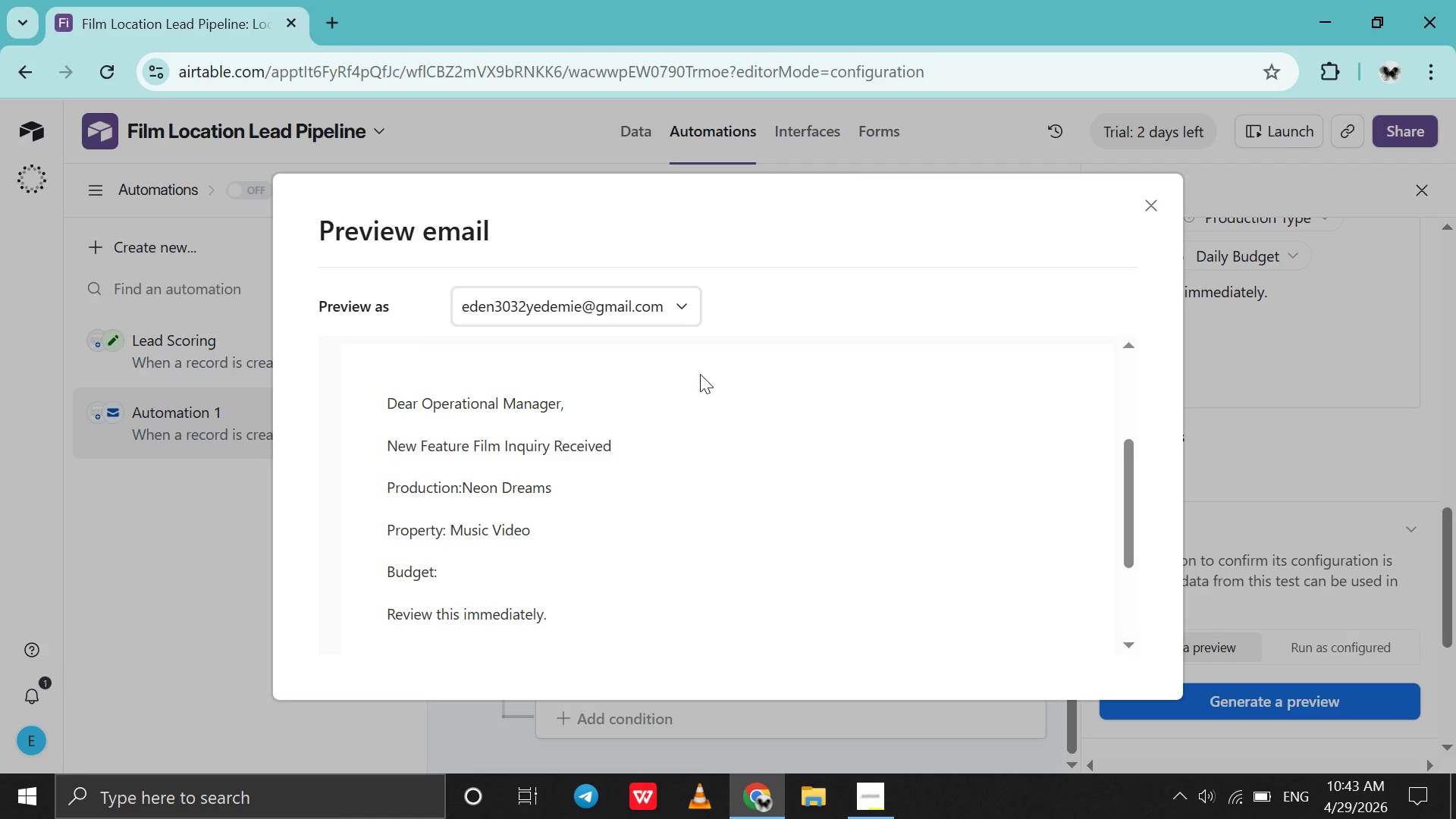 
wait(5.05)
 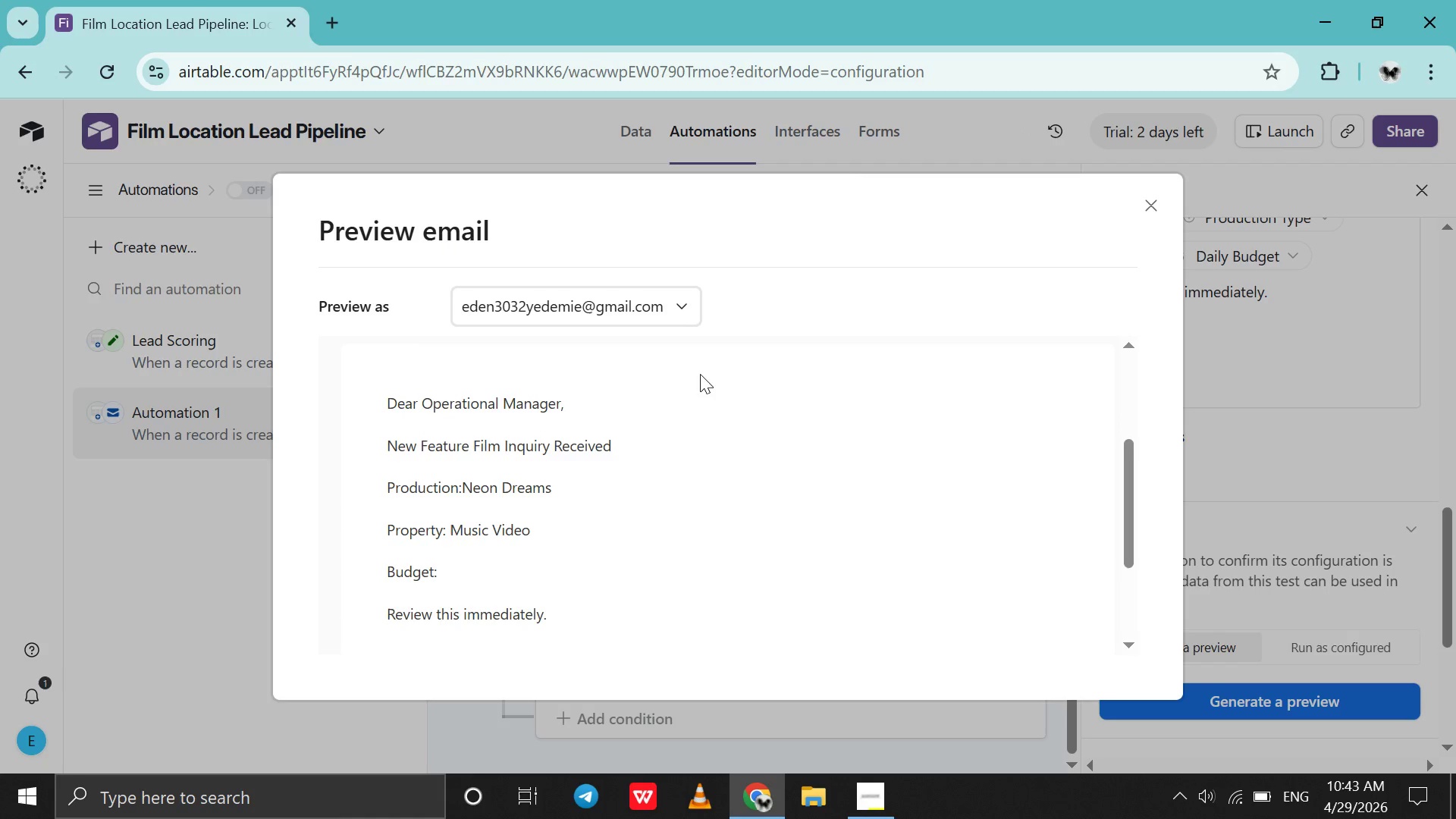 
hold_key(key=MetaLeft, duration=1.53)
 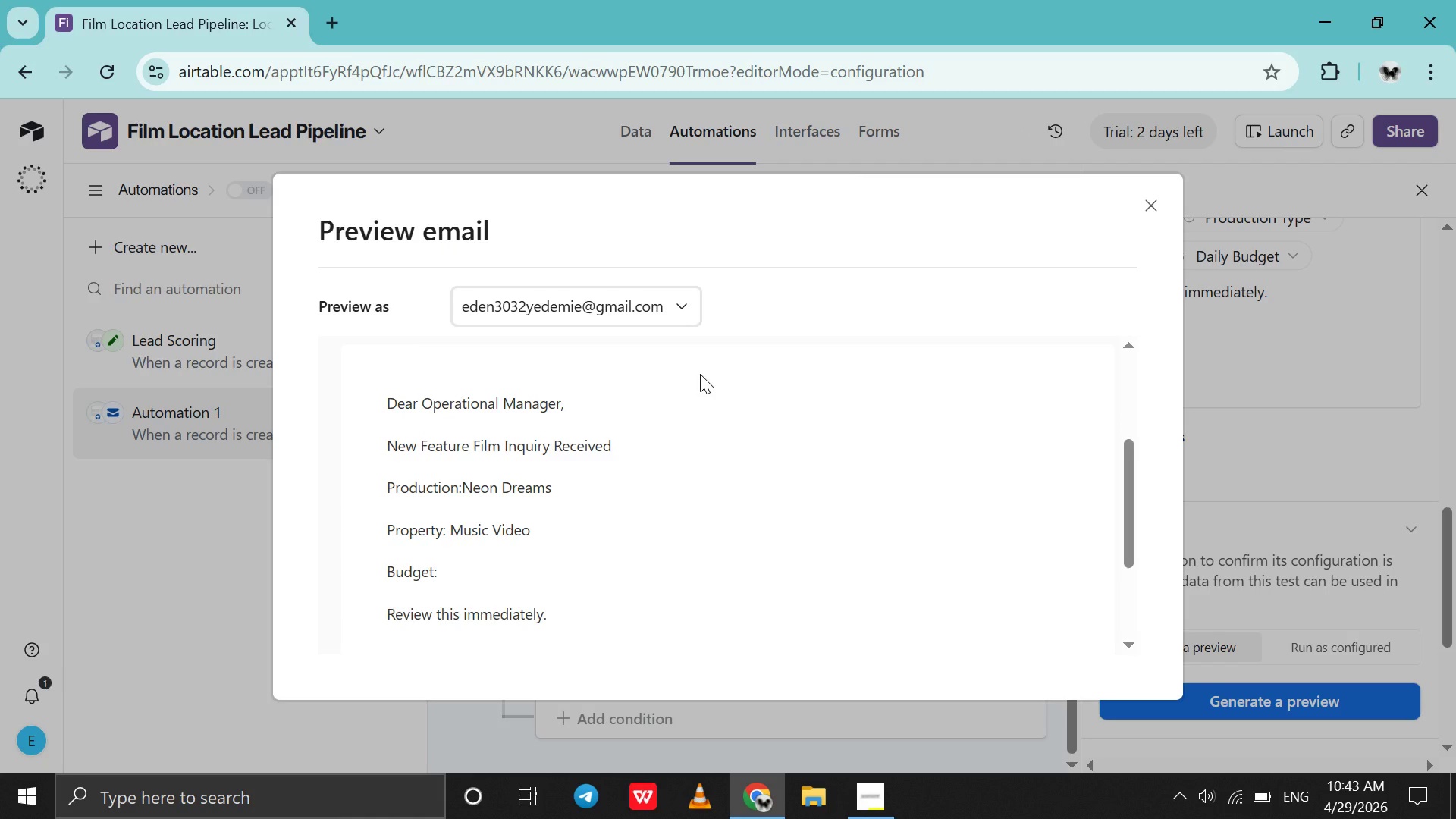 
key(Alt+Meta+PrintScreen)
 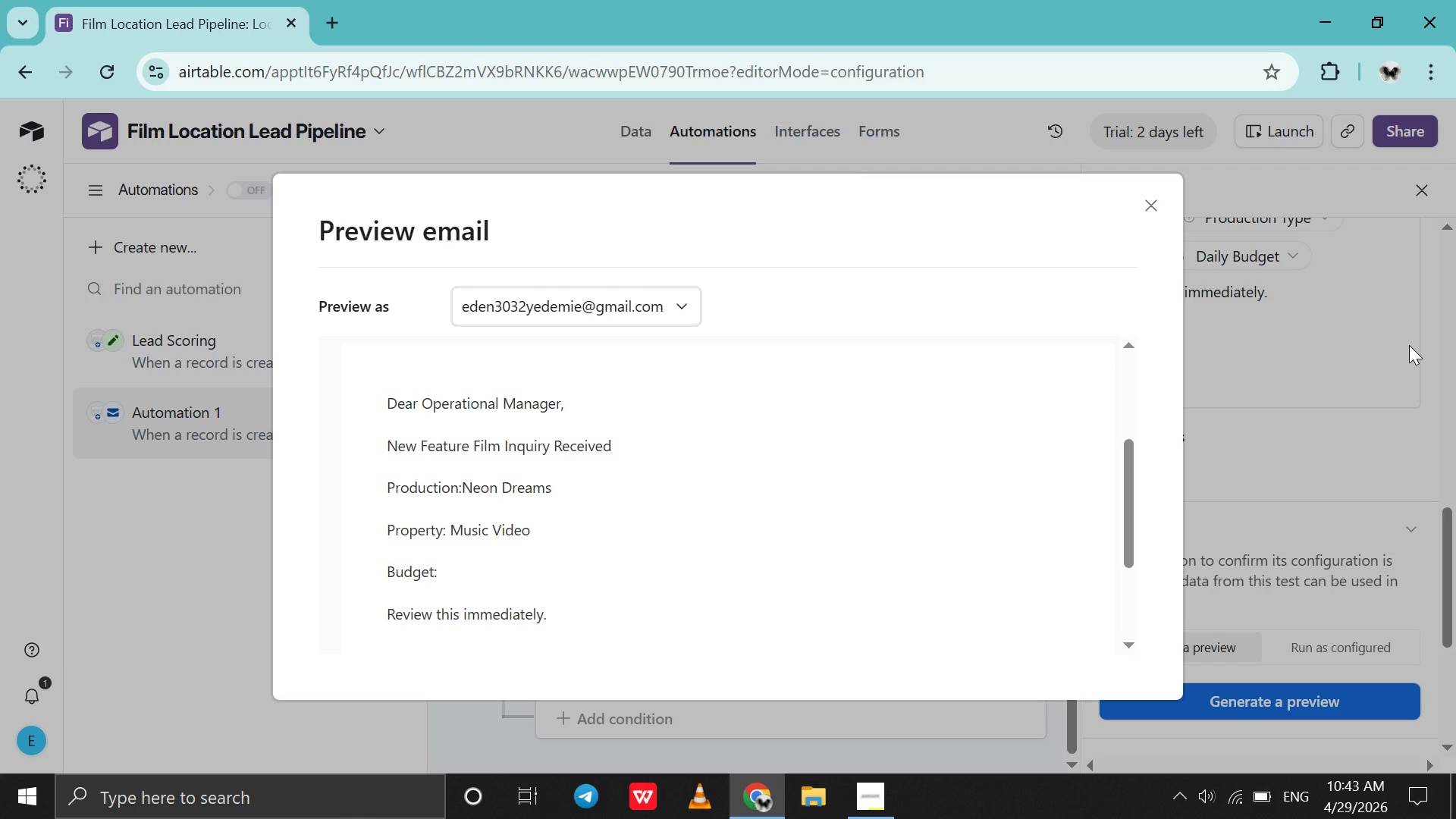 
left_click([1407, 335])
 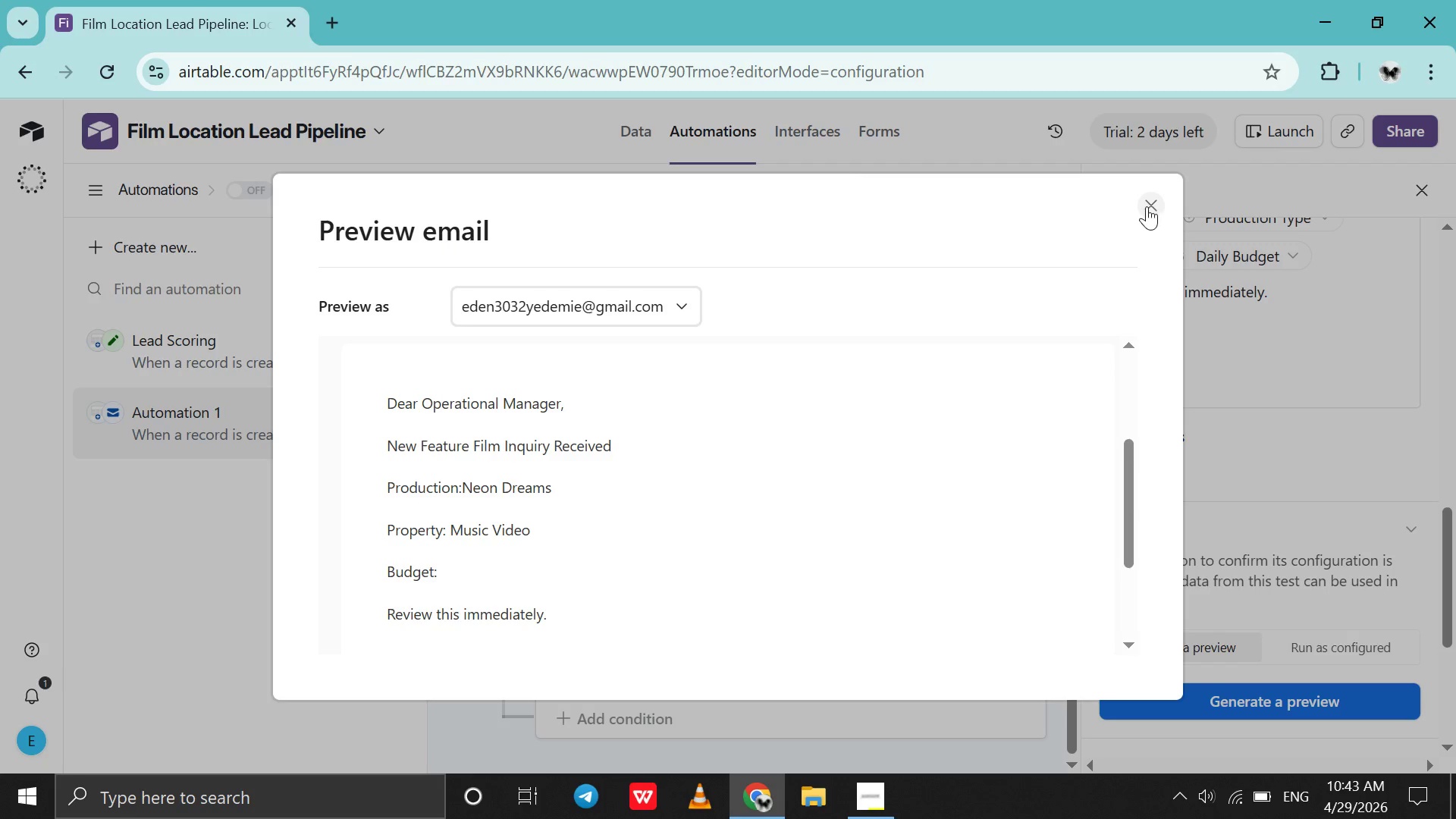 
left_click([1147, 206])
 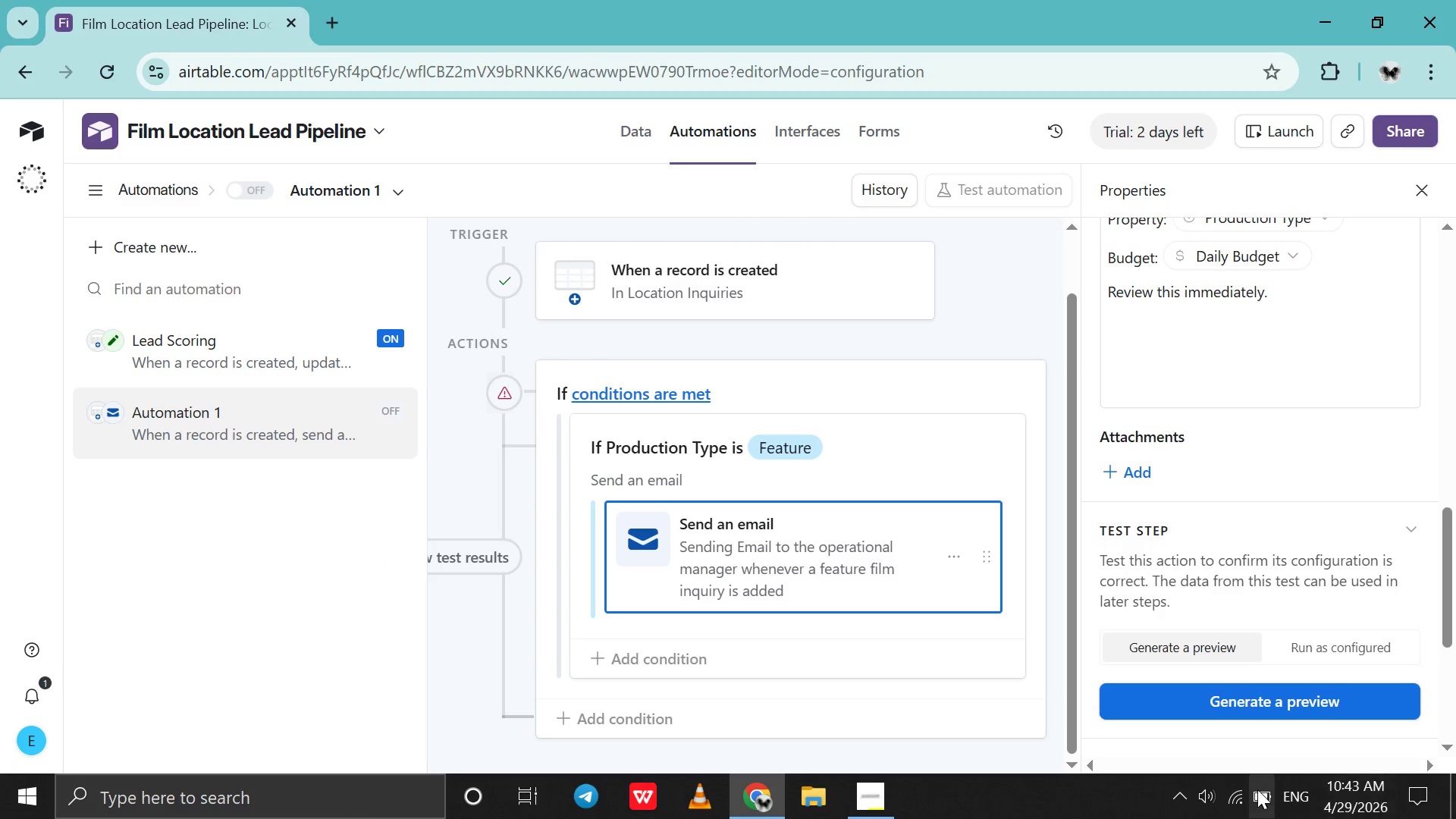 
left_click([1257, 789])
 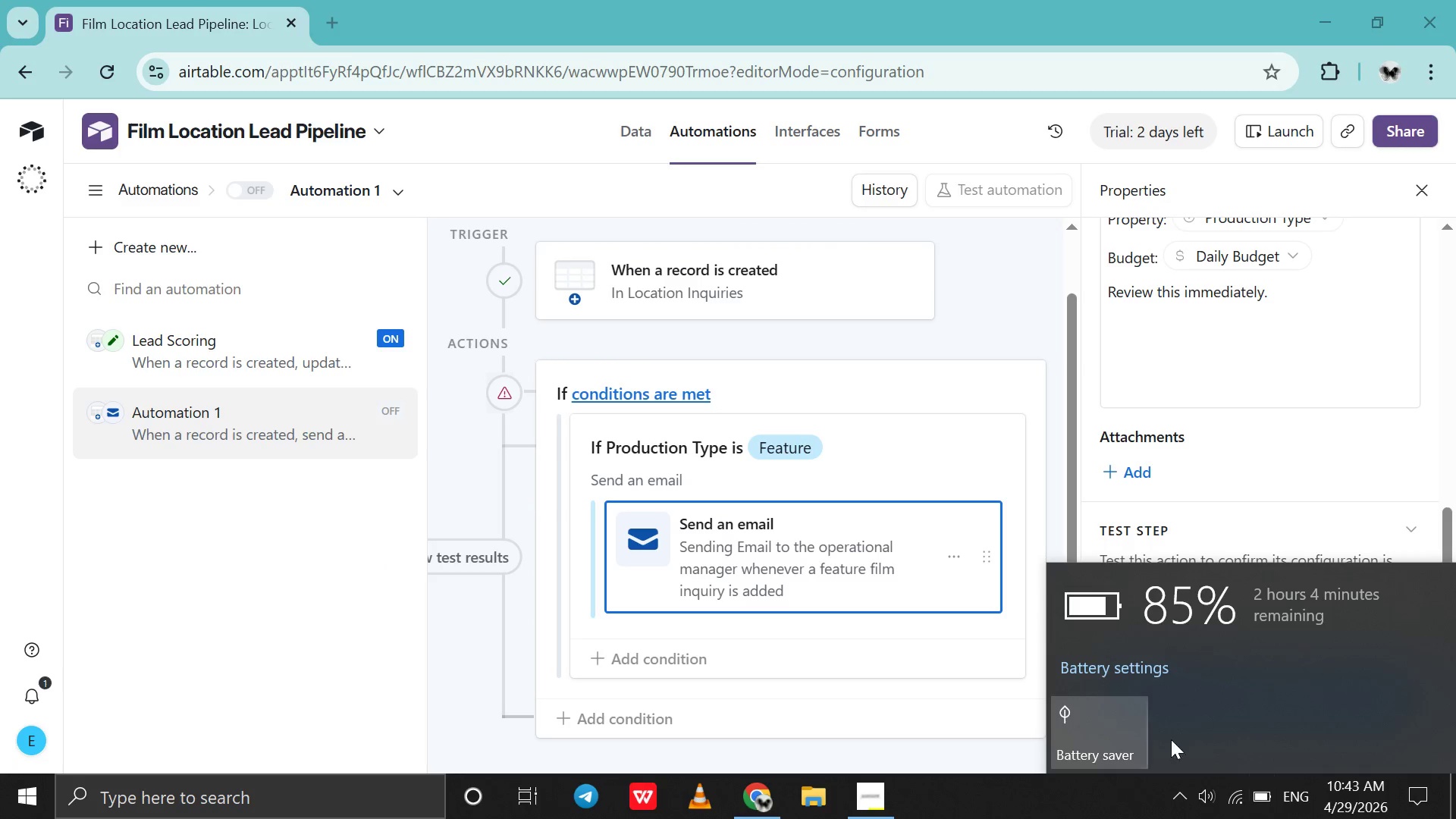 
left_click([1082, 748])
 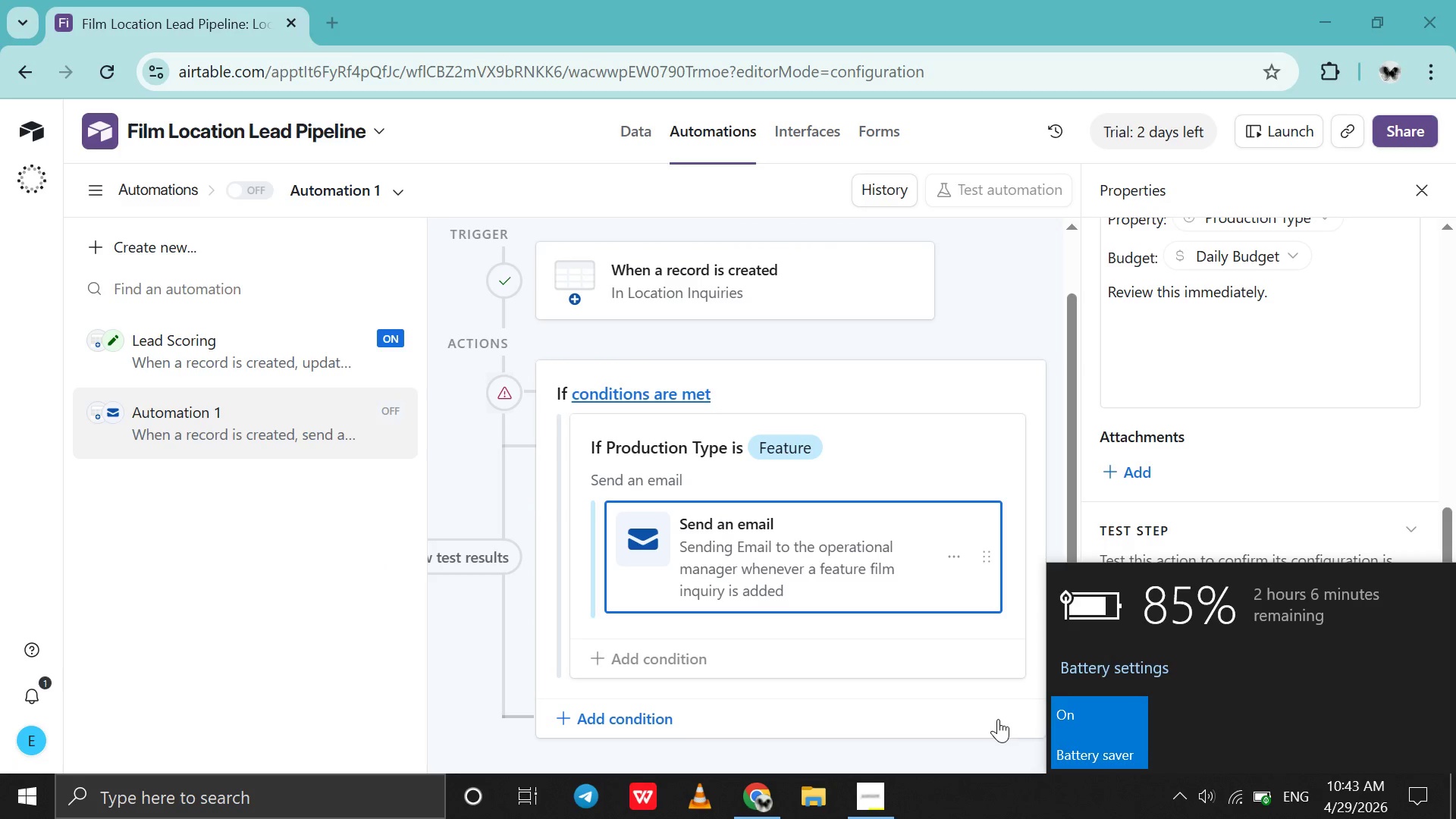 
left_click([983, 715])
 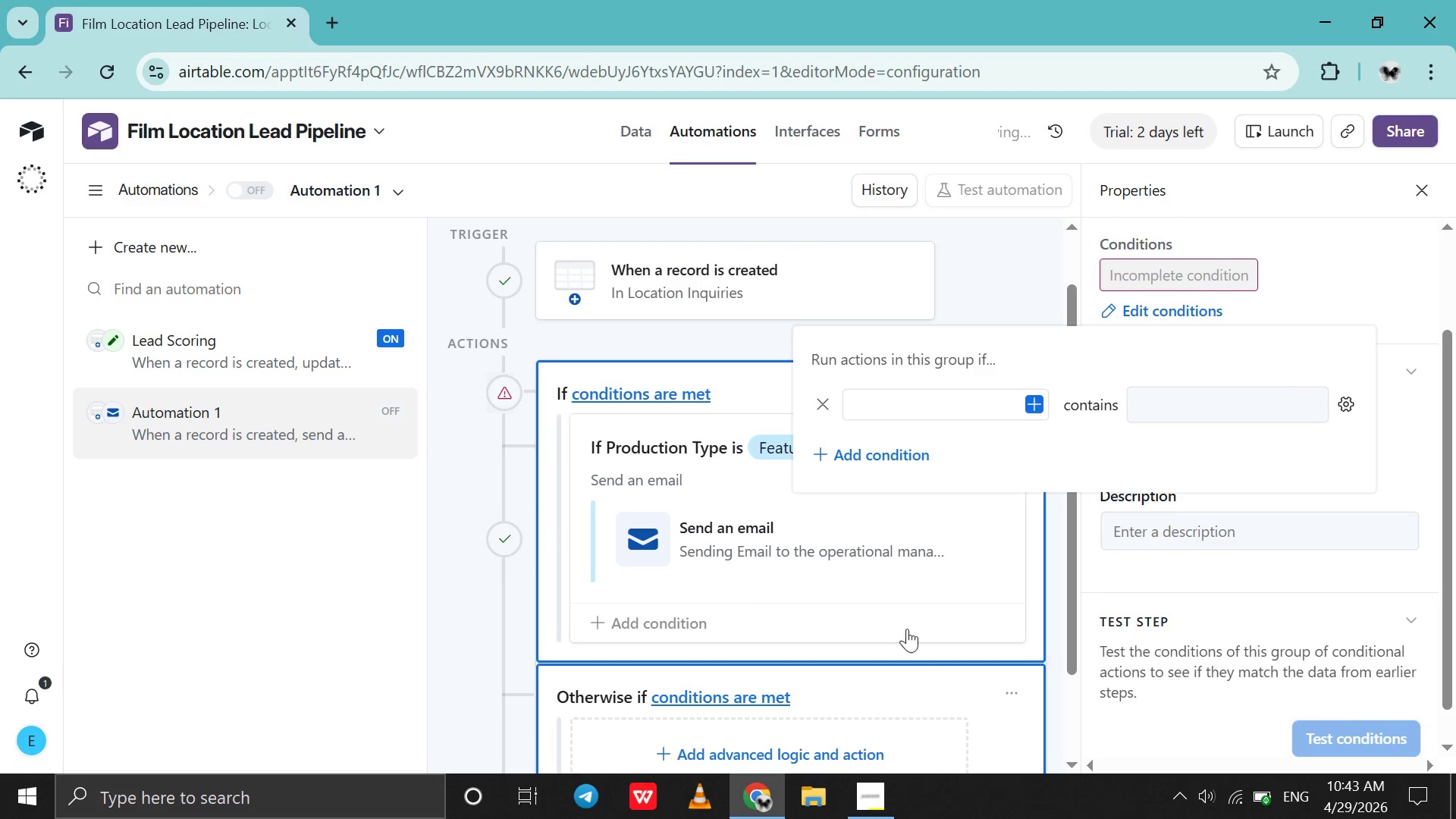 
scroll: coordinate [895, 614], scroll_direction: down, amount: 8.0
 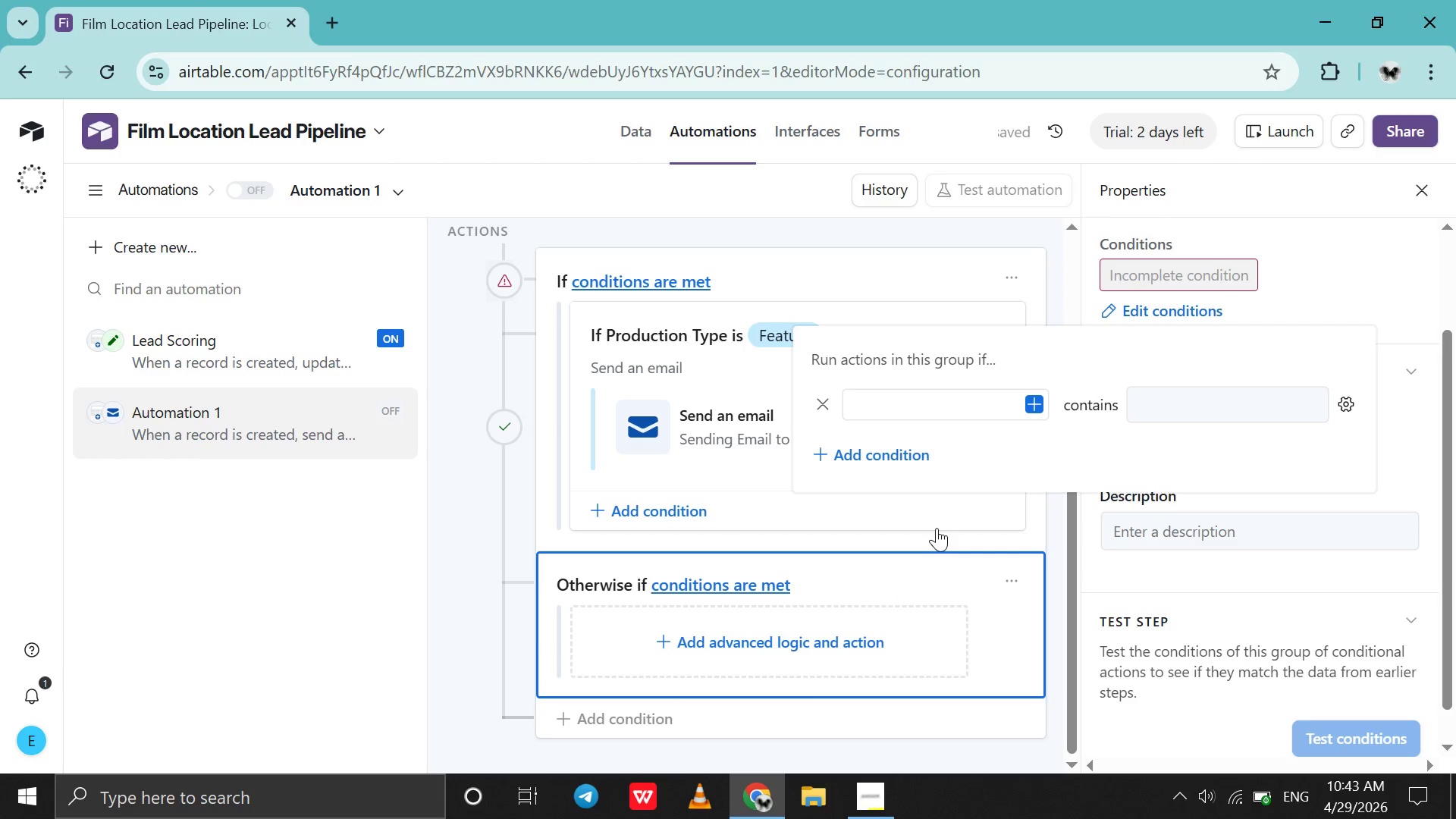 
key(Control+Z)
 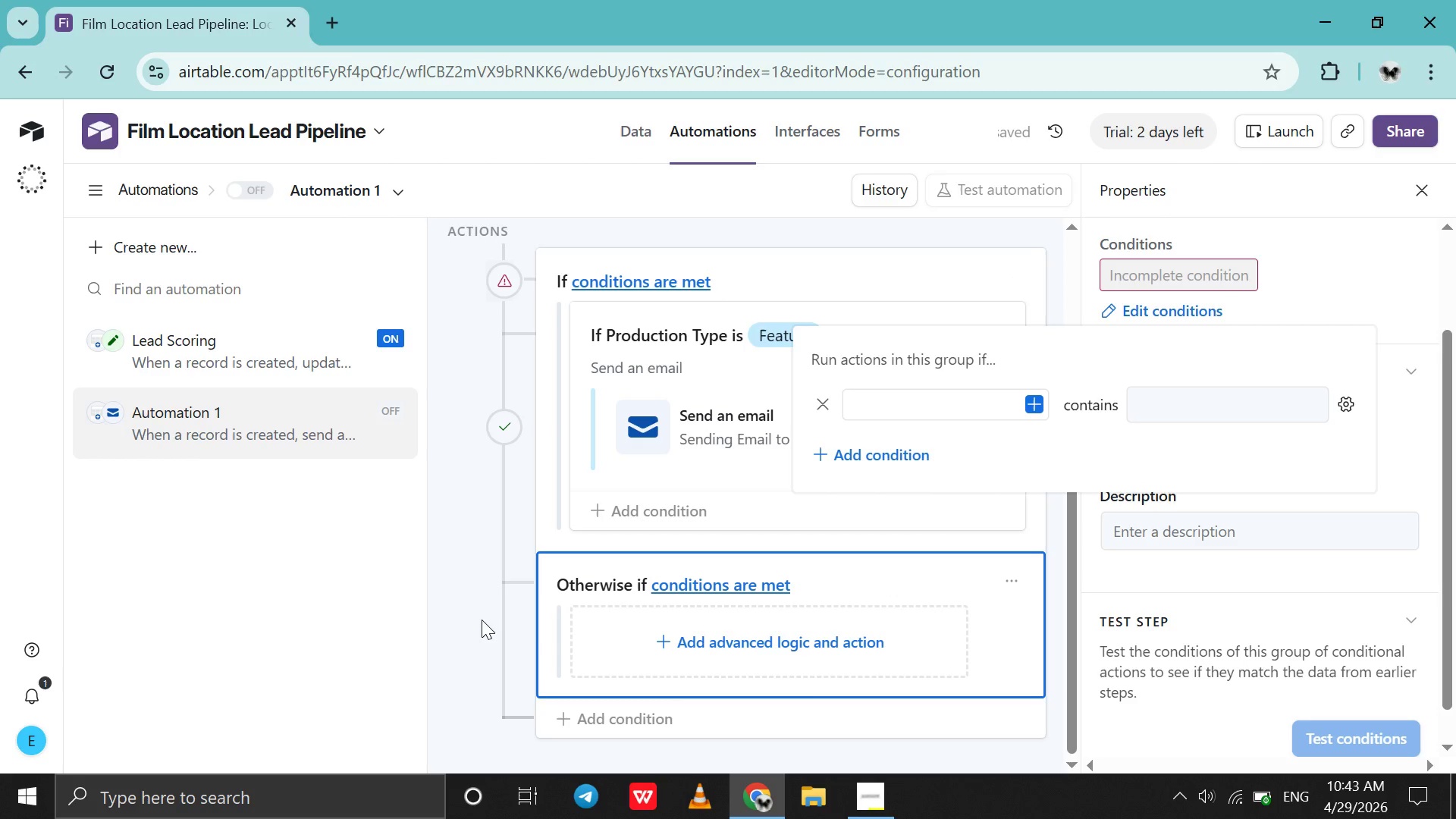 
double_click([481, 620])
 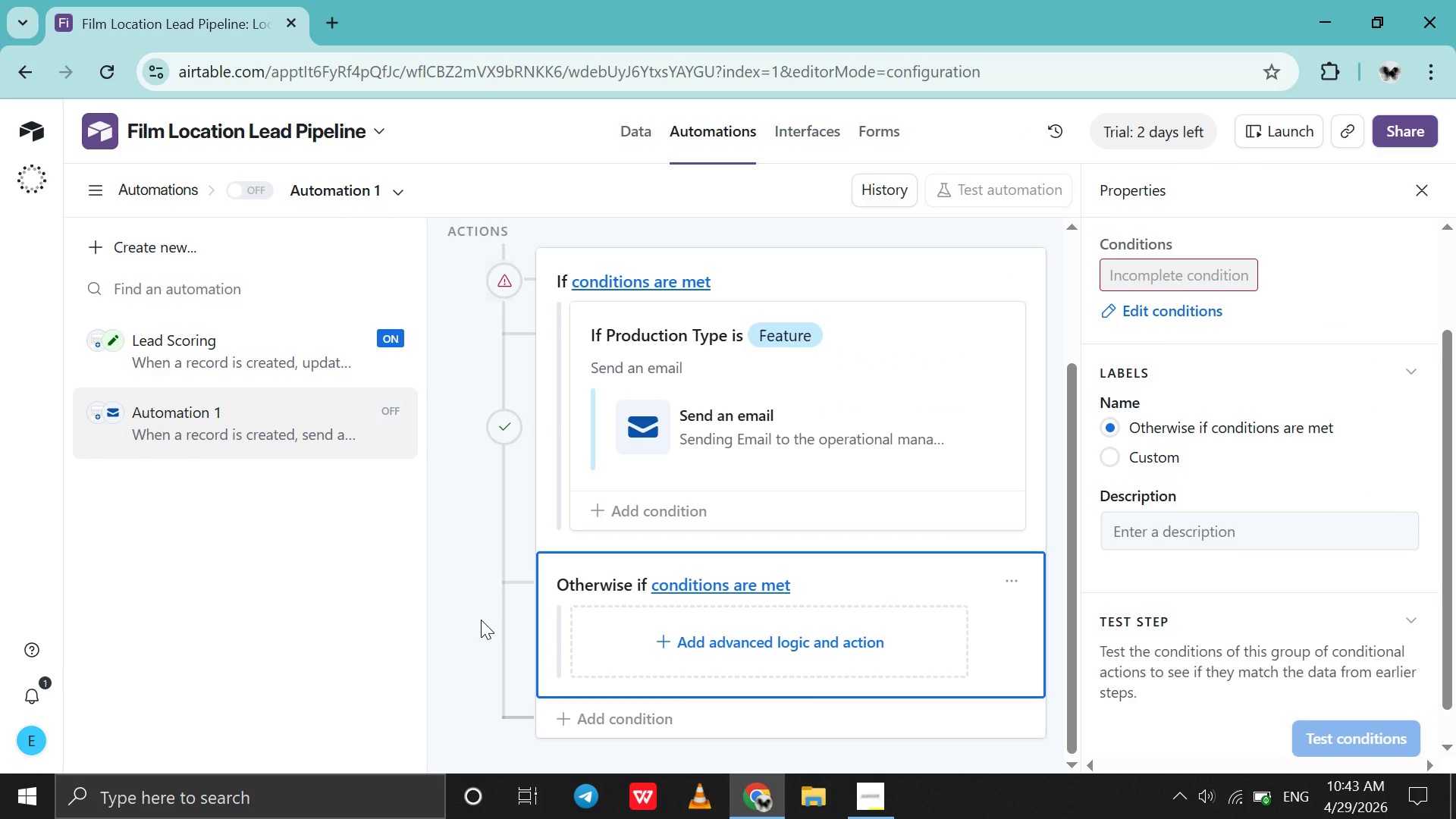 
key(Control+Z)
 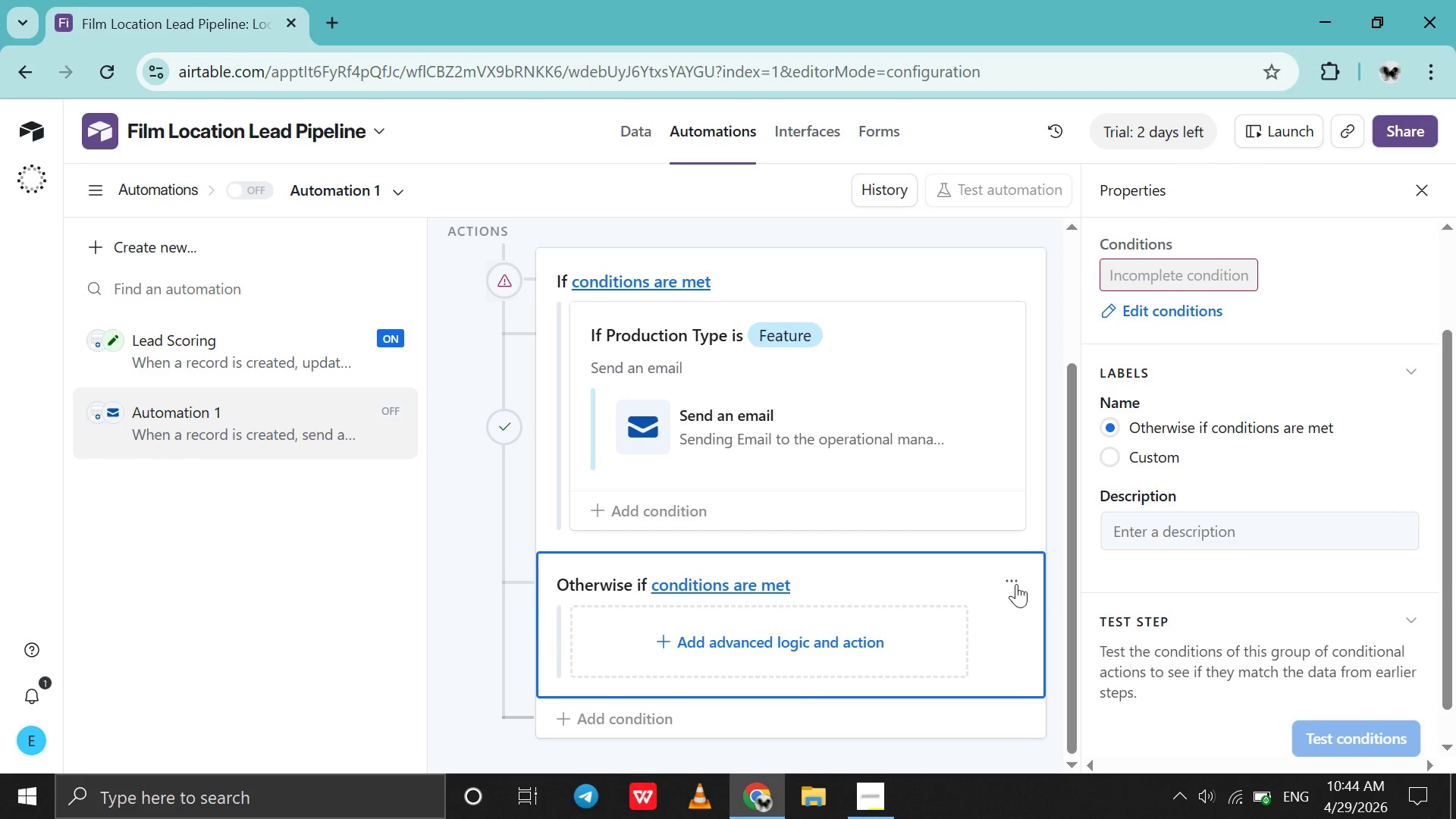 
left_click([1015, 582])
 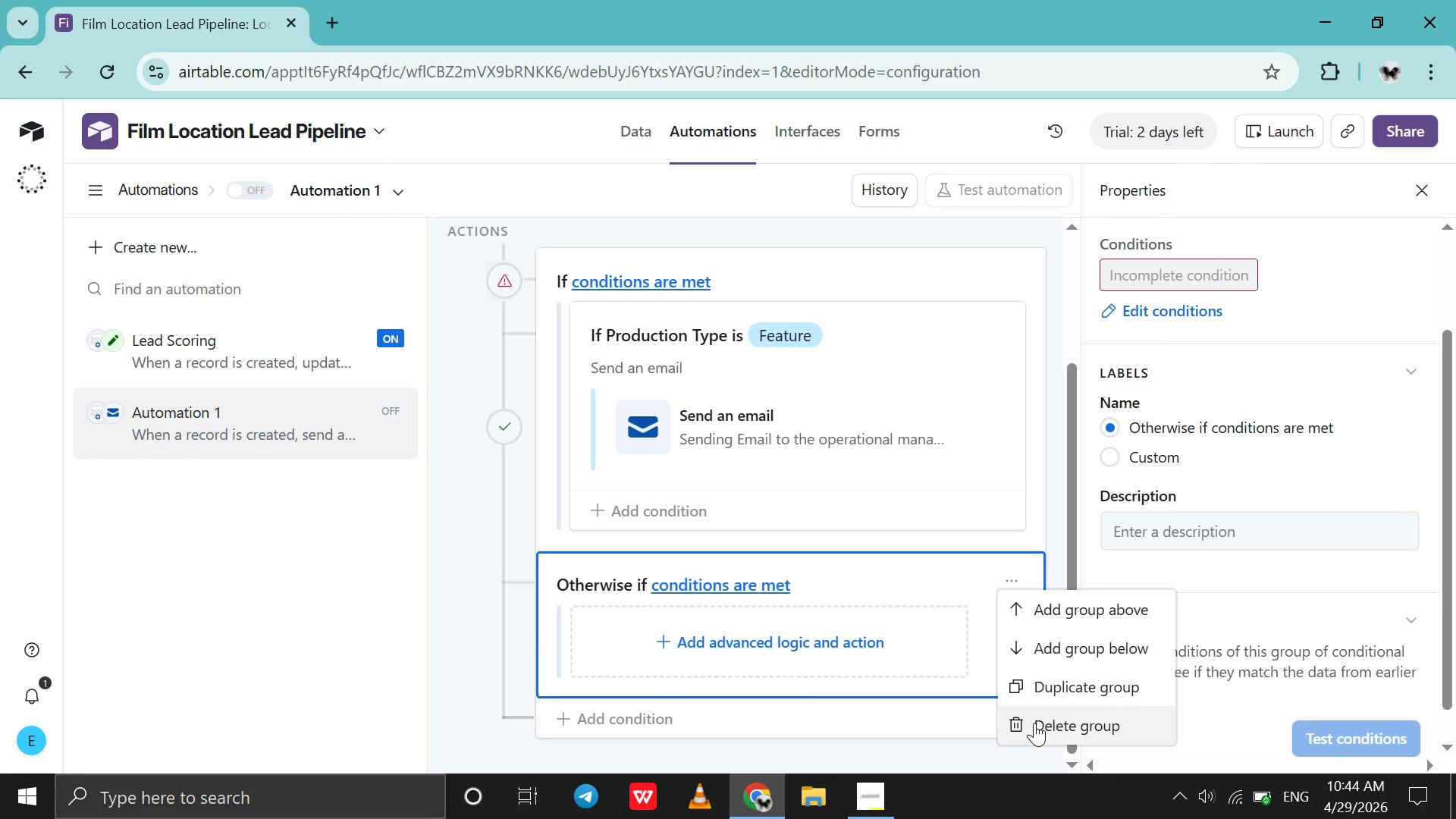 
left_click([1034, 723])
 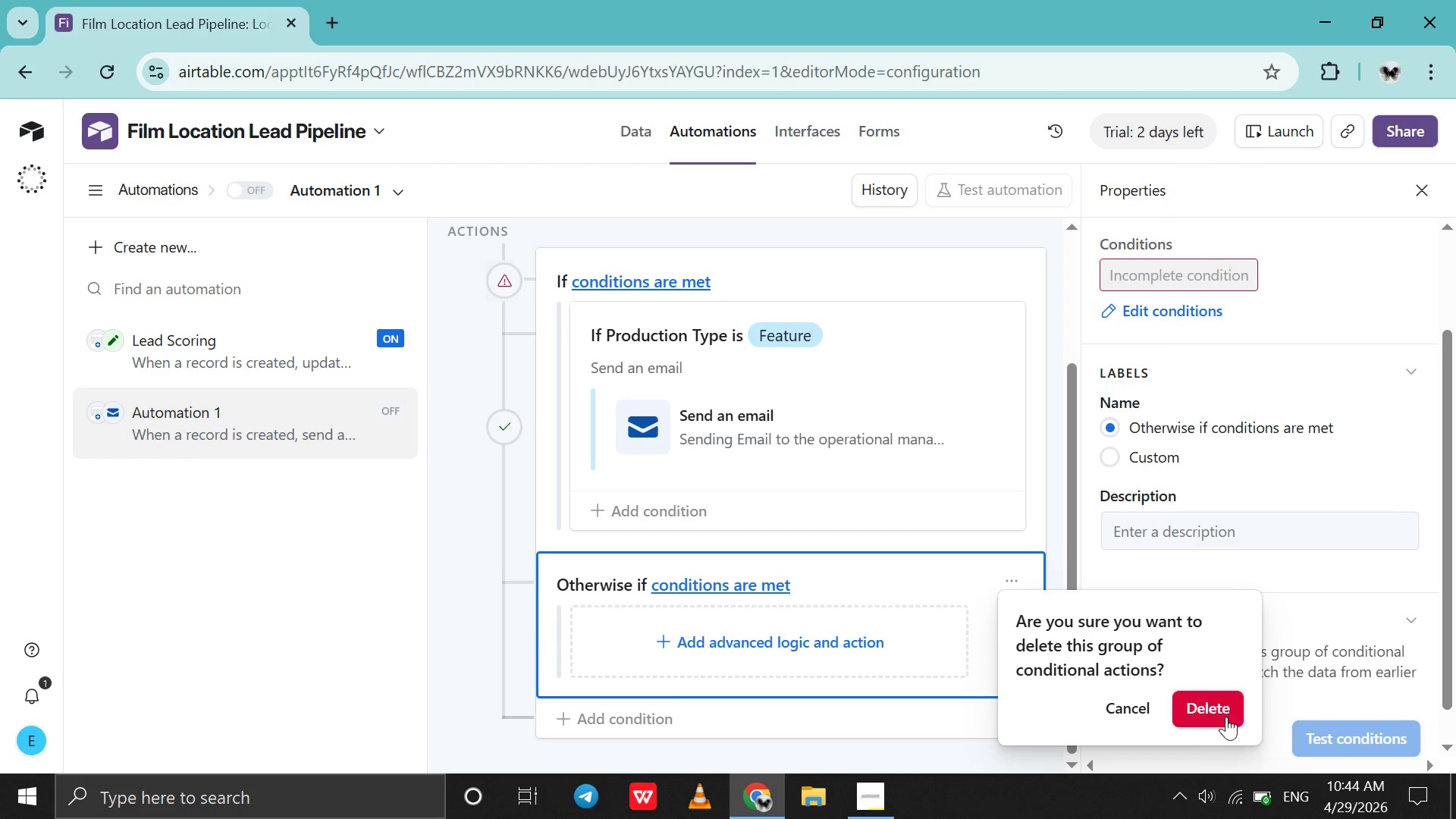 
left_click([1224, 716])
 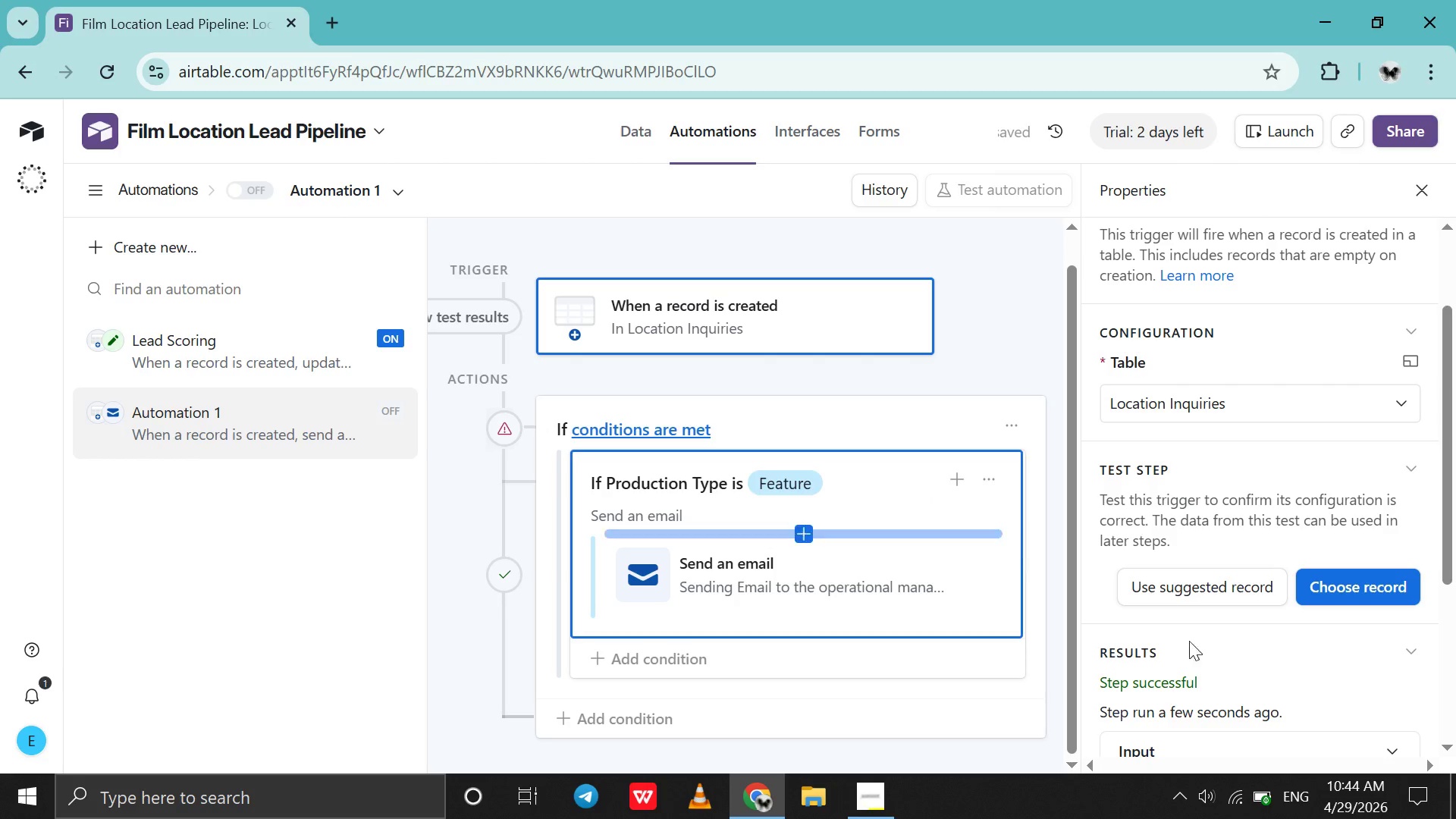 
scroll: coordinate [1289, 716], scroll_direction: down, amount: 6.0
 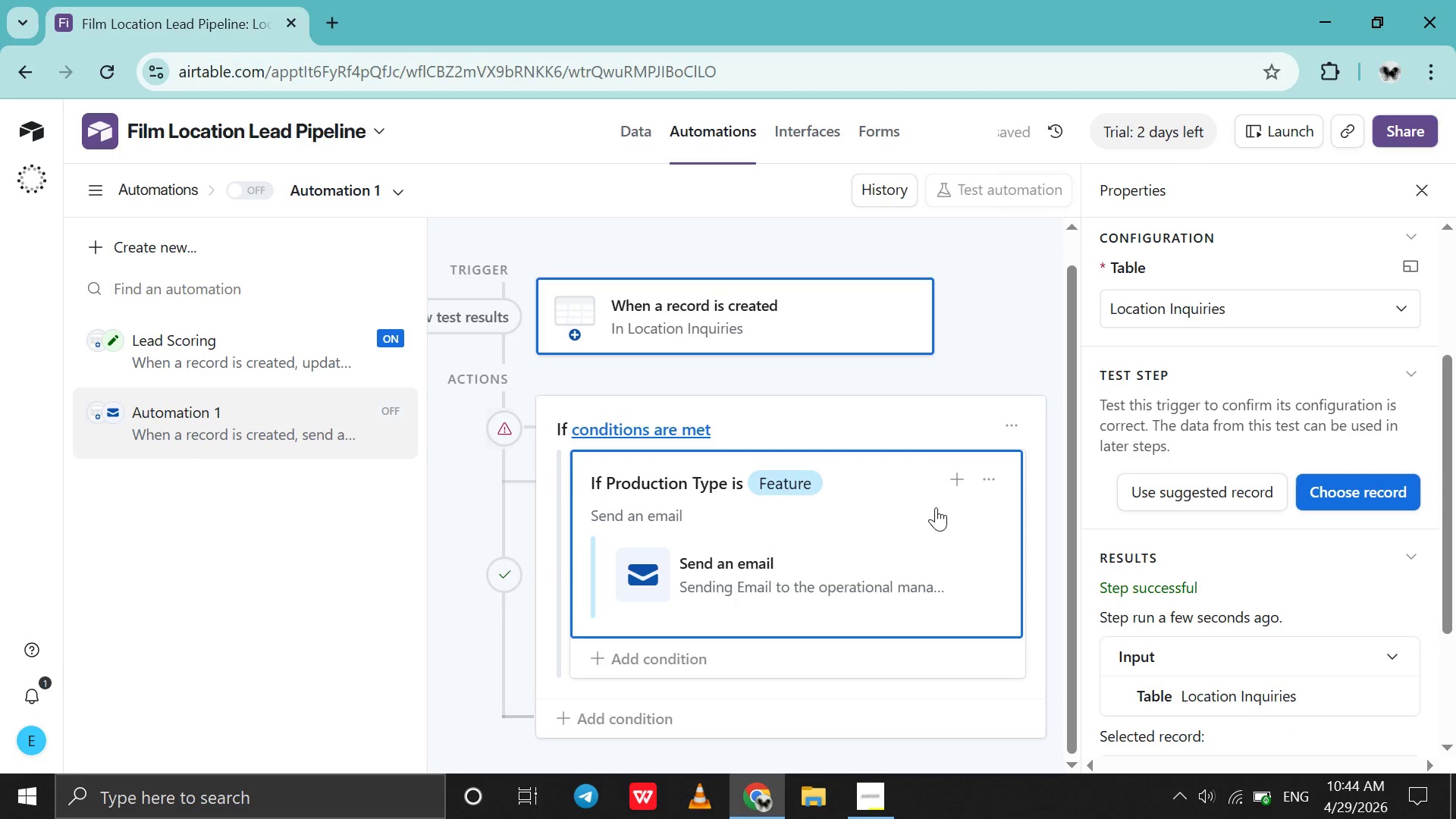 
left_click([901, 422])
 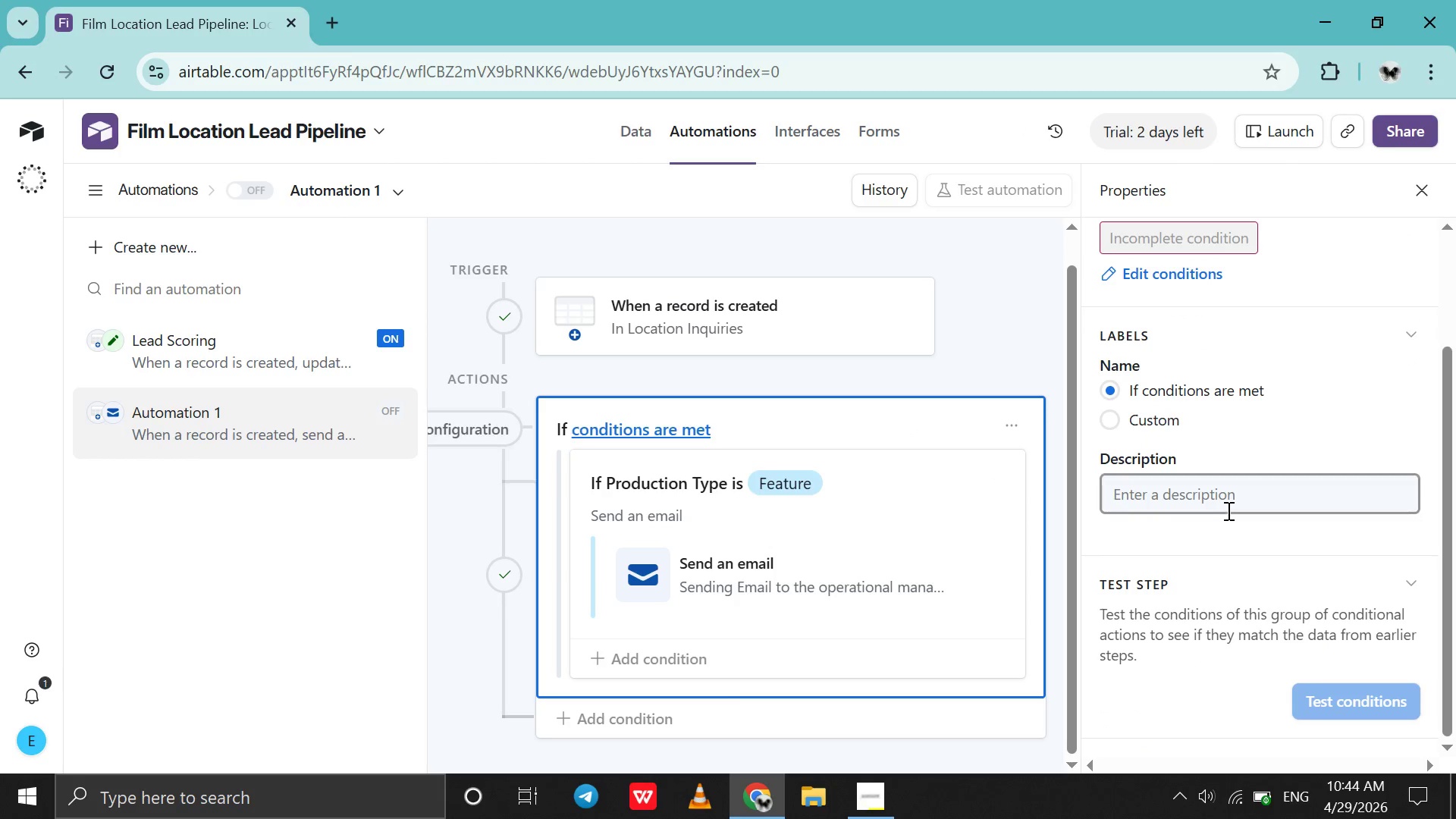 
scroll: coordinate [1227, 510], scroll_direction: down, amount: 8.0
 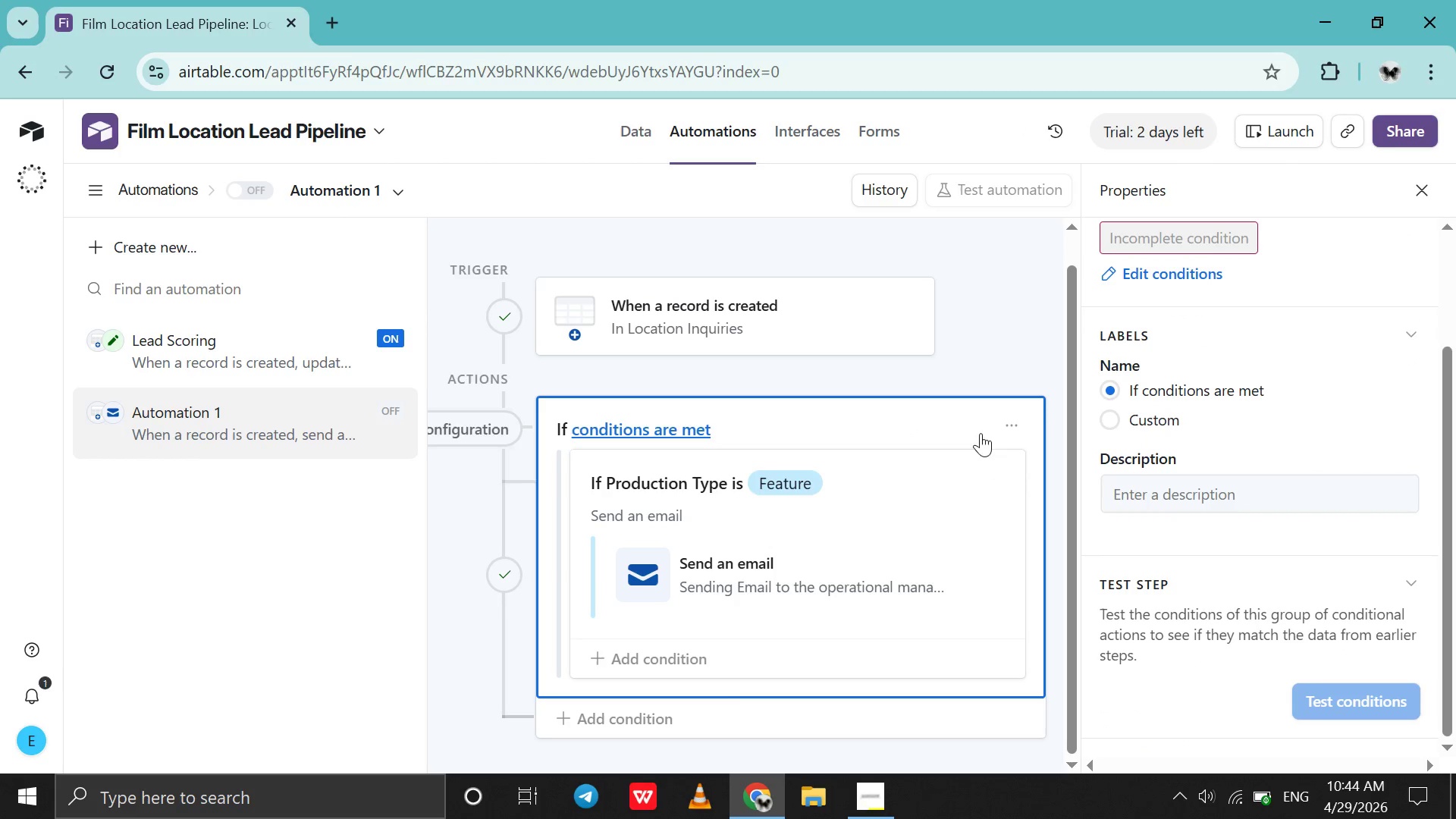 
left_click([912, 559])
 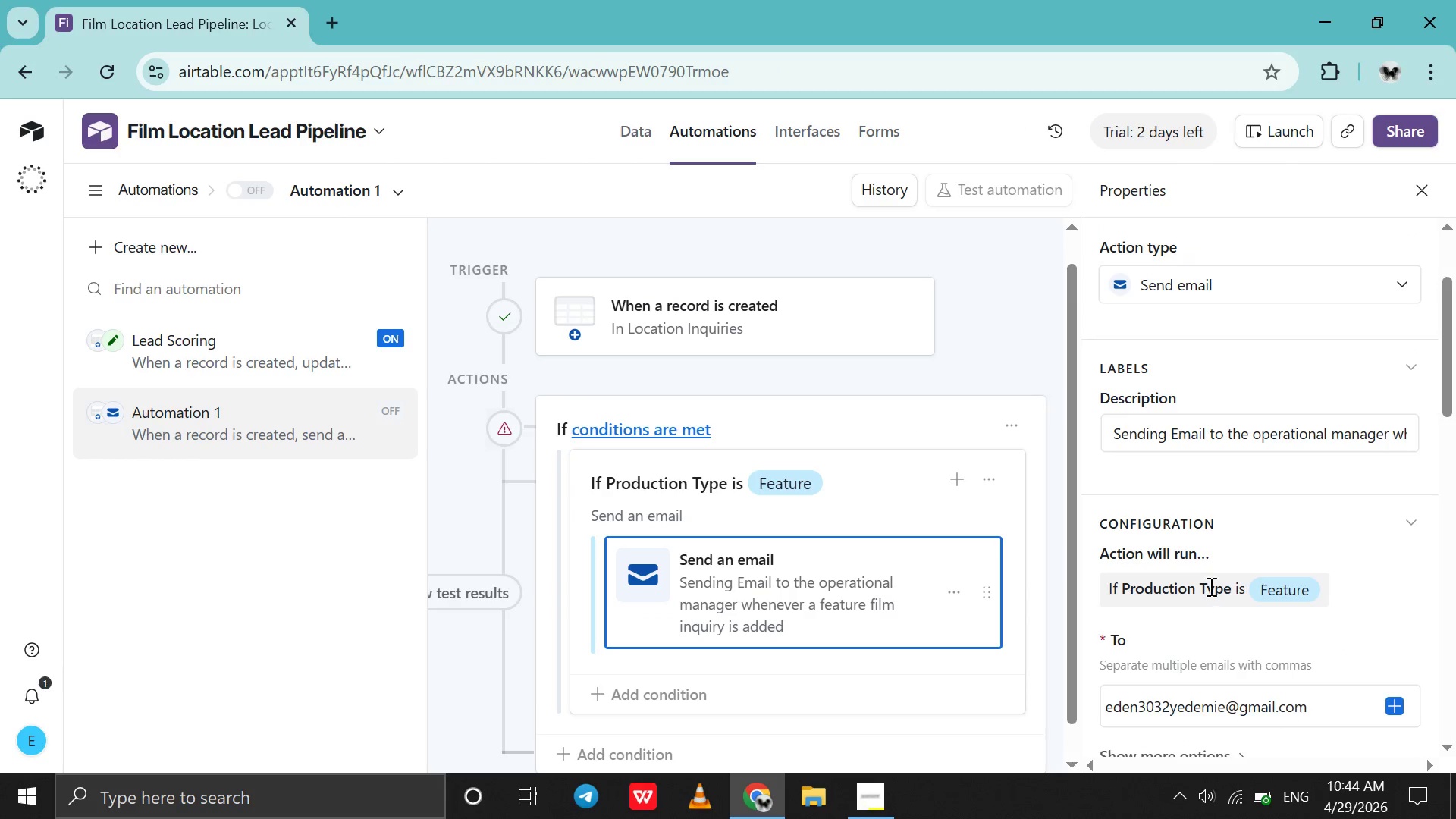 
scroll: coordinate [1250, 603], scroll_direction: down, amount: 25.0
 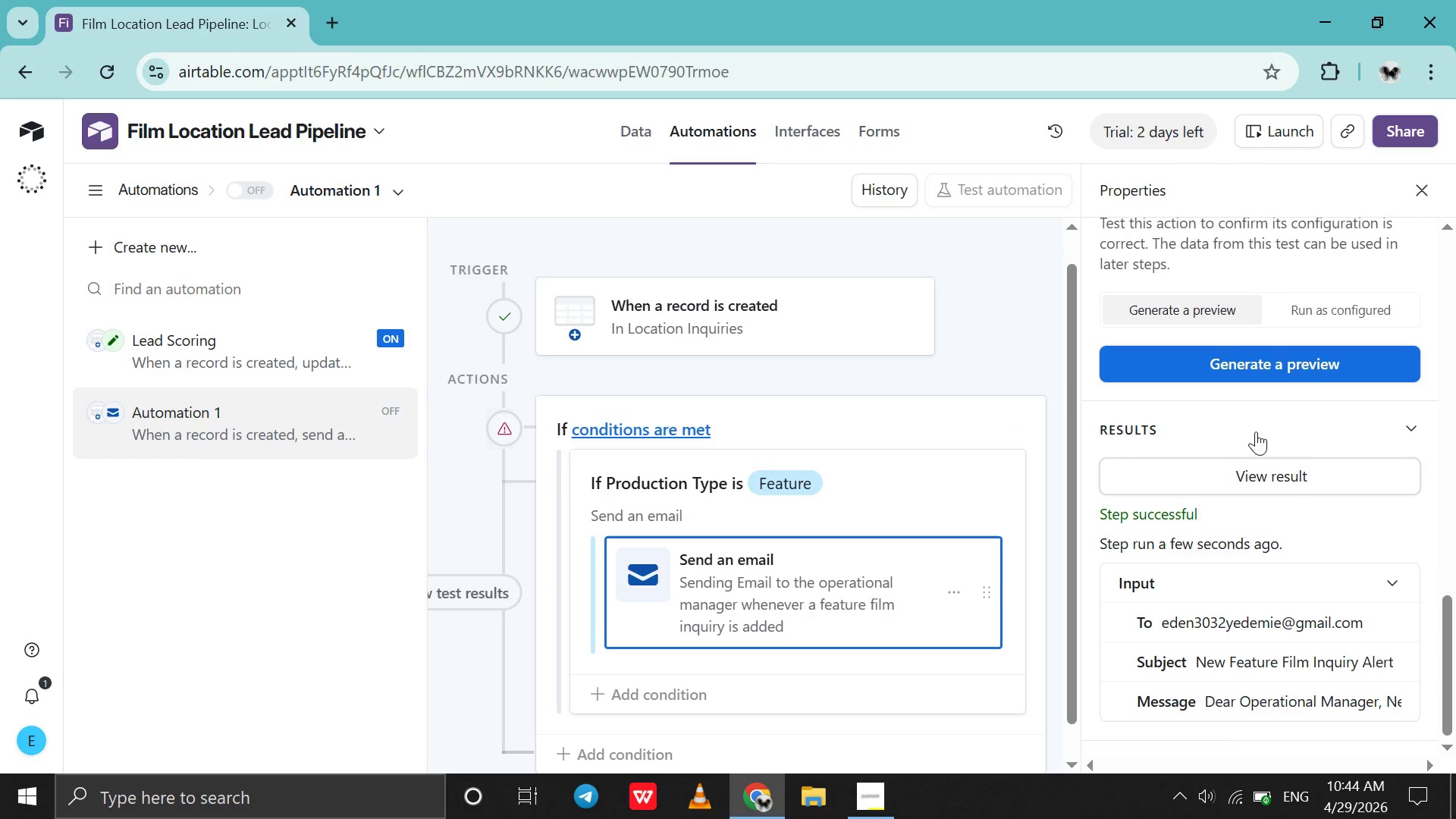 
left_click([1257, 350])
 